 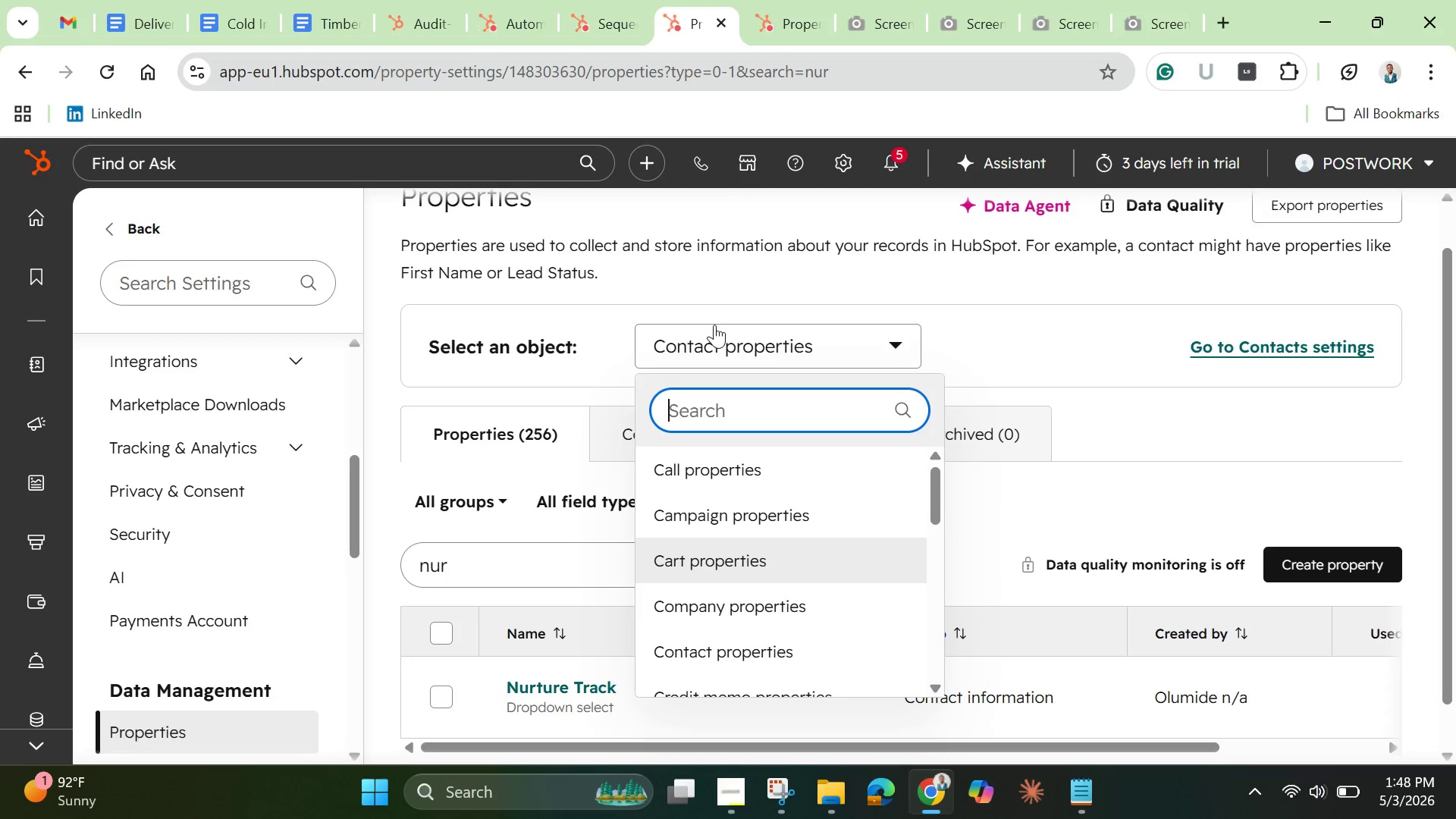 
scroll: coordinate [37, 708], scroll_direction: down, amount: 2.0
 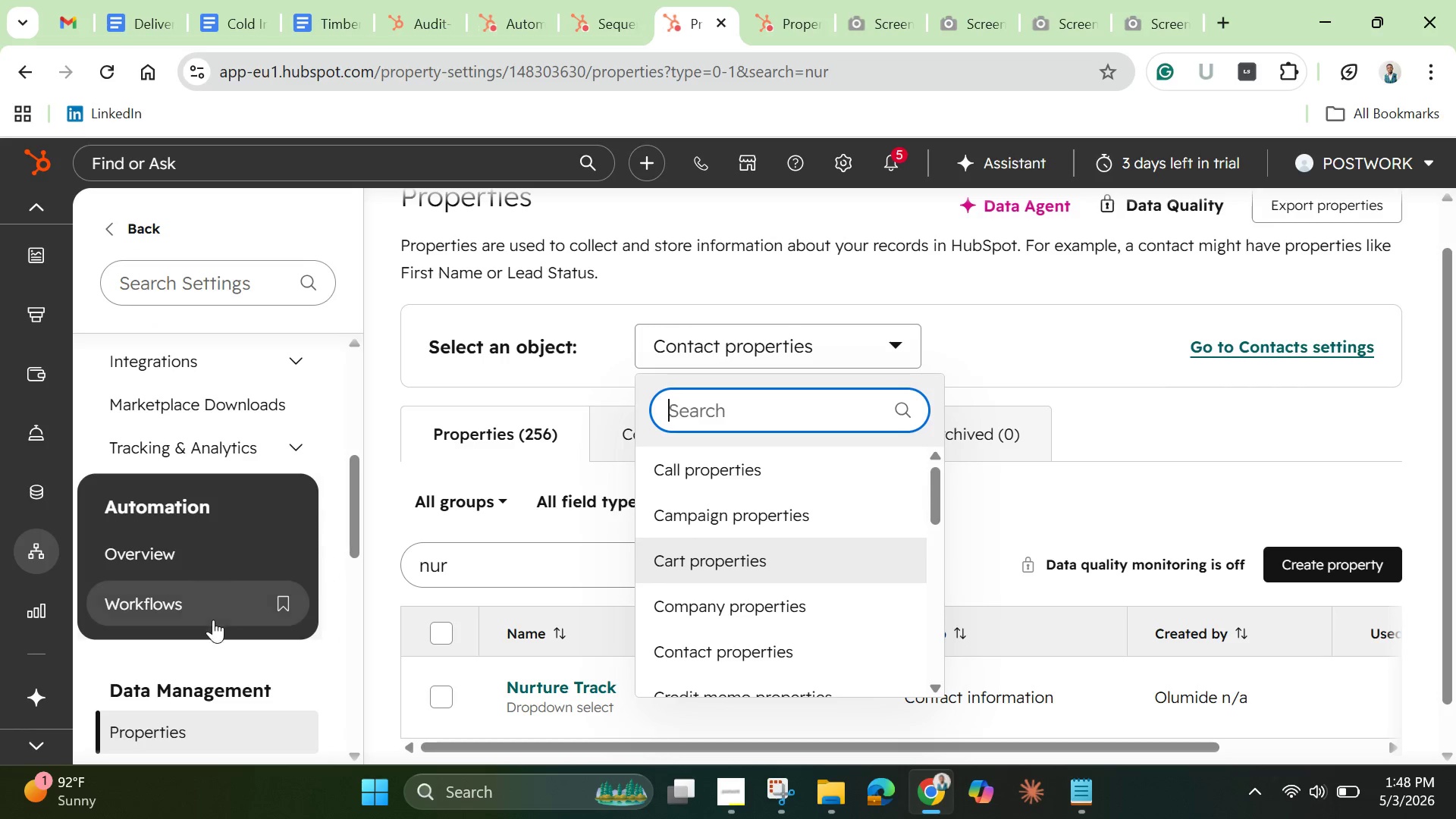 
left_click([197, 607])
 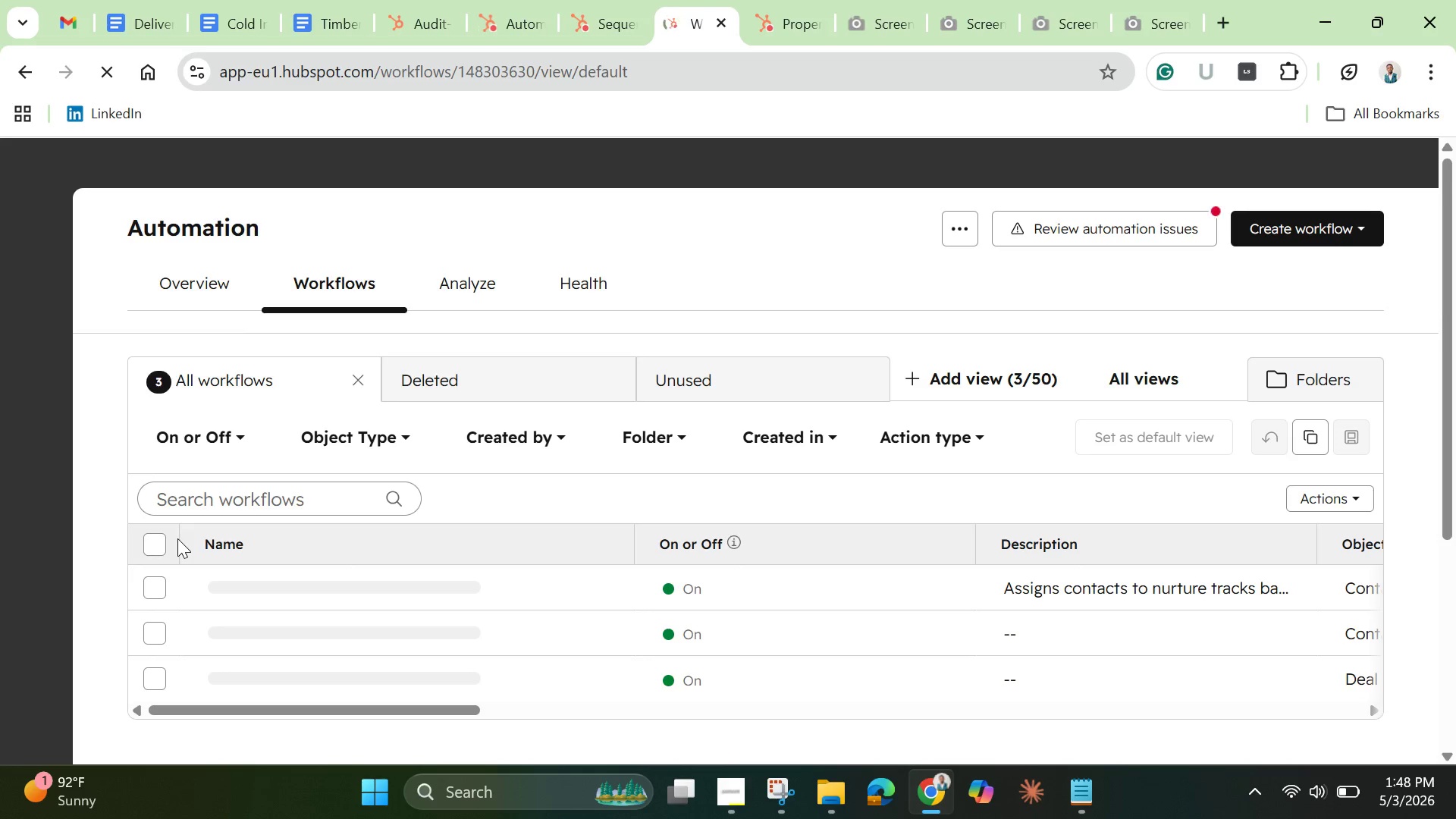 
wait(11.49)
 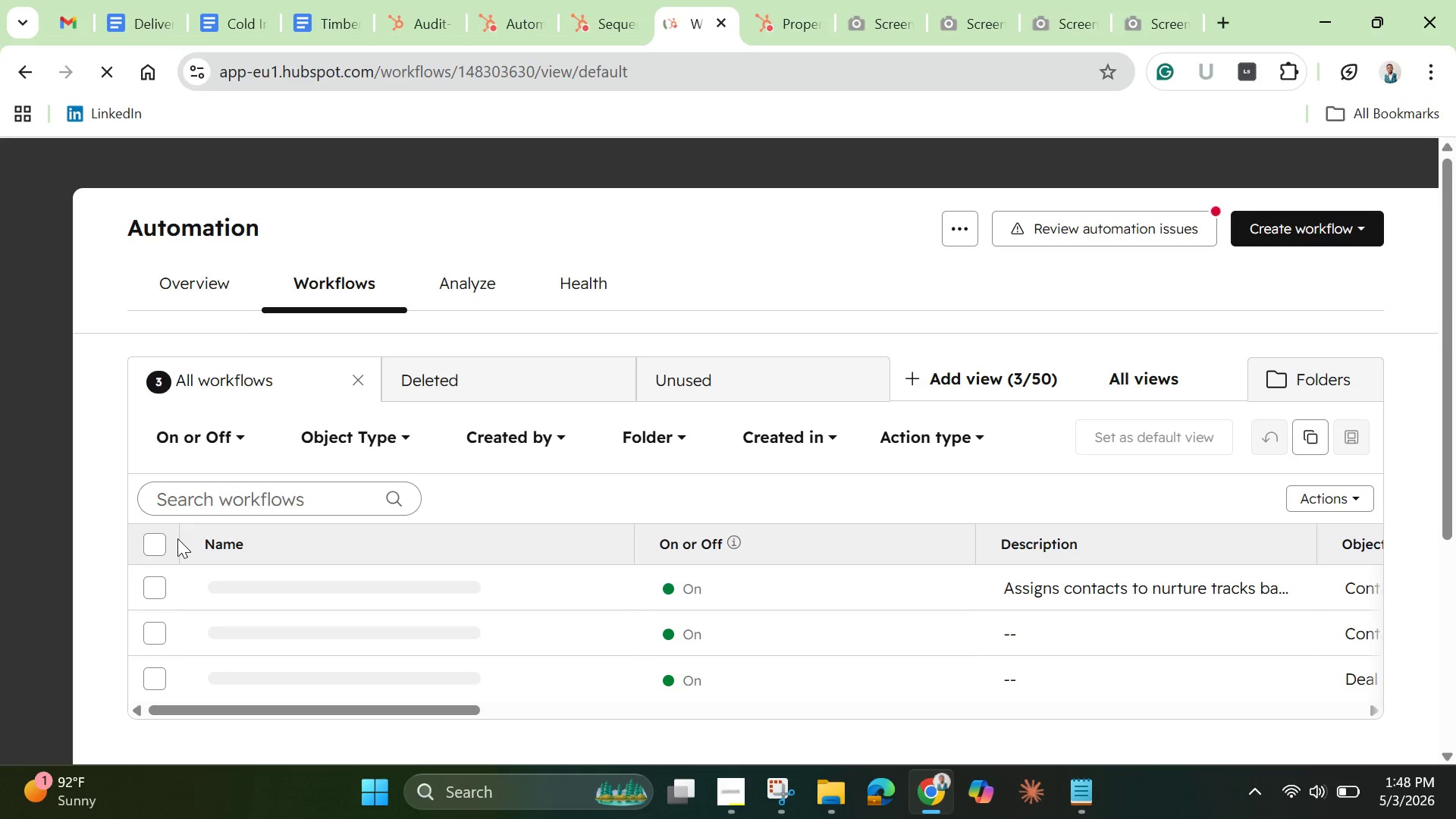 
scroll: coordinate [190, 510], scroll_direction: down, amount: 2.0
 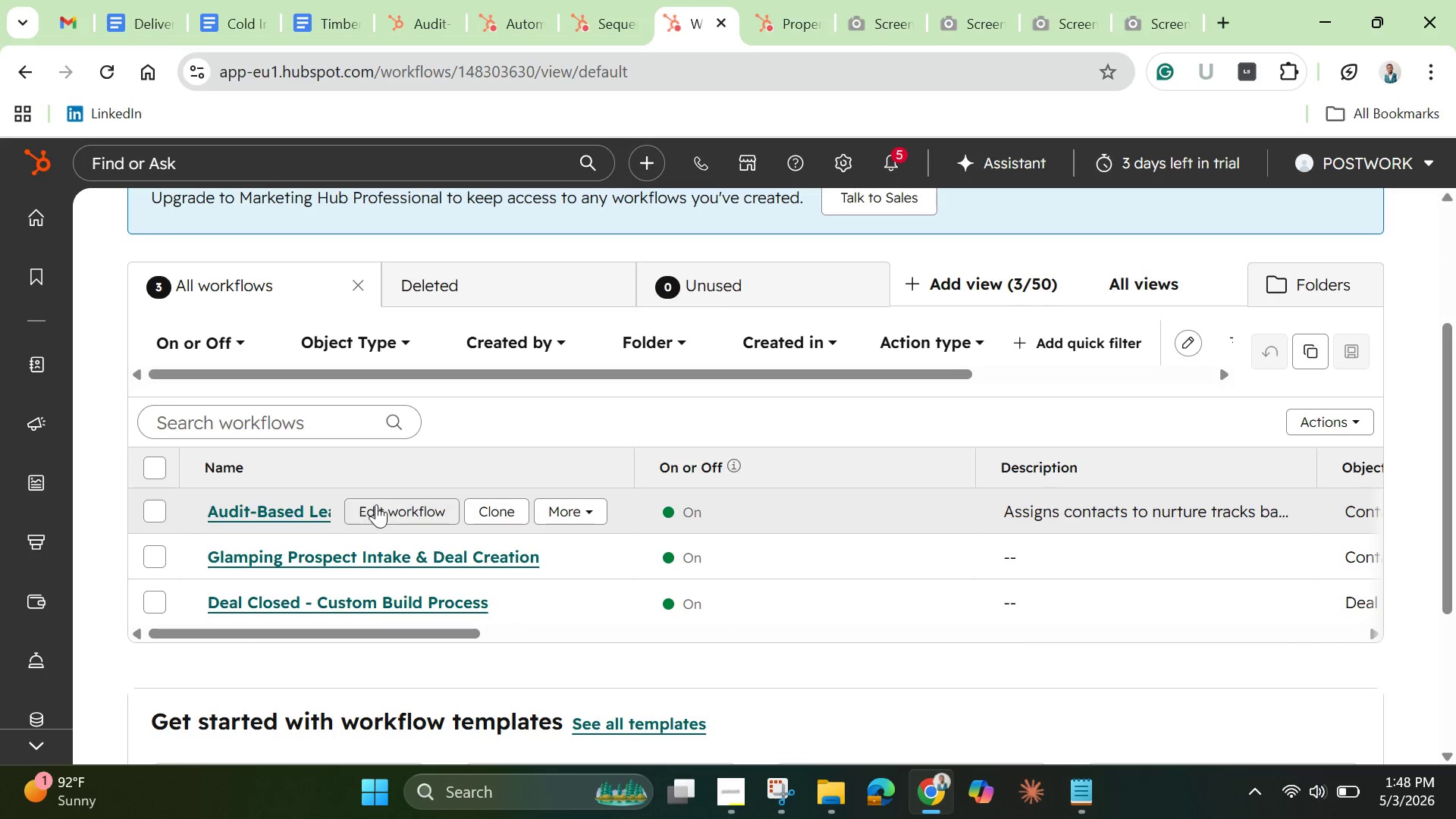 
left_click([396, 504])
 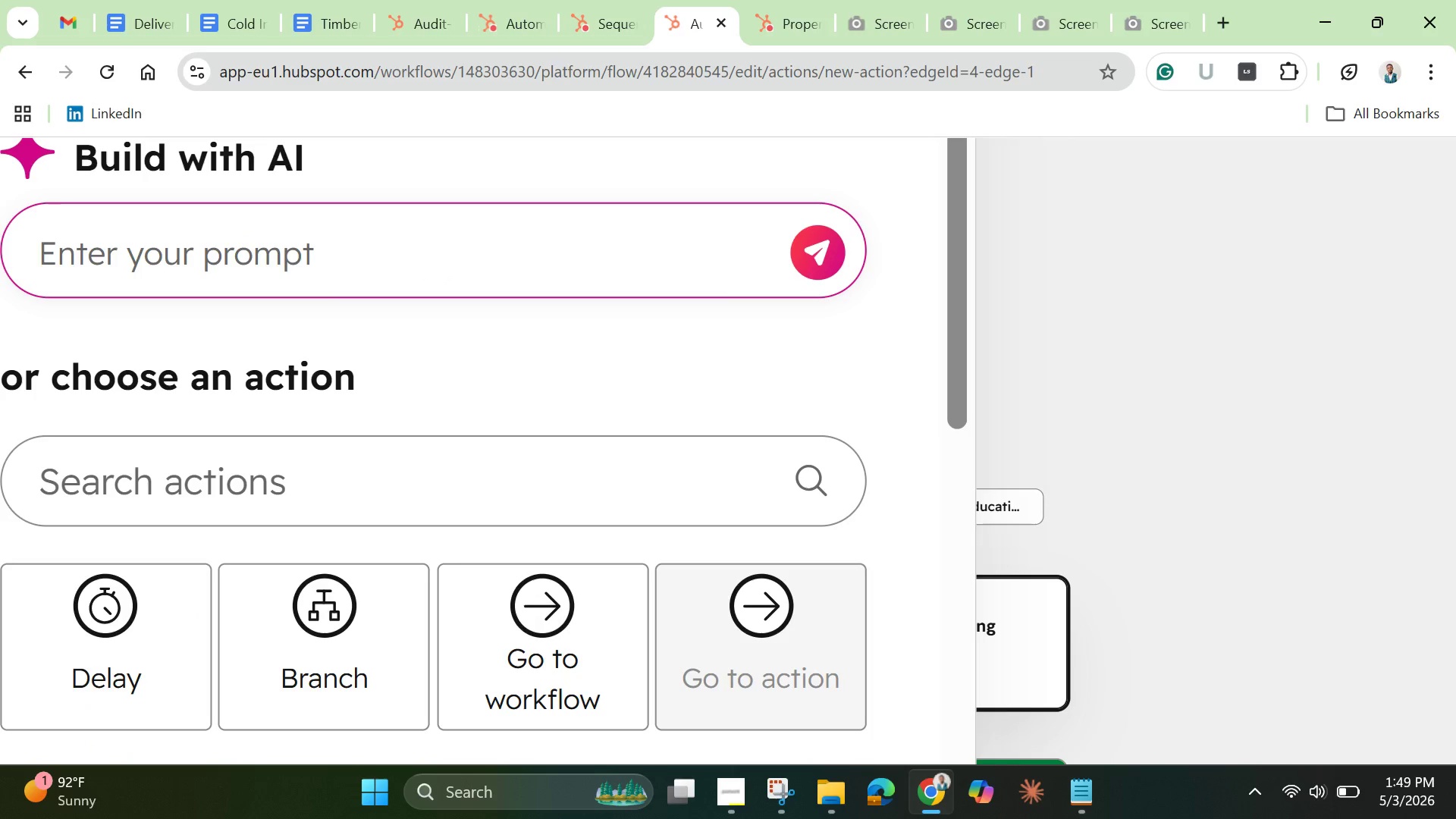 
wait(43.75)
 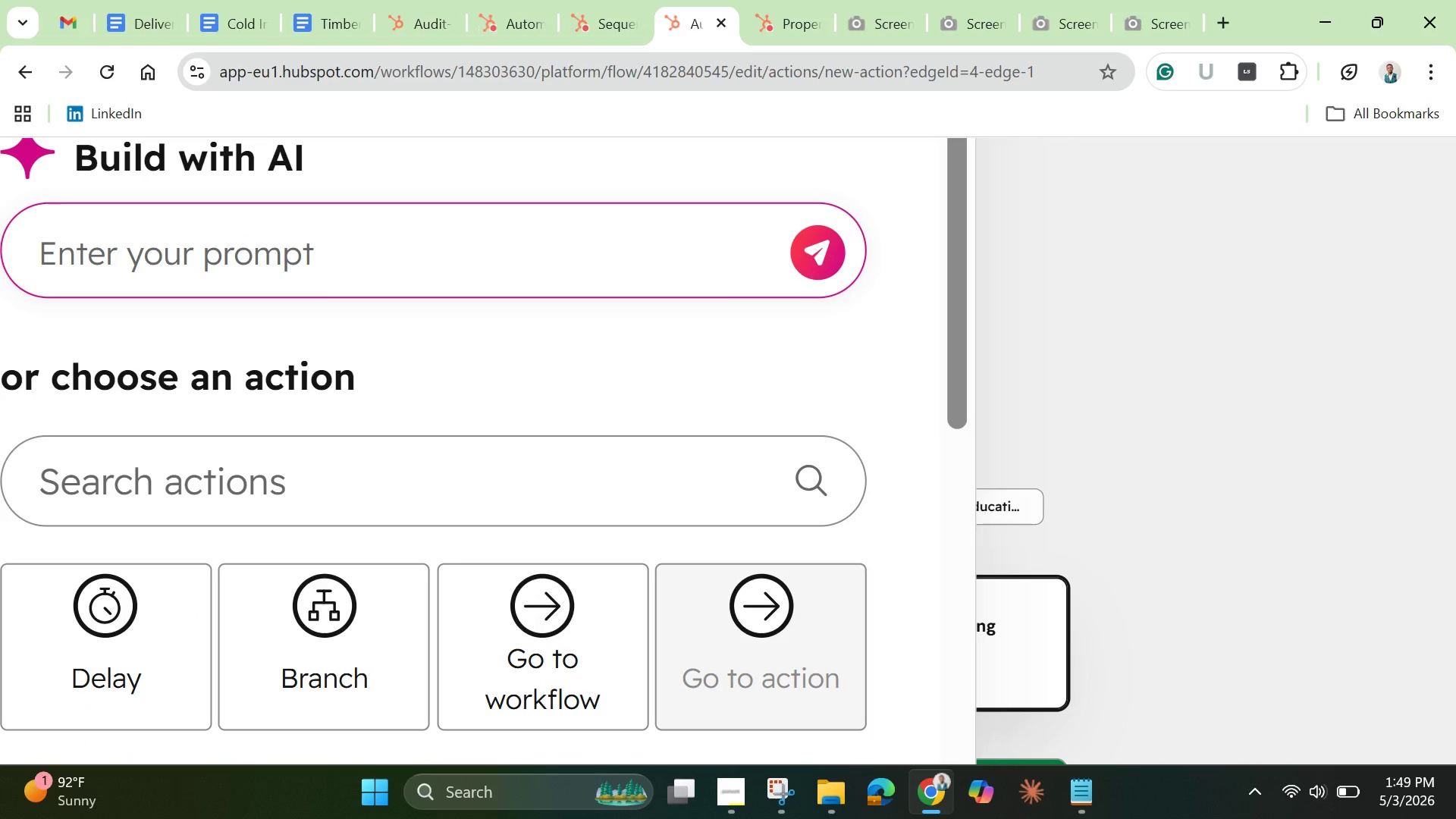 
type(enroll)
 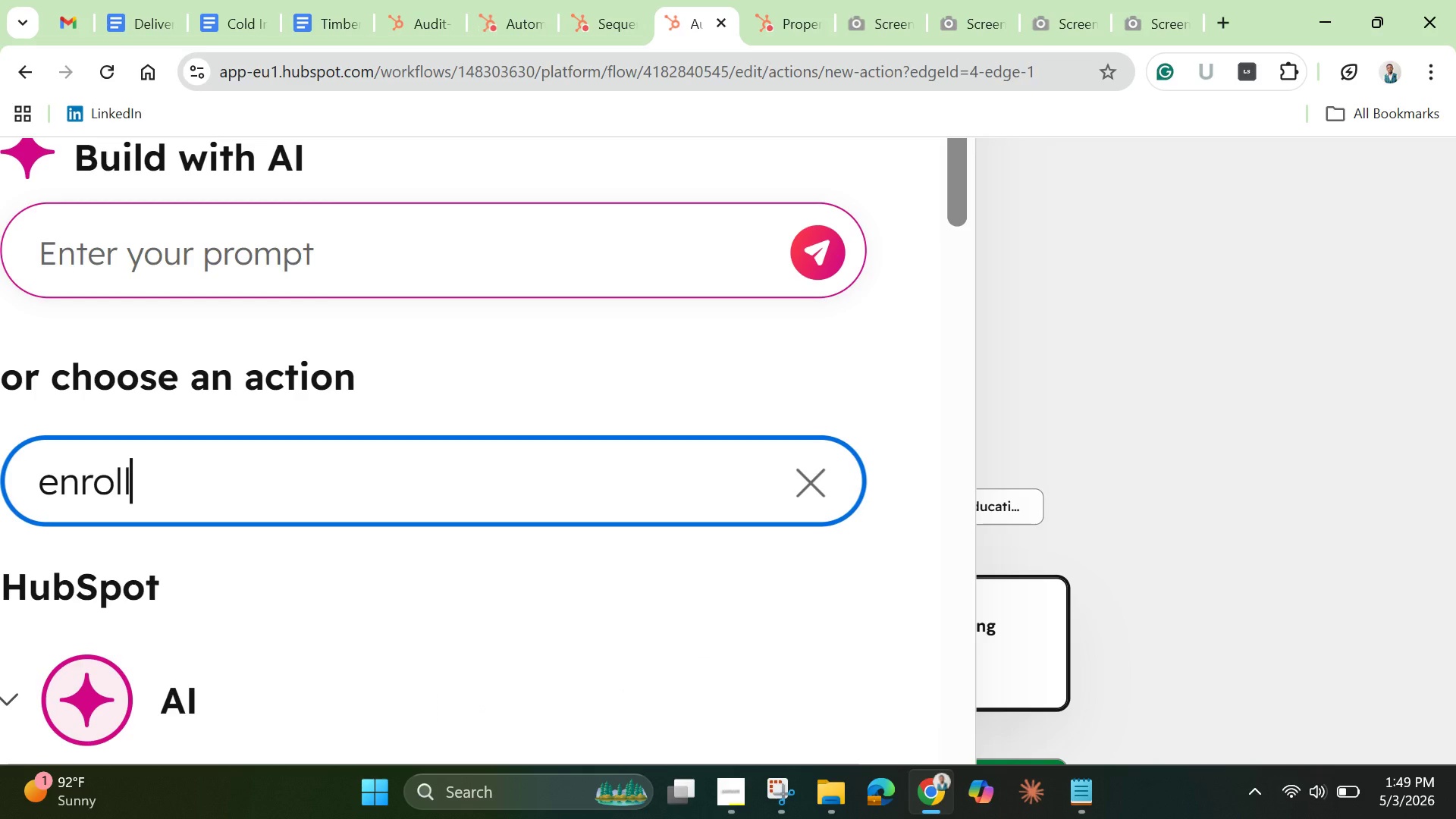 
wait(11.02)
 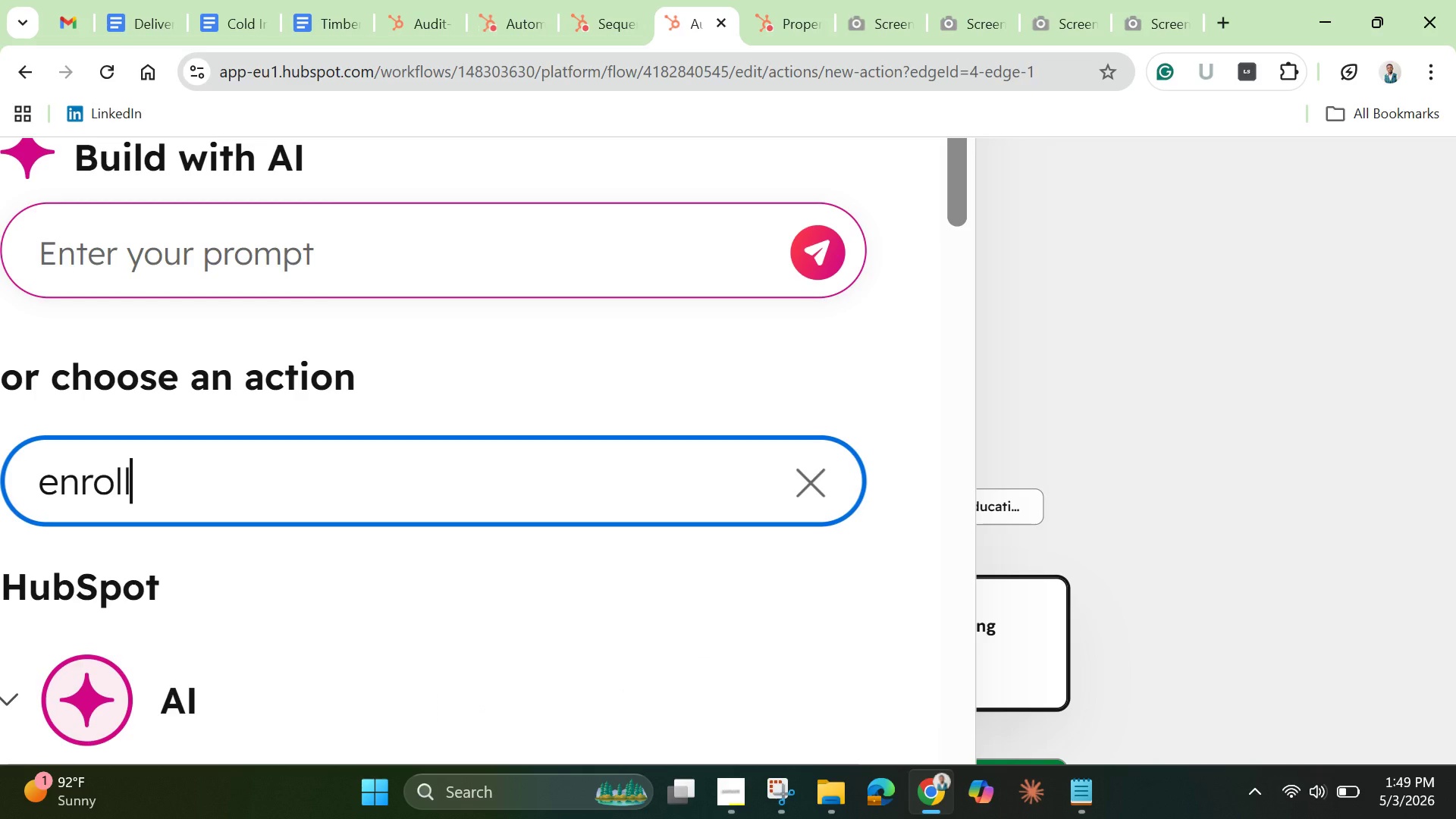 
type( in sequence)
 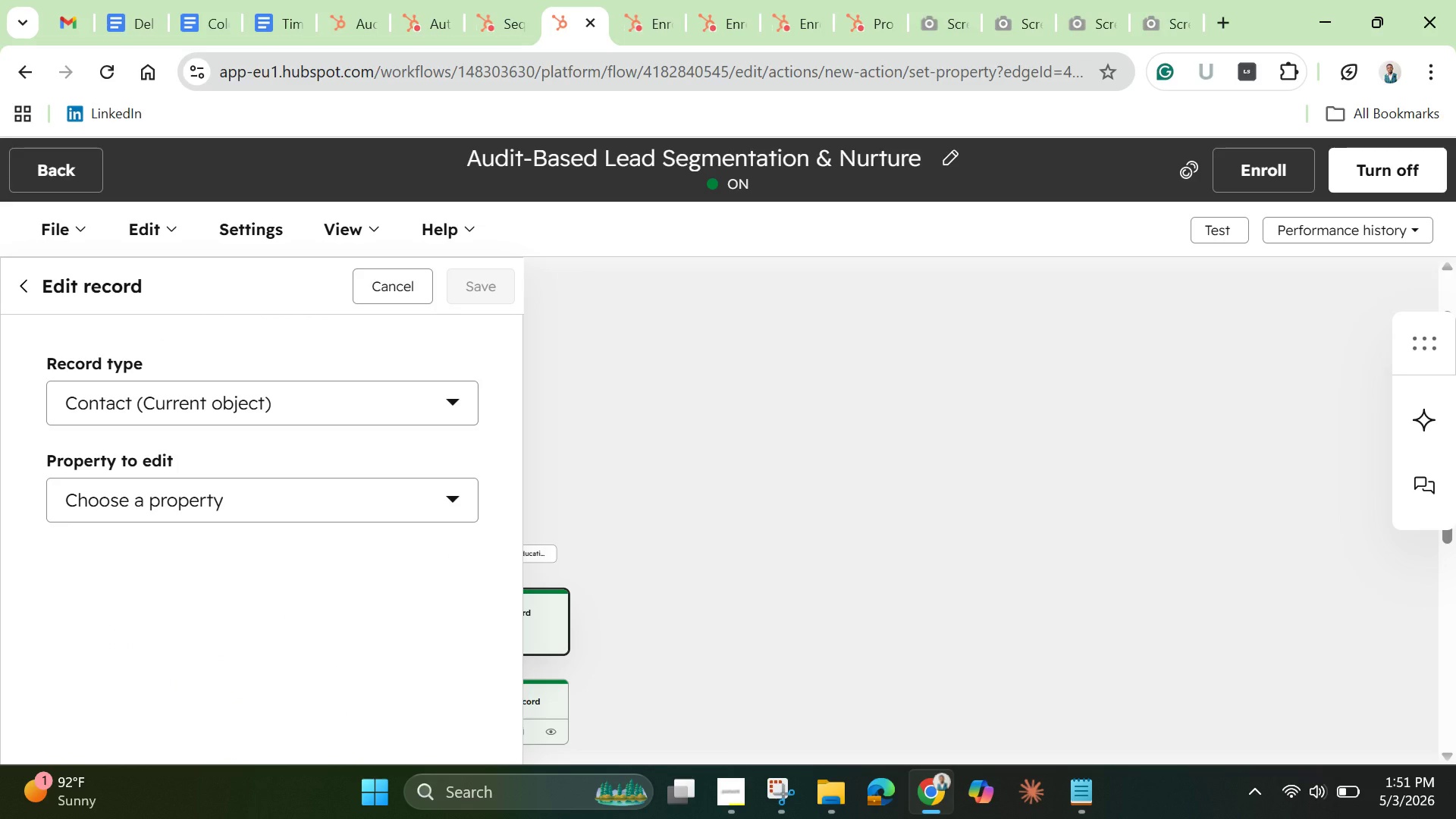 
wait(131.22)
 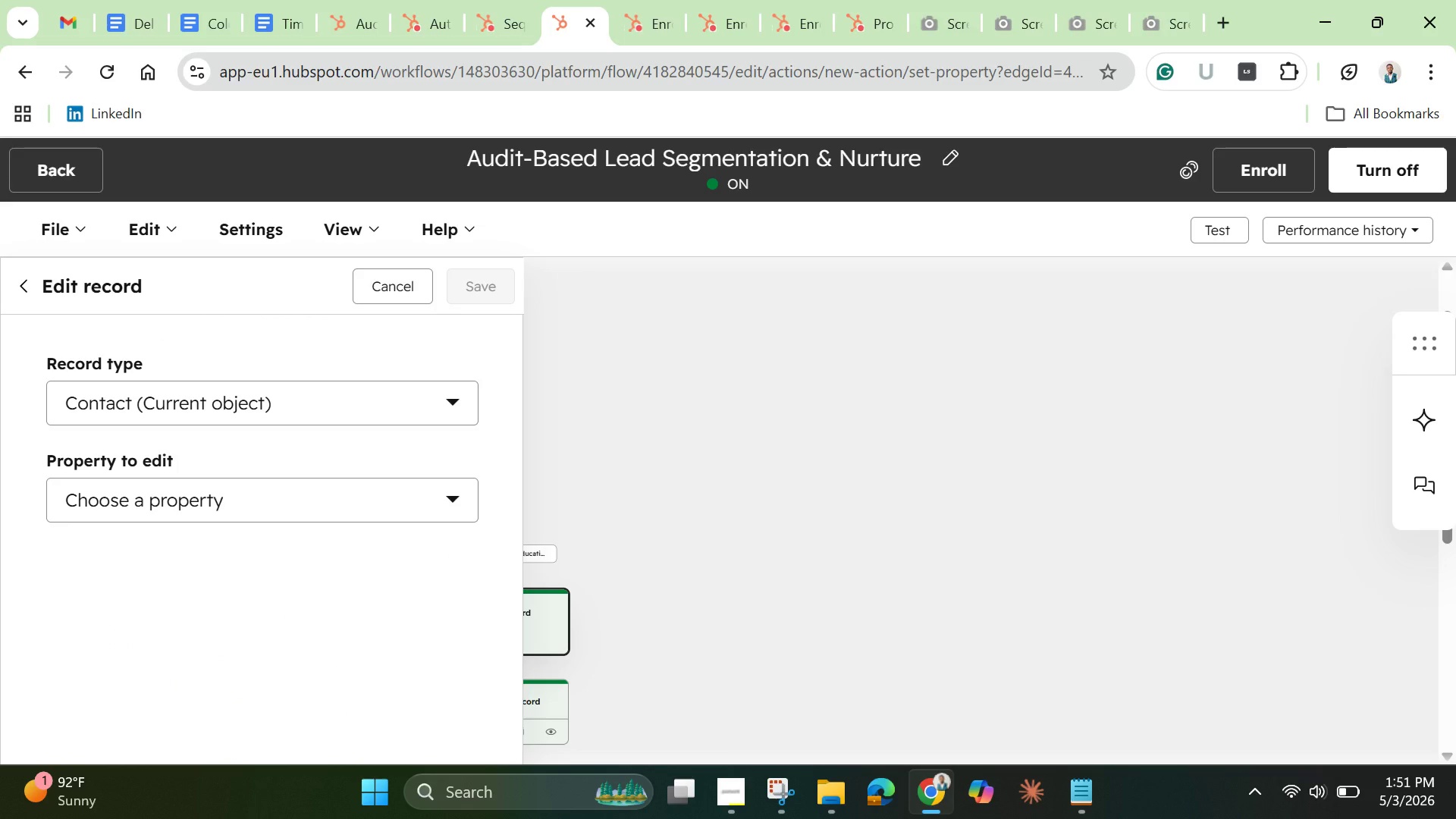 
type(enroll )
 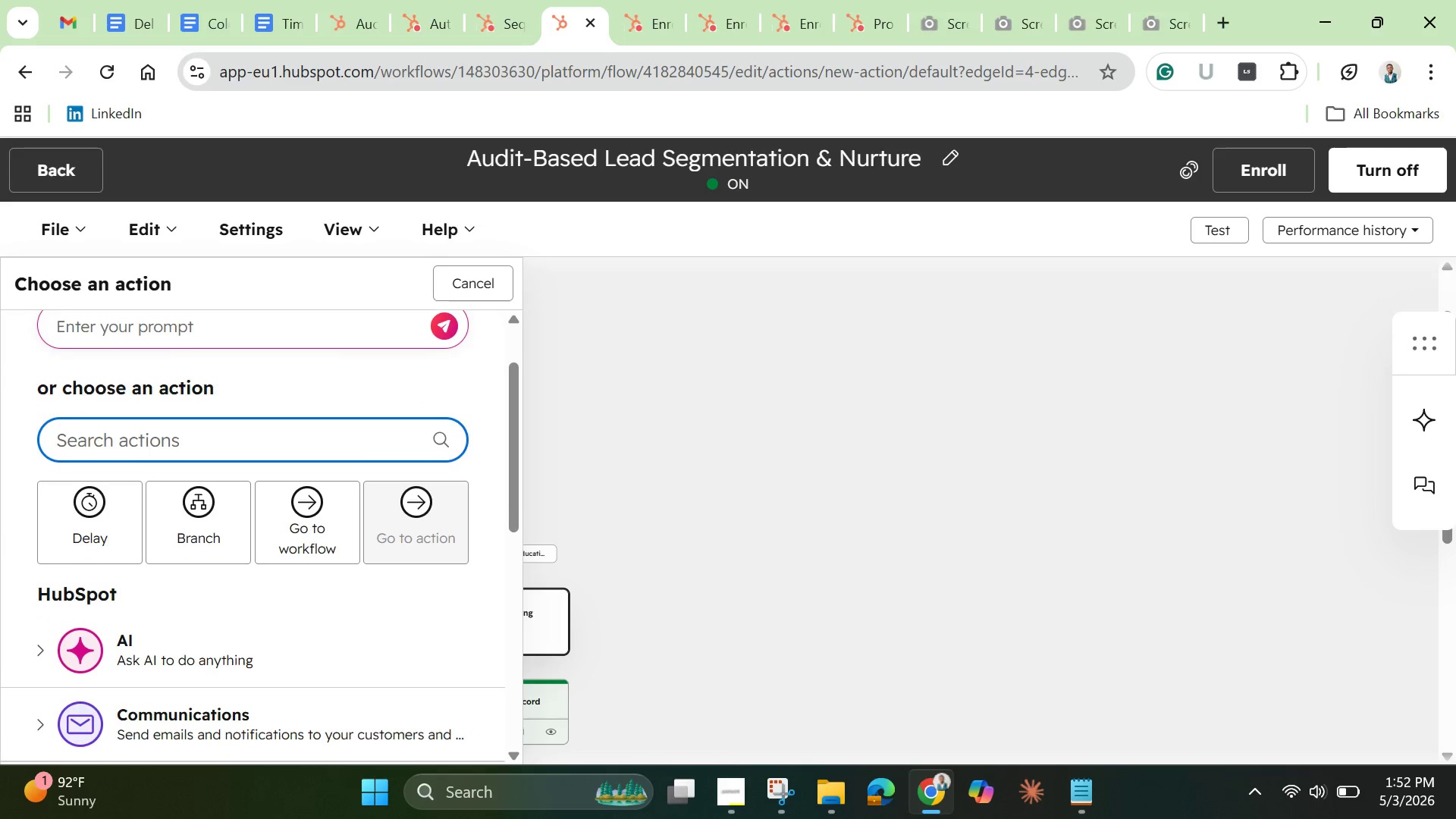 
wait(36.98)
 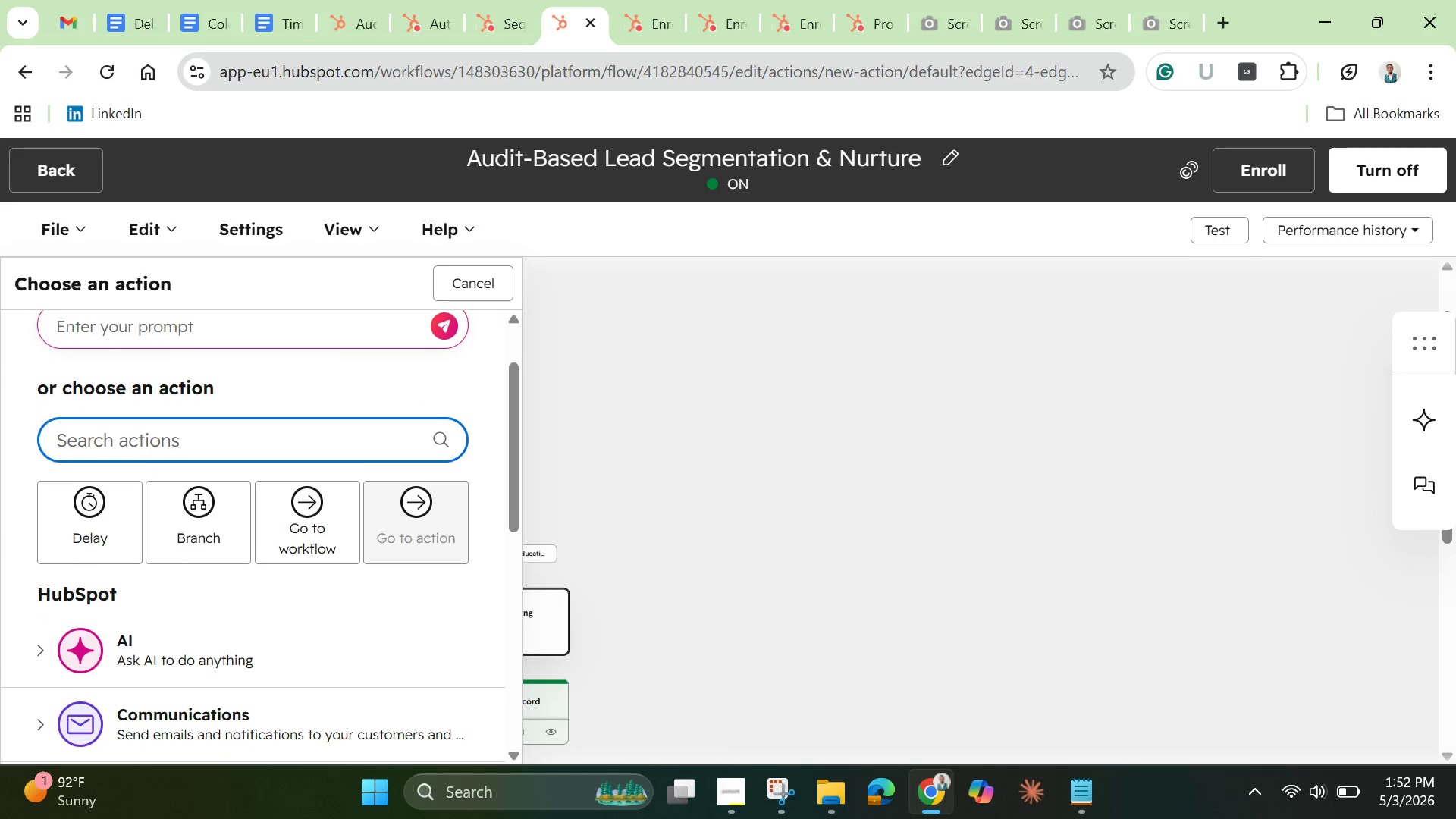 
type(se)
 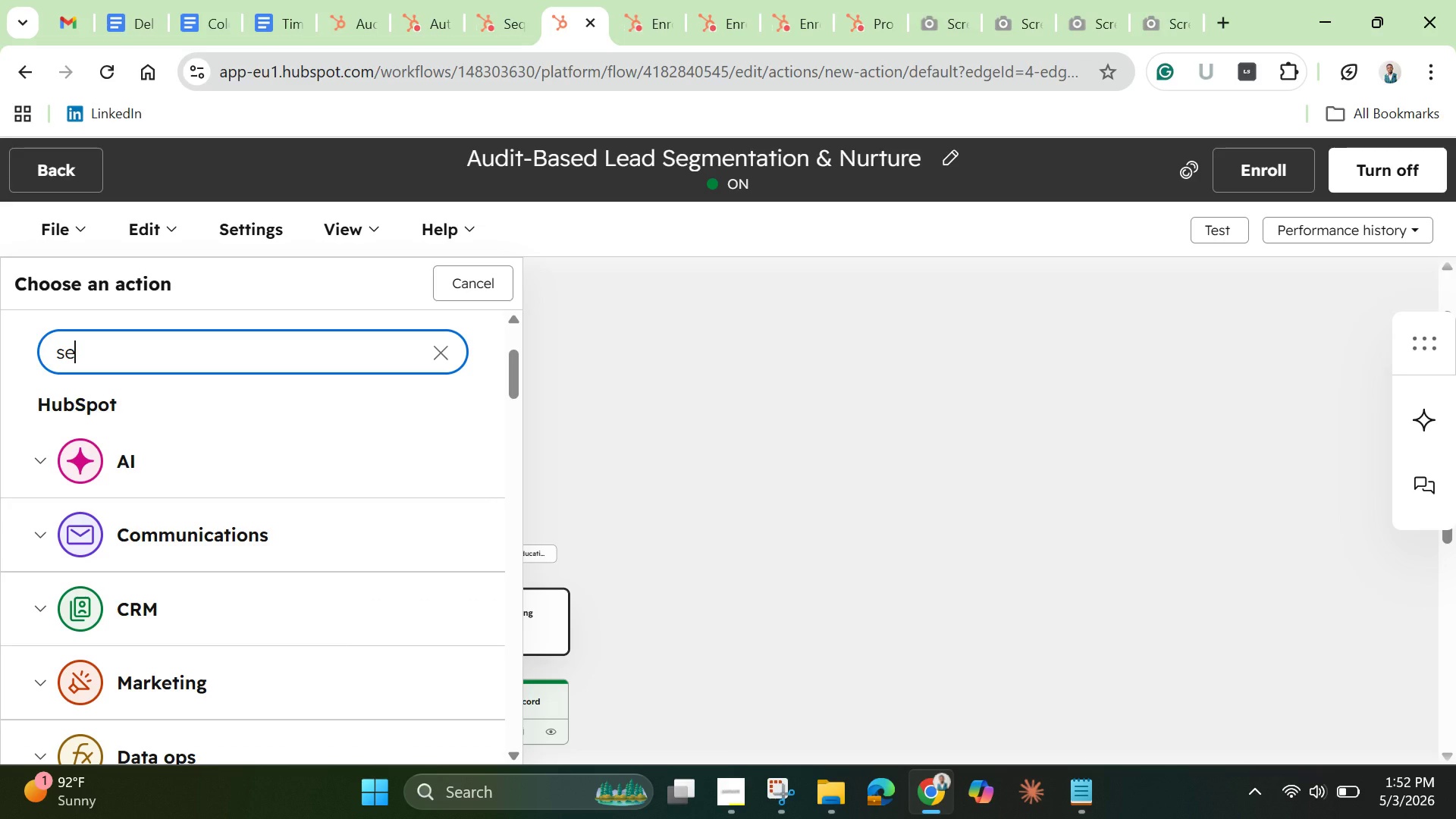 
type(quence)
 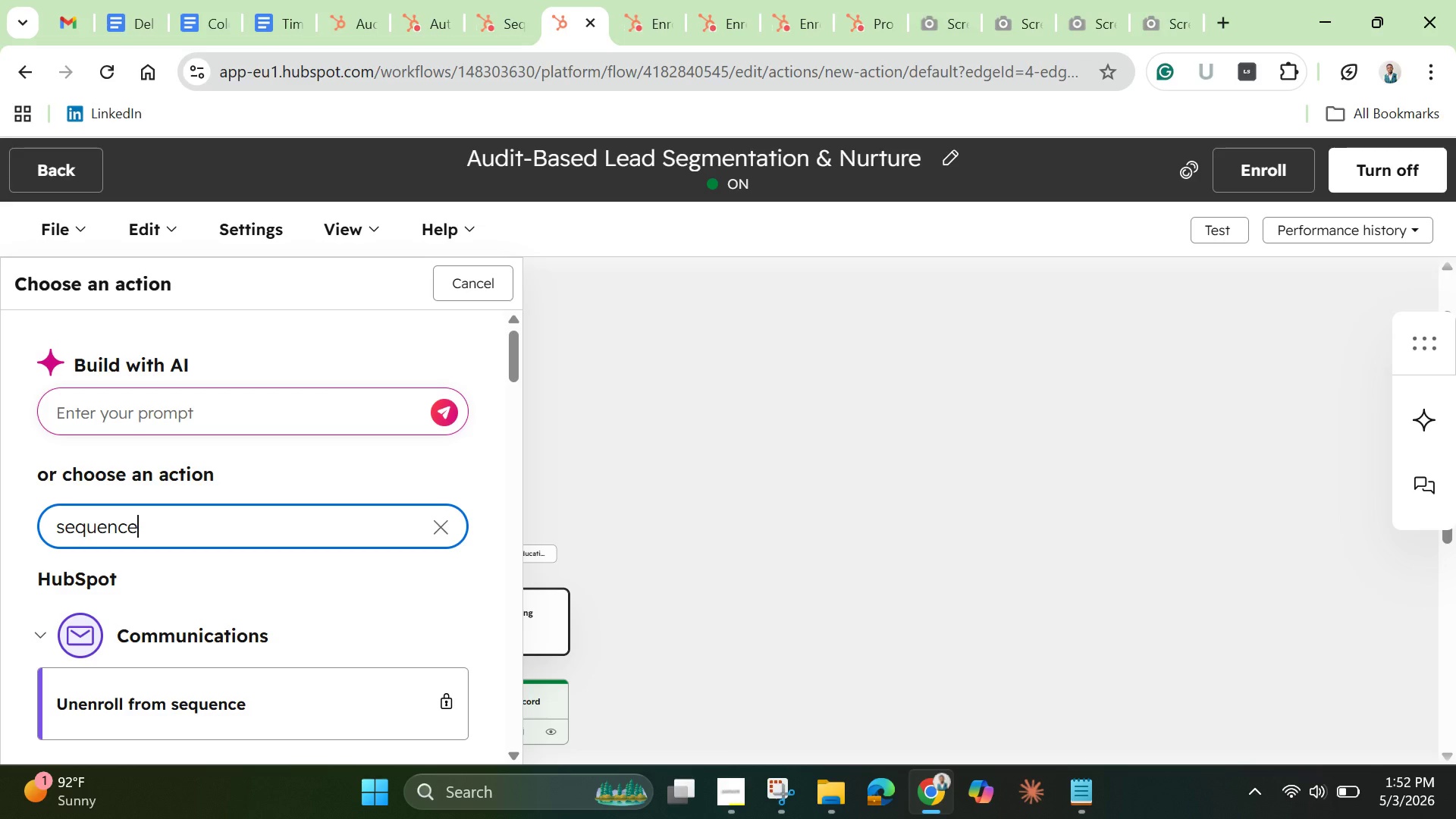 
key(Enter)
 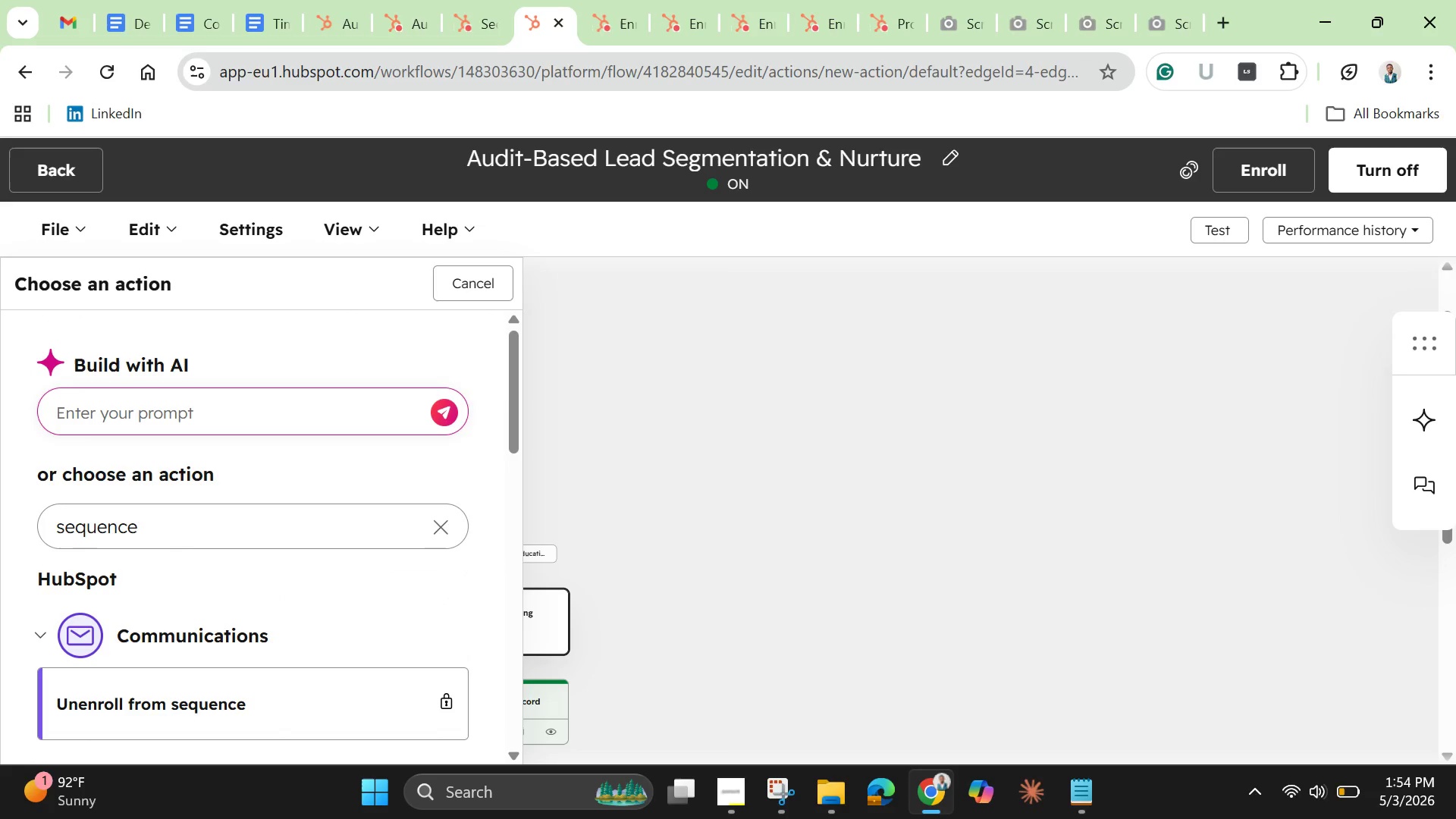 
wait(109.53)
 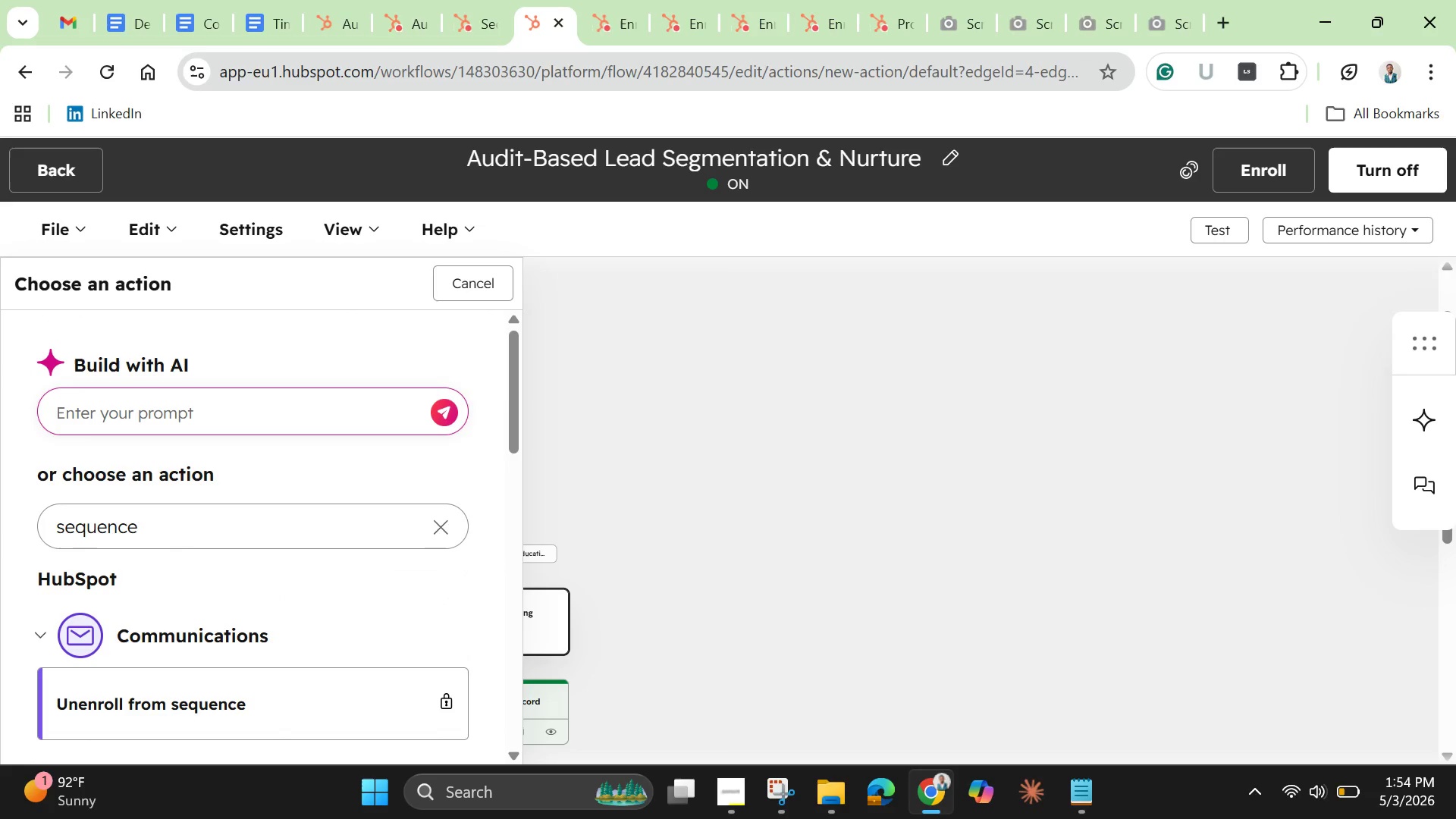 
left_click([168, 228])
 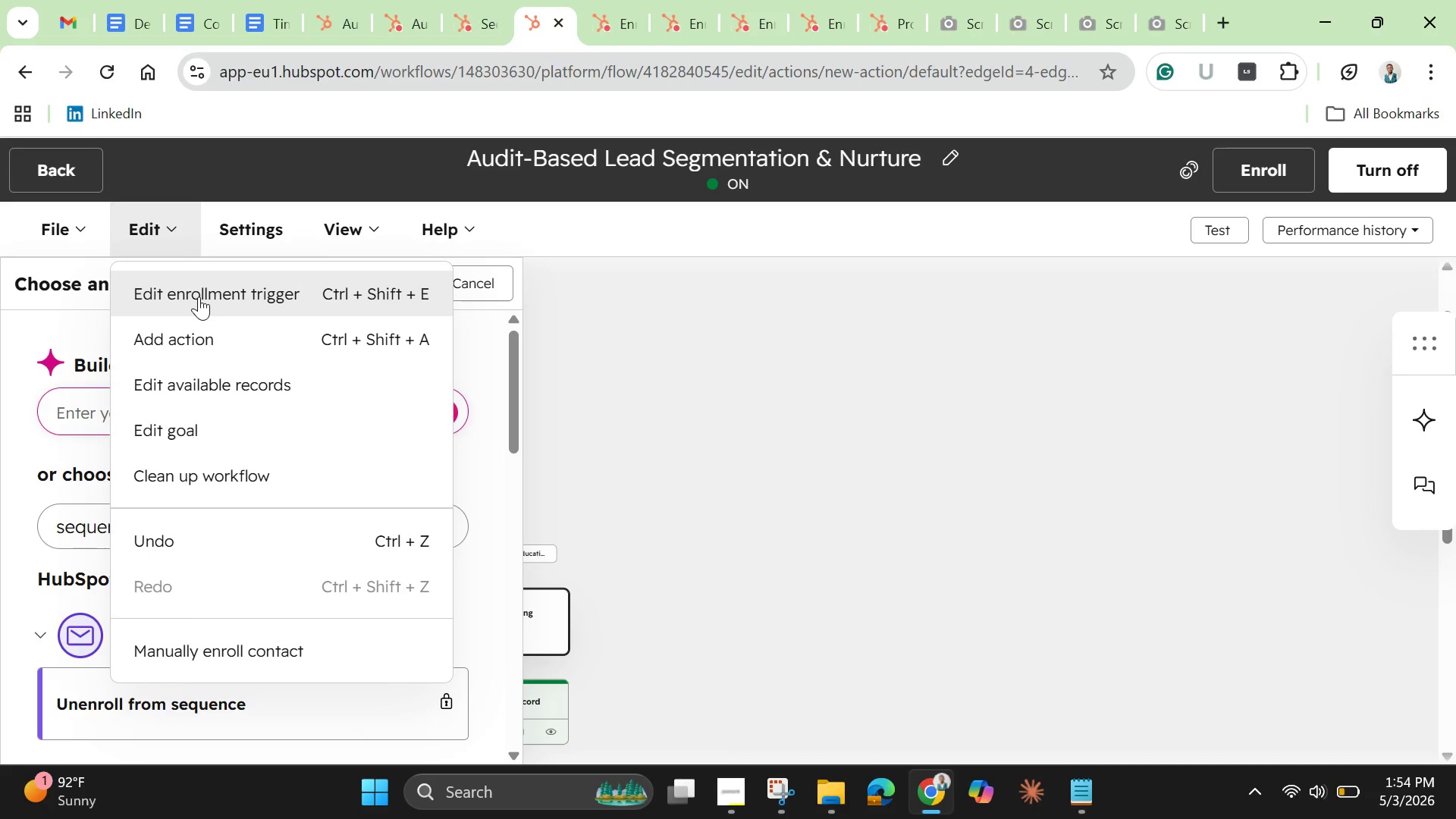 
left_click([199, 297])
 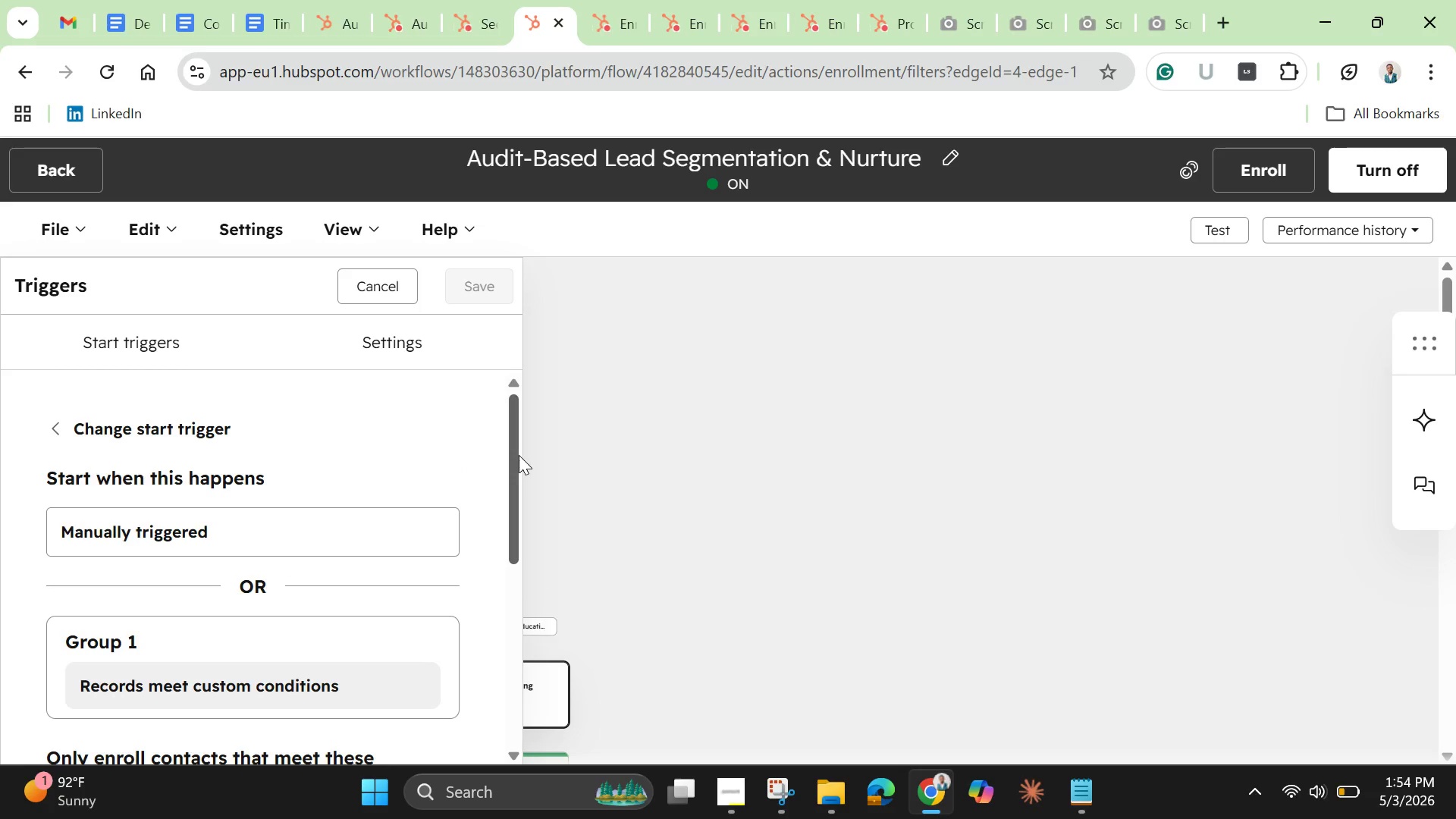 
wait(11.22)
 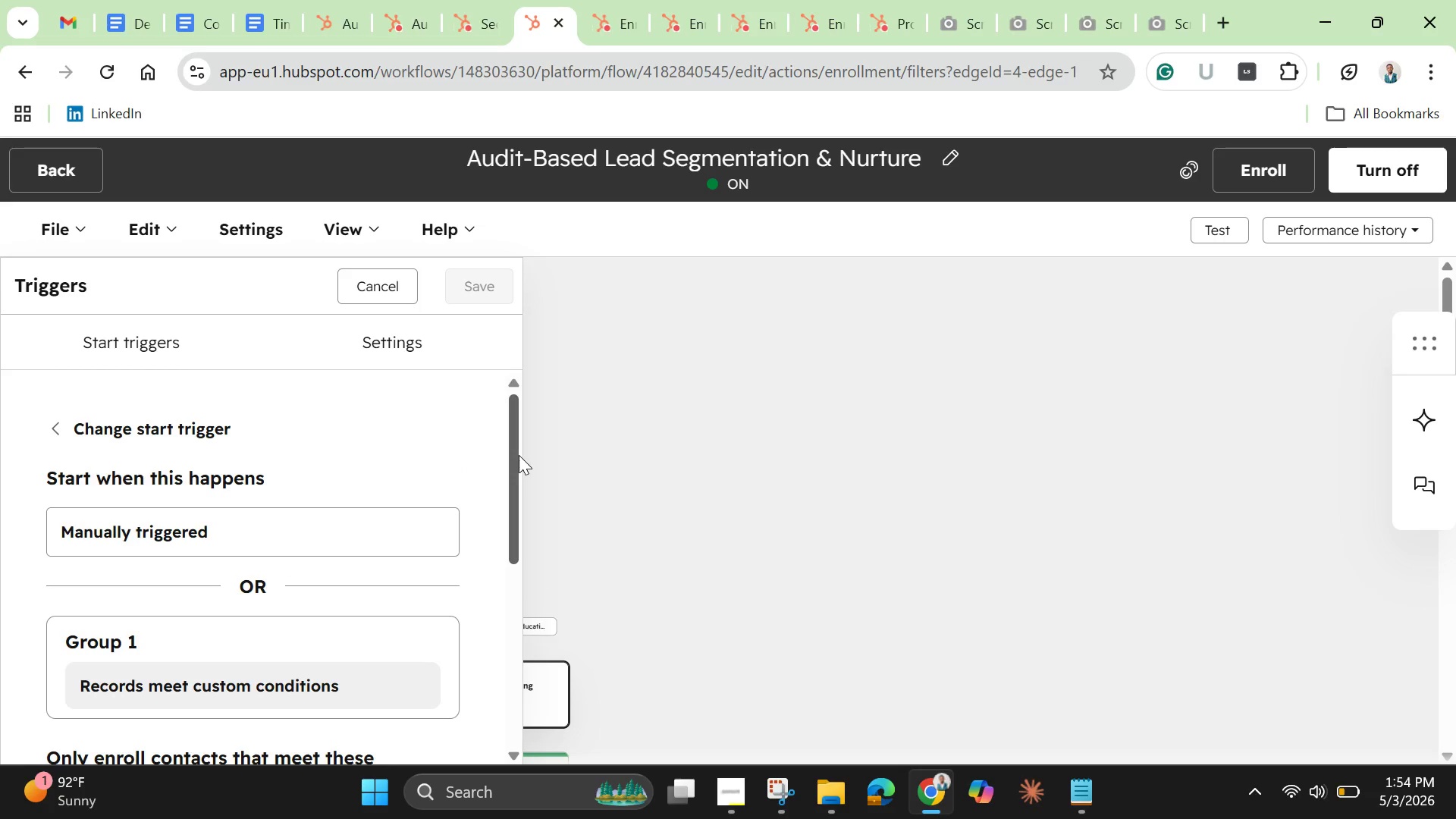 
left_click_drag(start_coordinate=[519, 455], to_coordinate=[468, 649])
 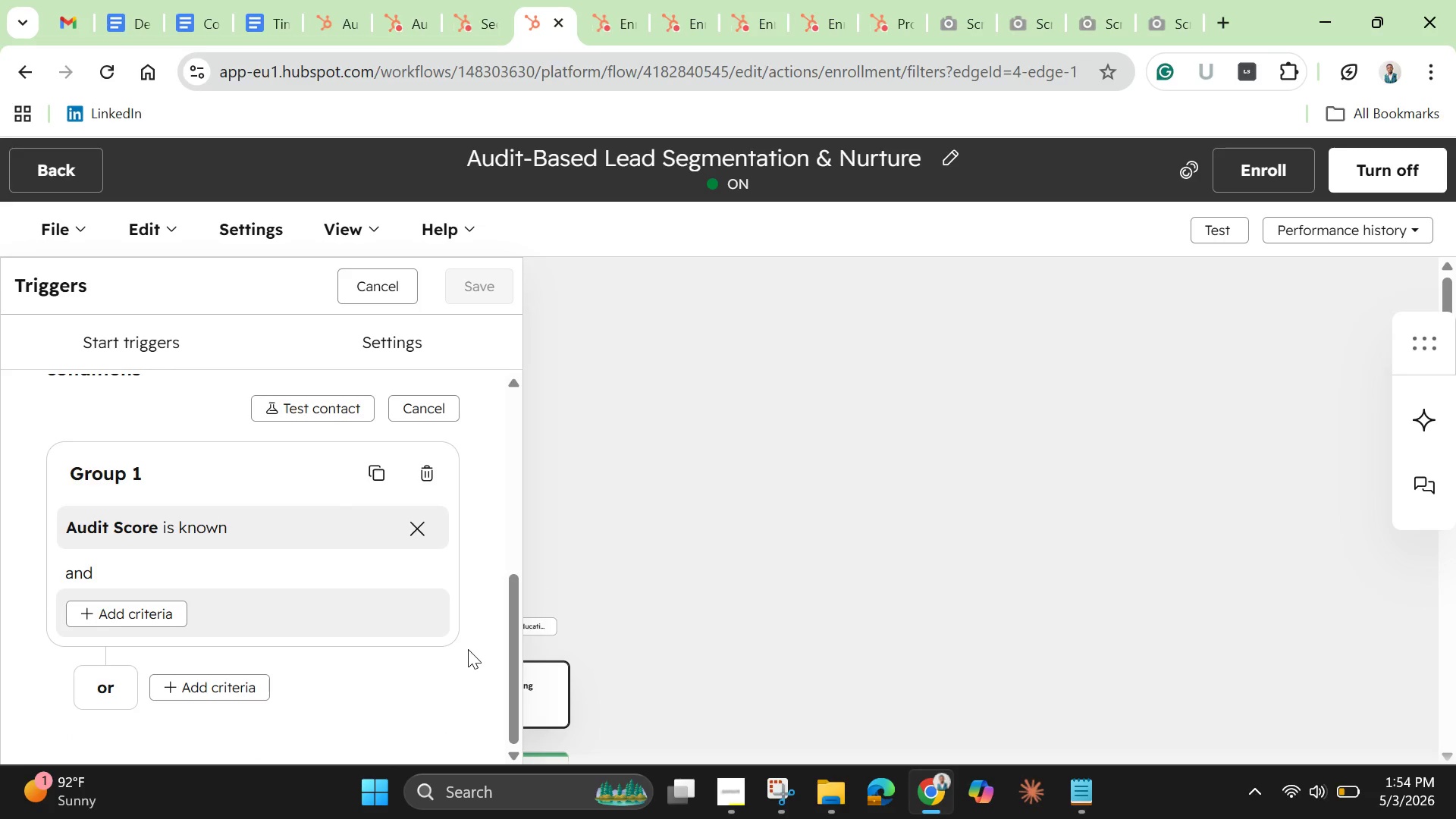 
wait(15.3)
 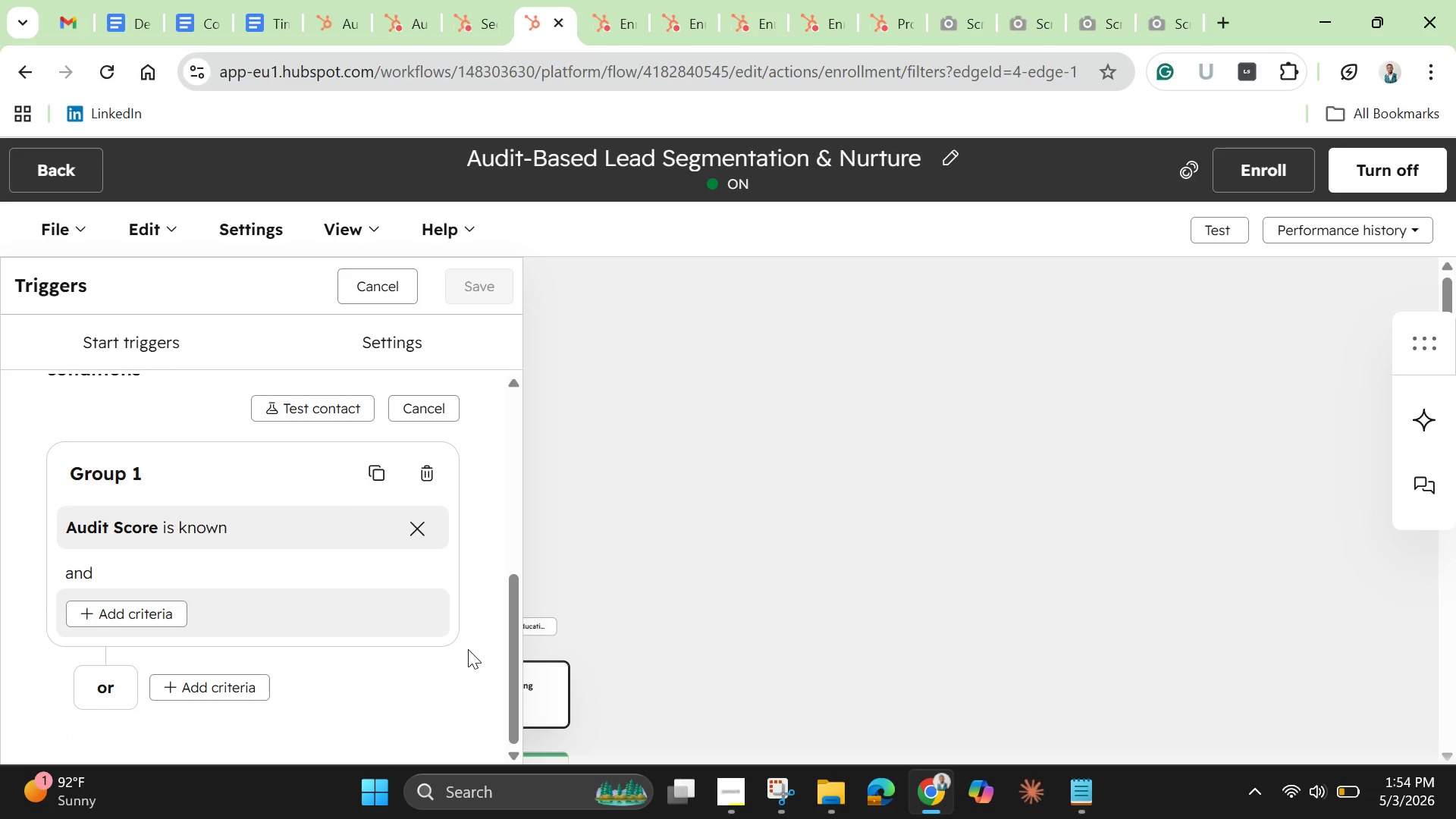 
left_click_drag(start_coordinate=[515, 691], to_coordinate=[509, 635])
 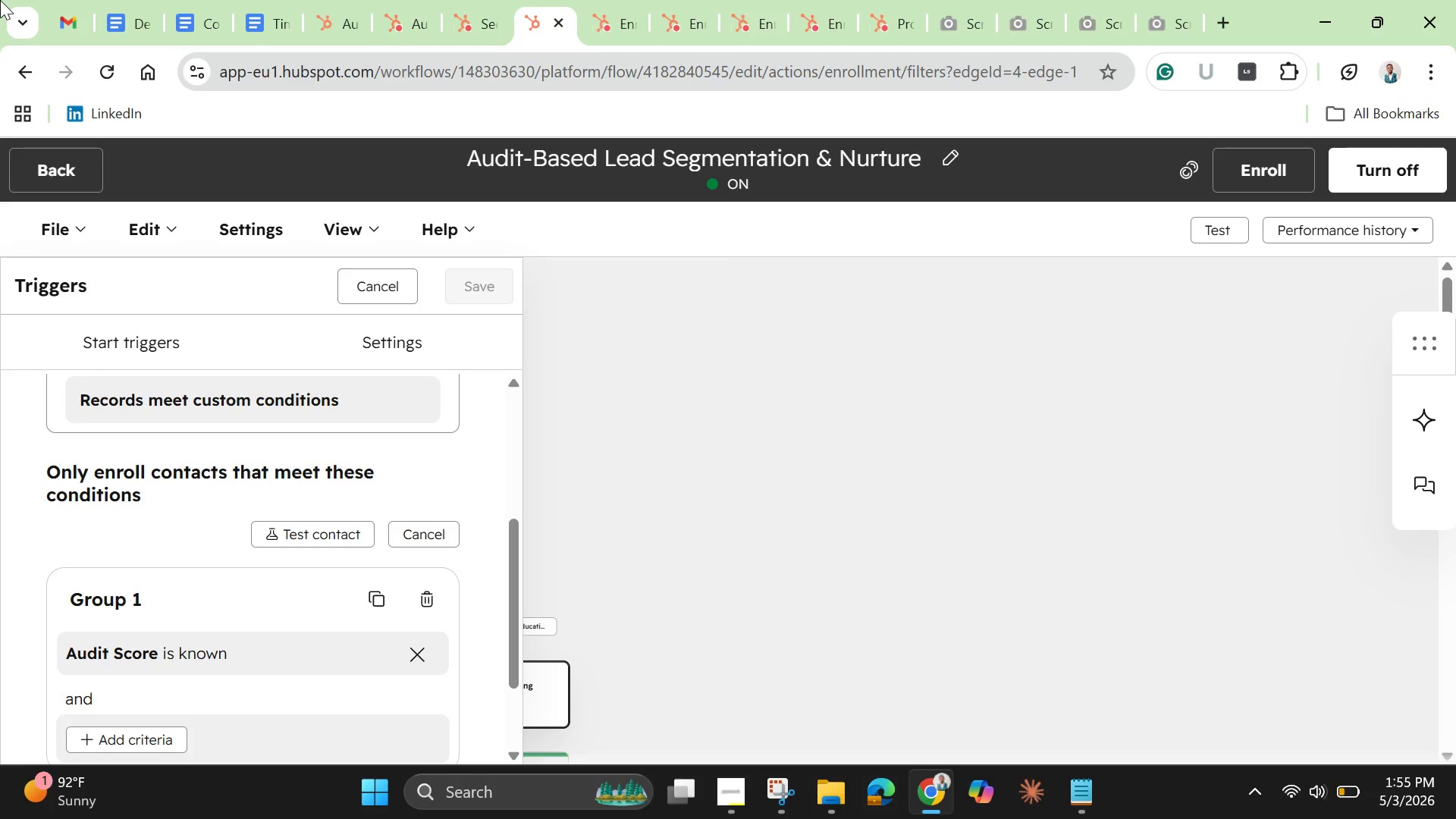 
wait(17.97)
 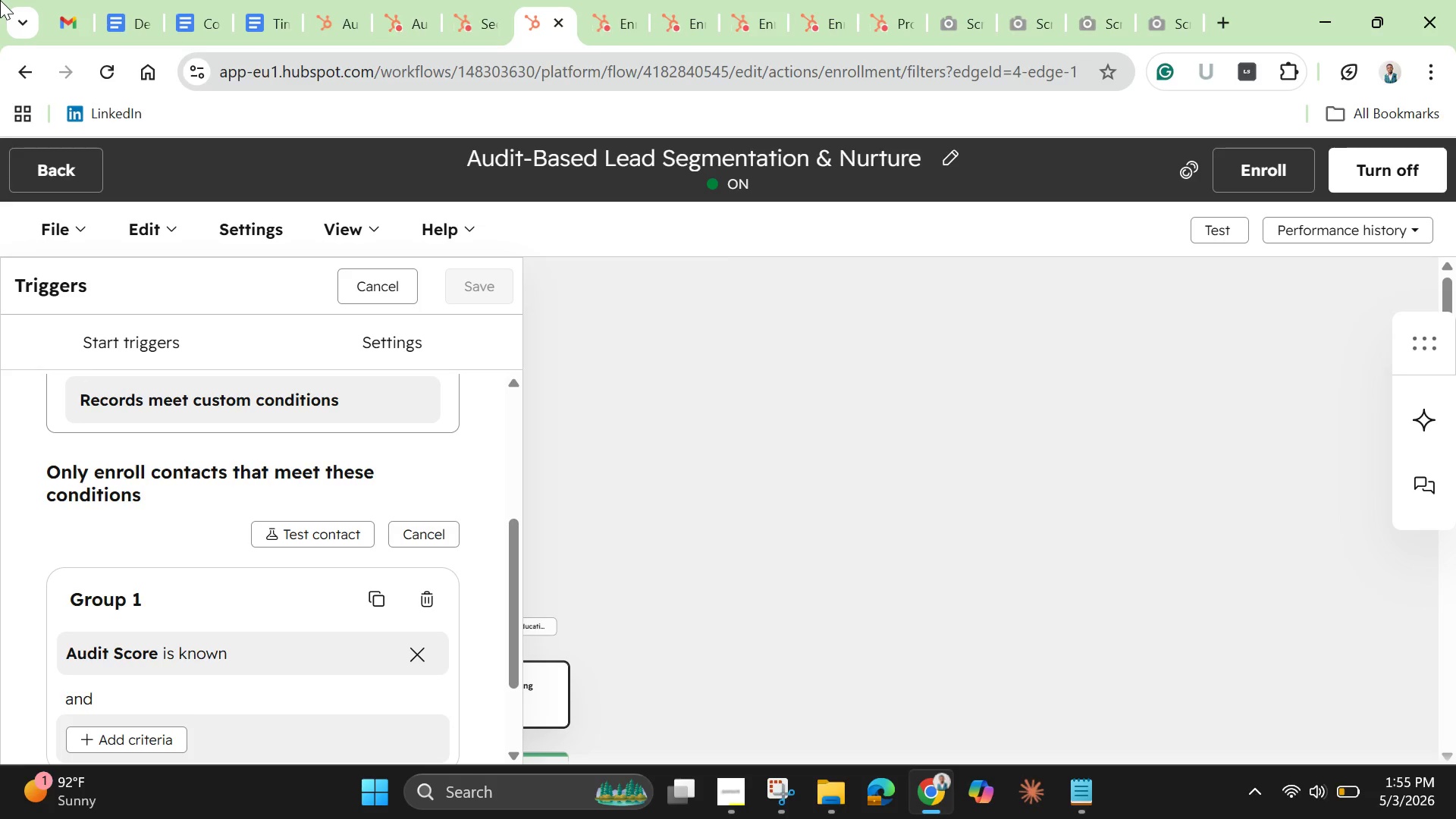 
mouse_move([388, 304])
 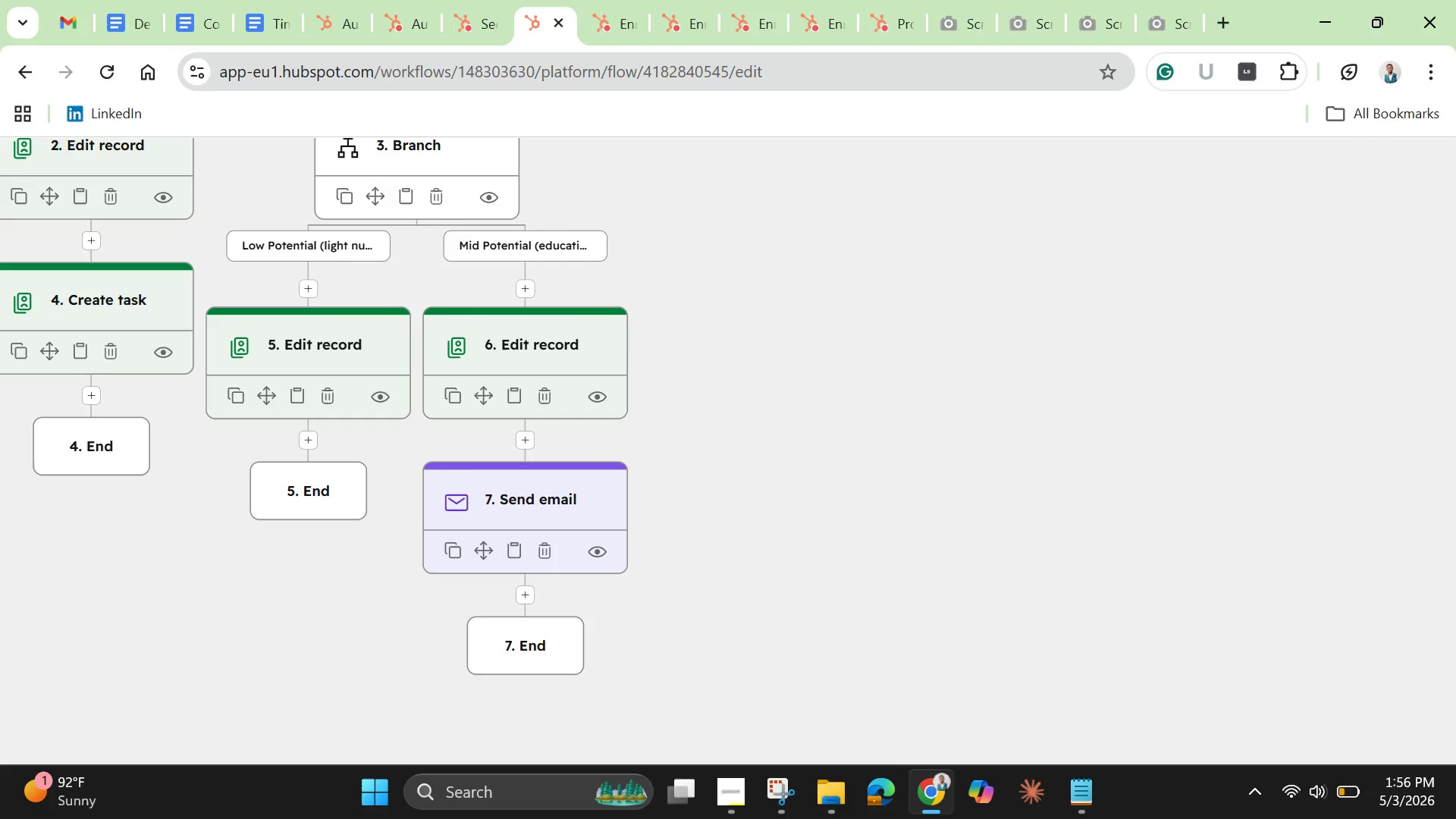 
wait(55.63)
 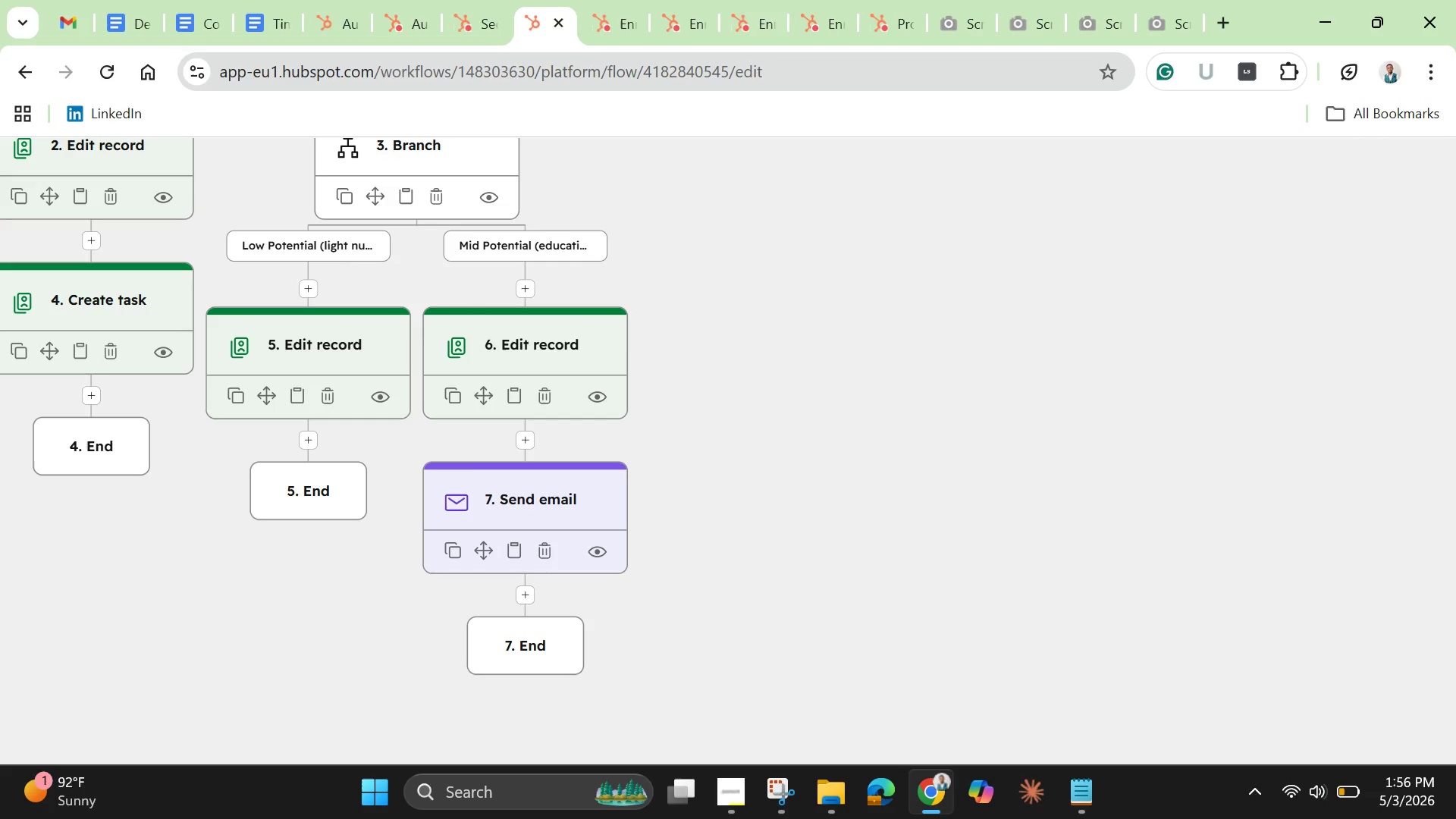 
left_click([528, 435])
 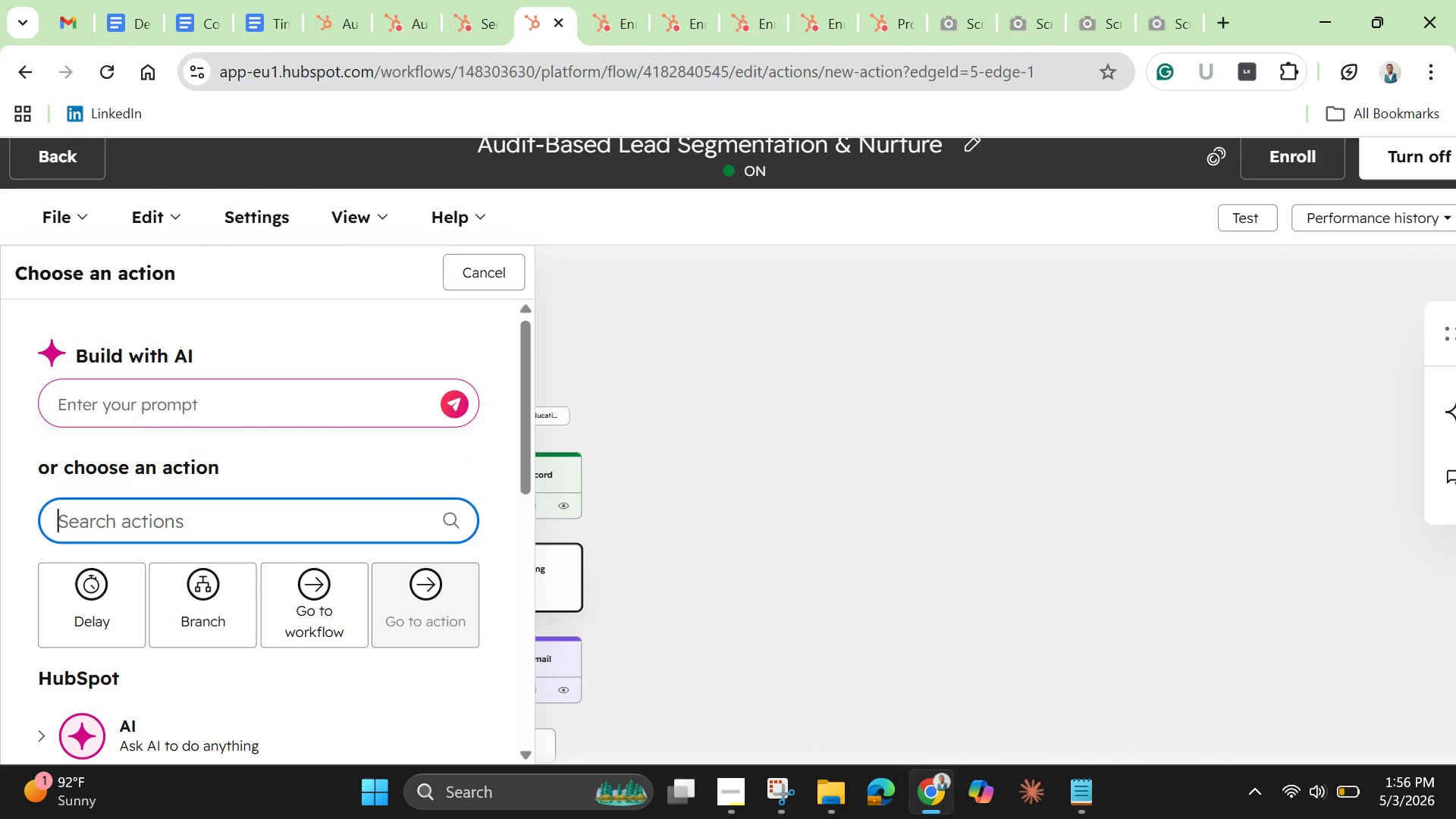 
wait(14.14)
 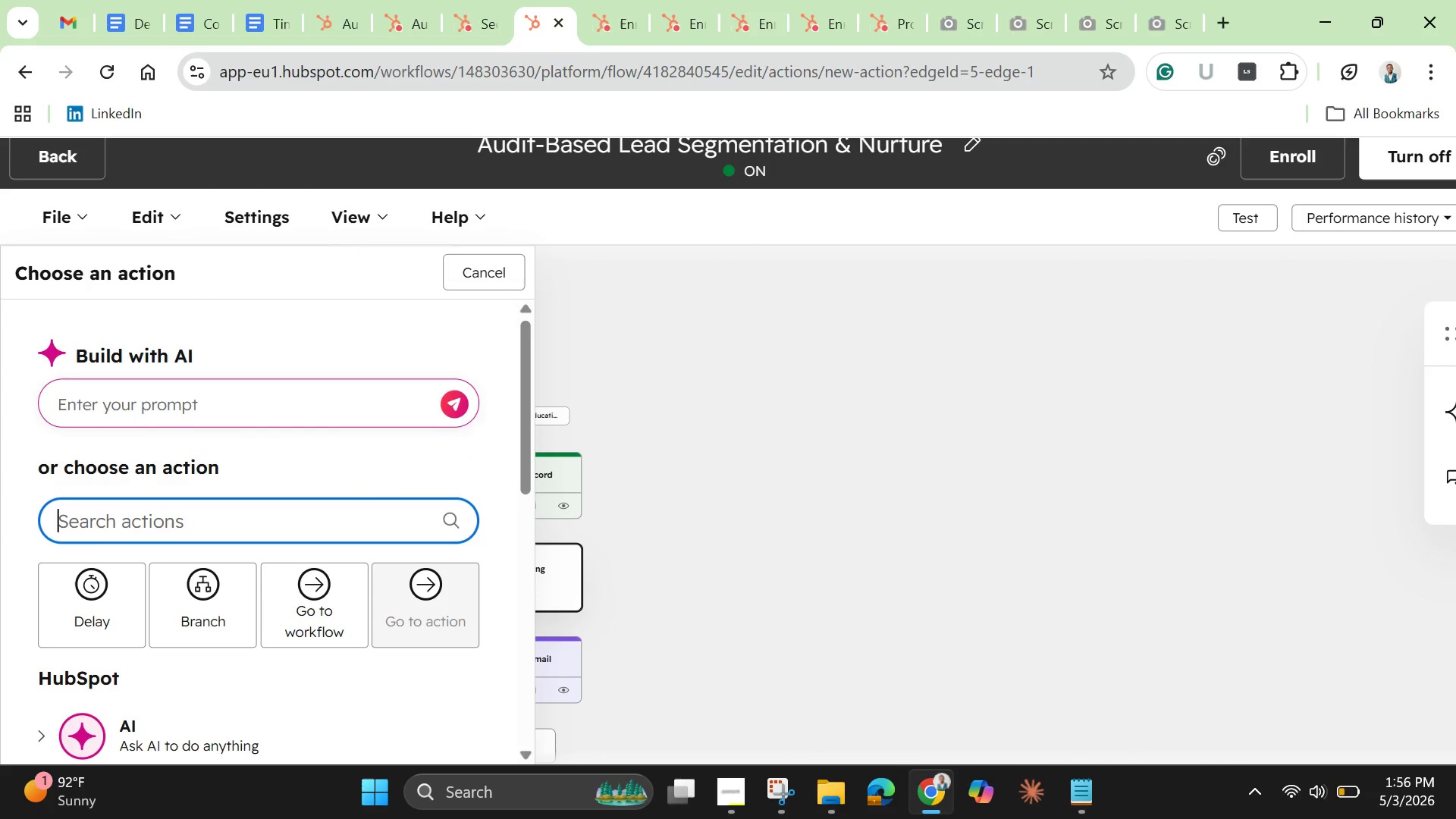 
left_click([107, 614])
 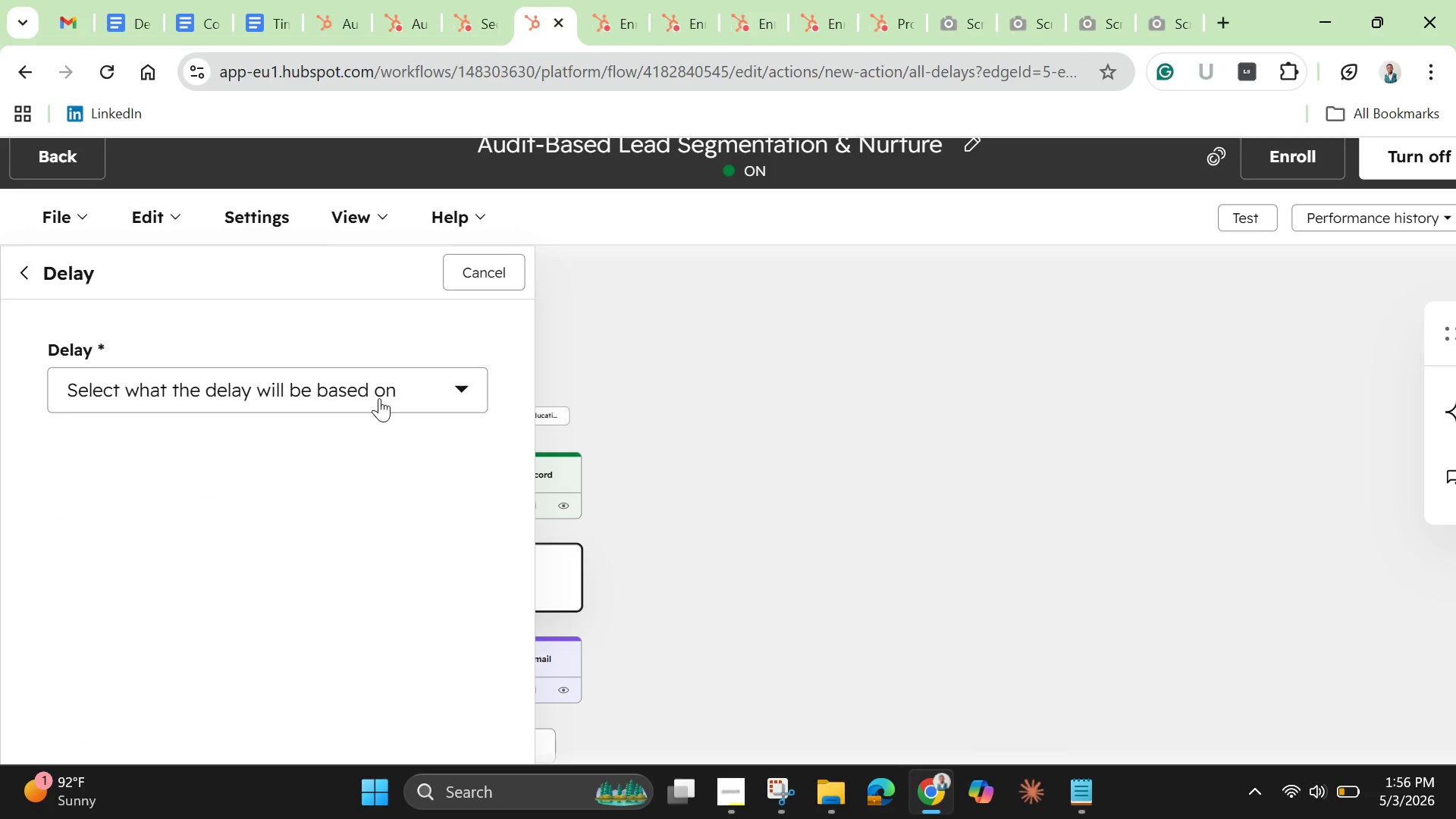 
left_click([379, 398])
 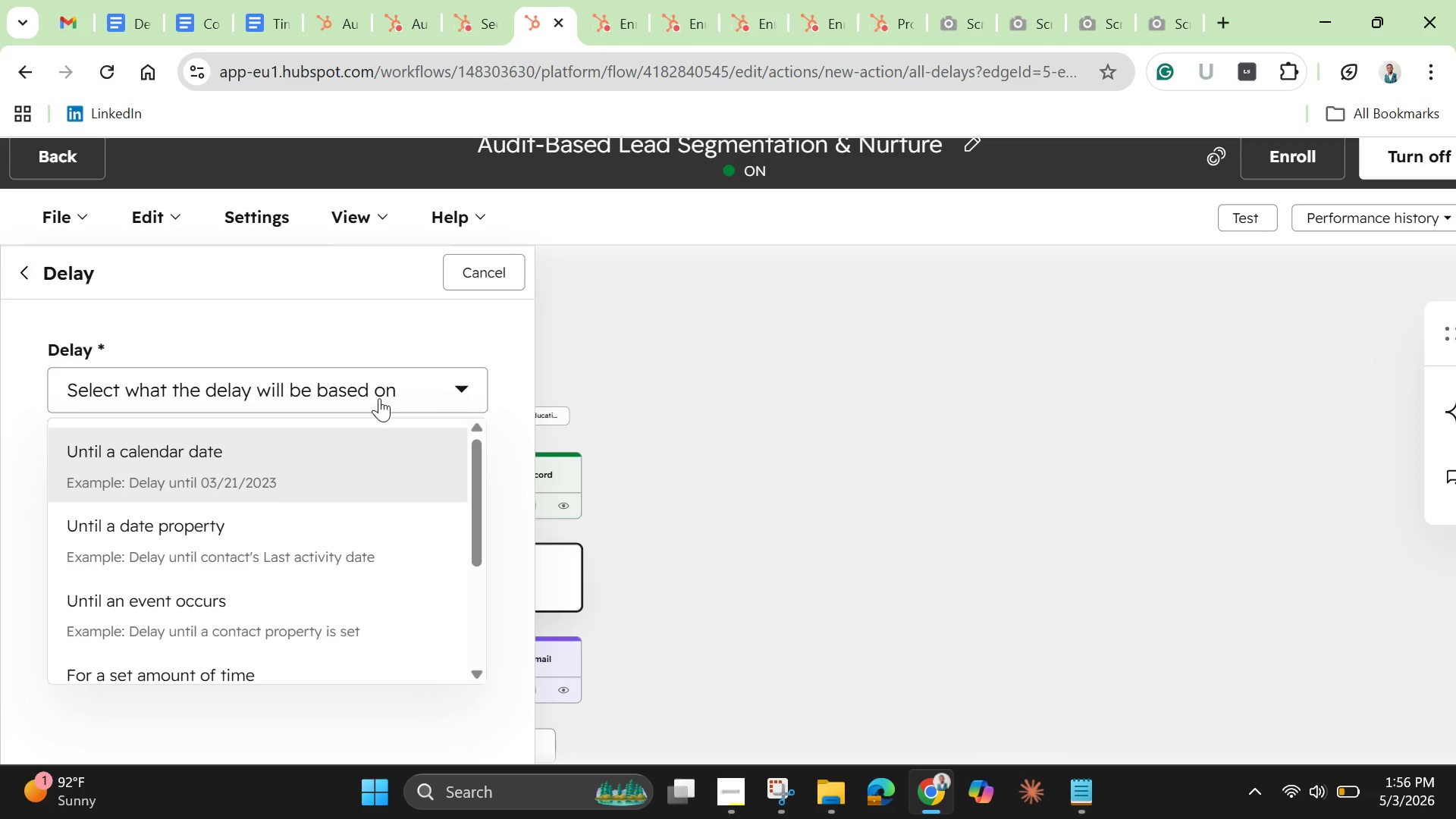 
left_click([379, 398])
 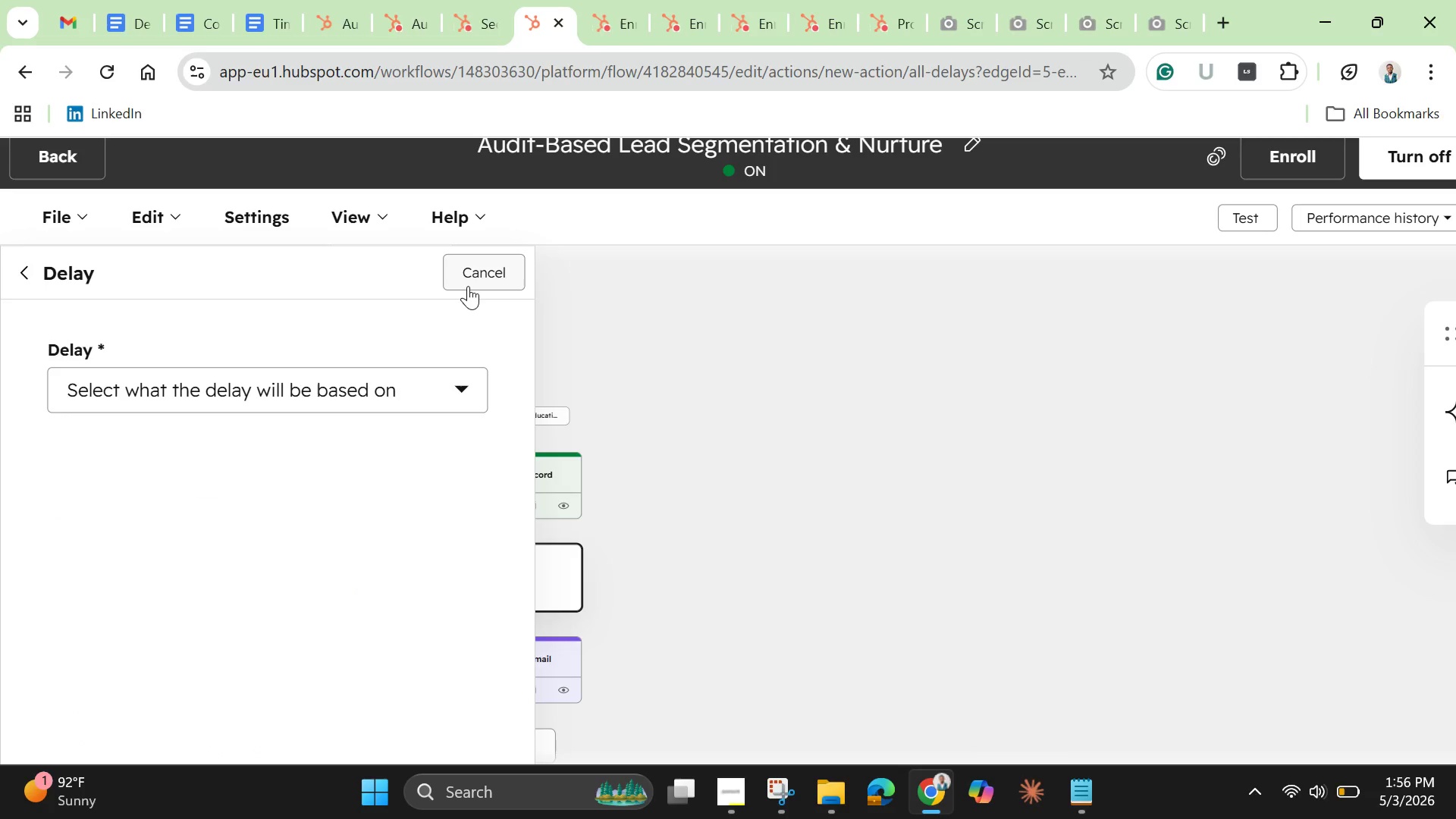 
left_click([468, 284])
 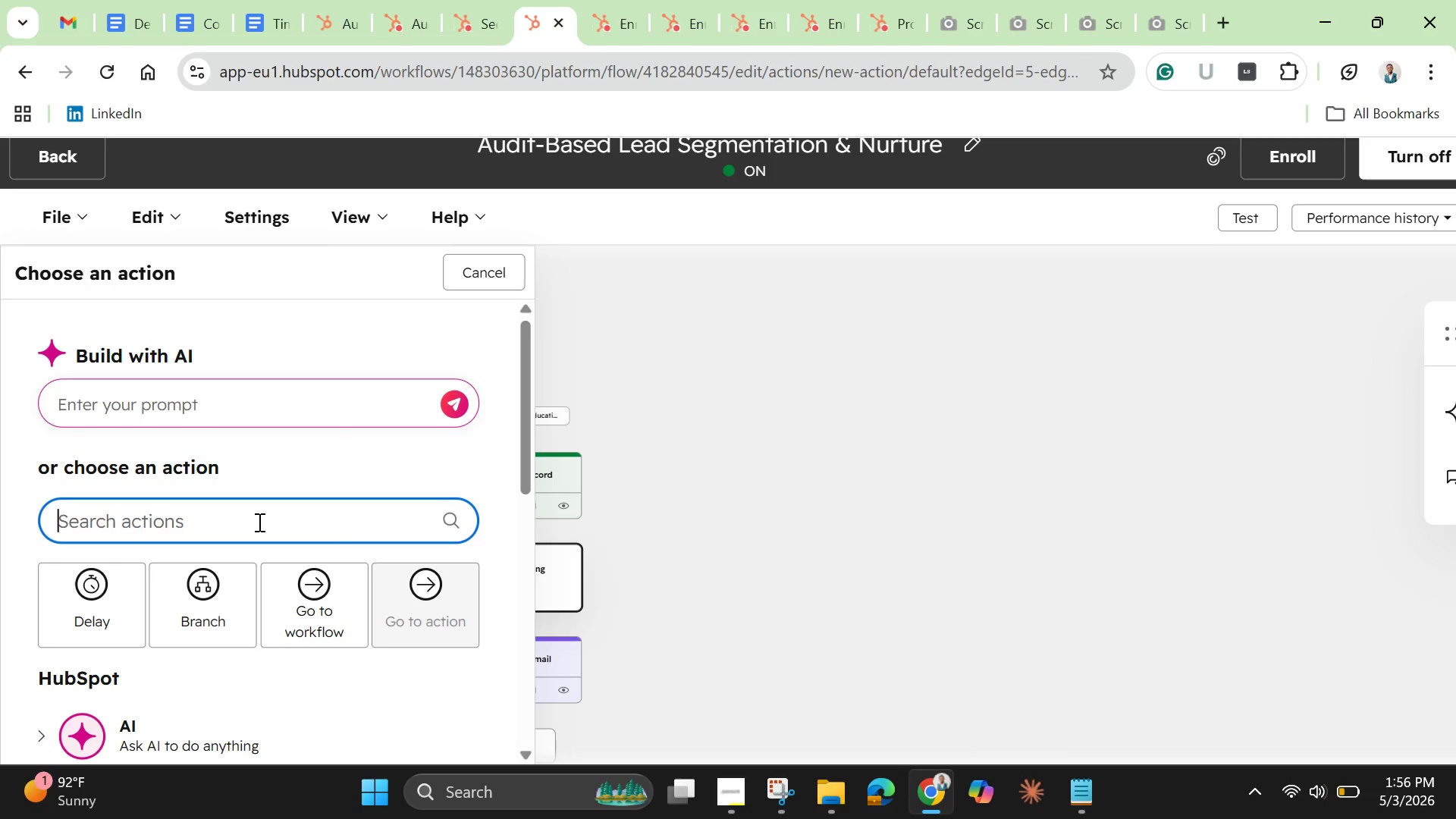 
type(sequence)
 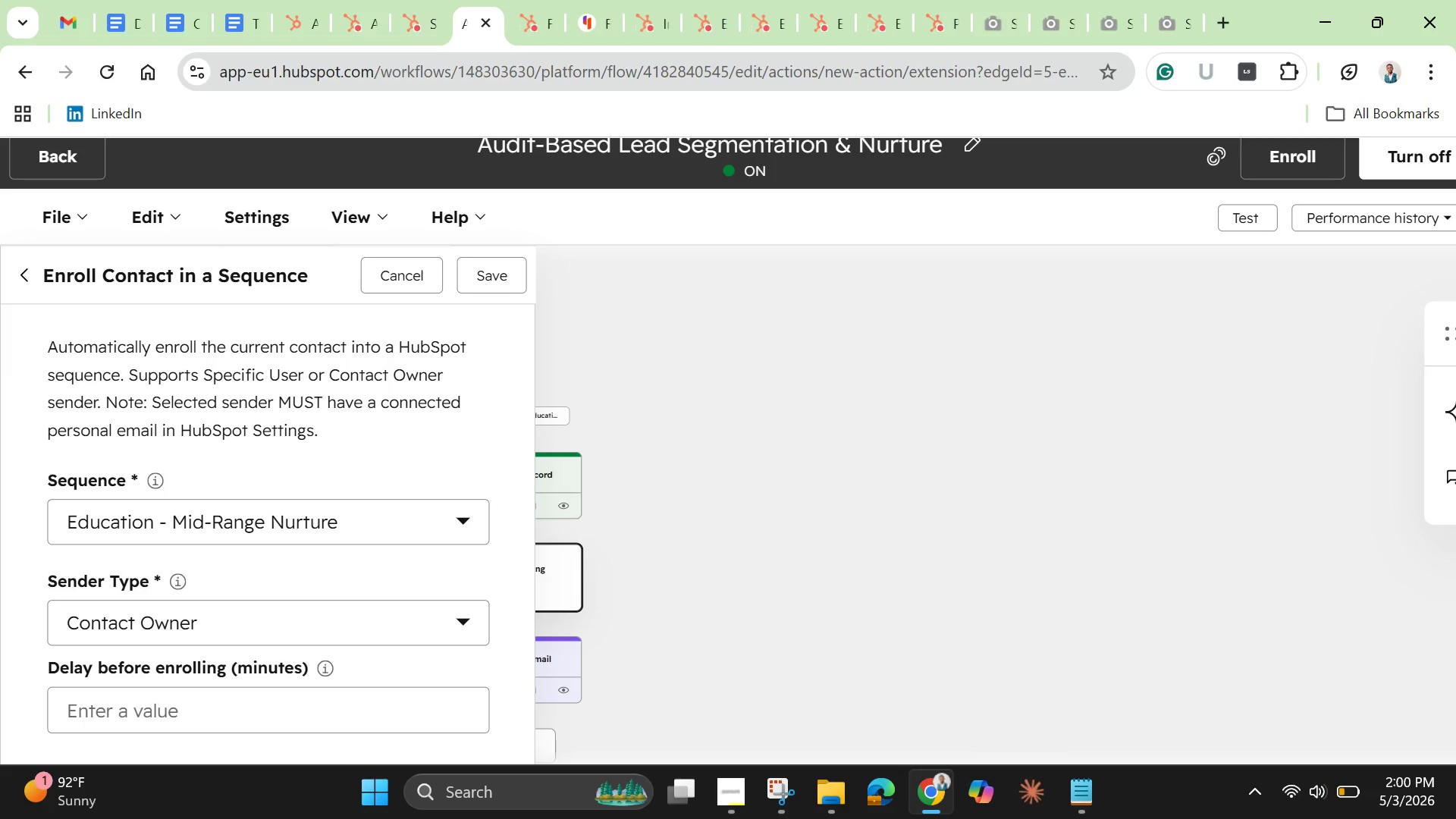 
wait(257.42)
 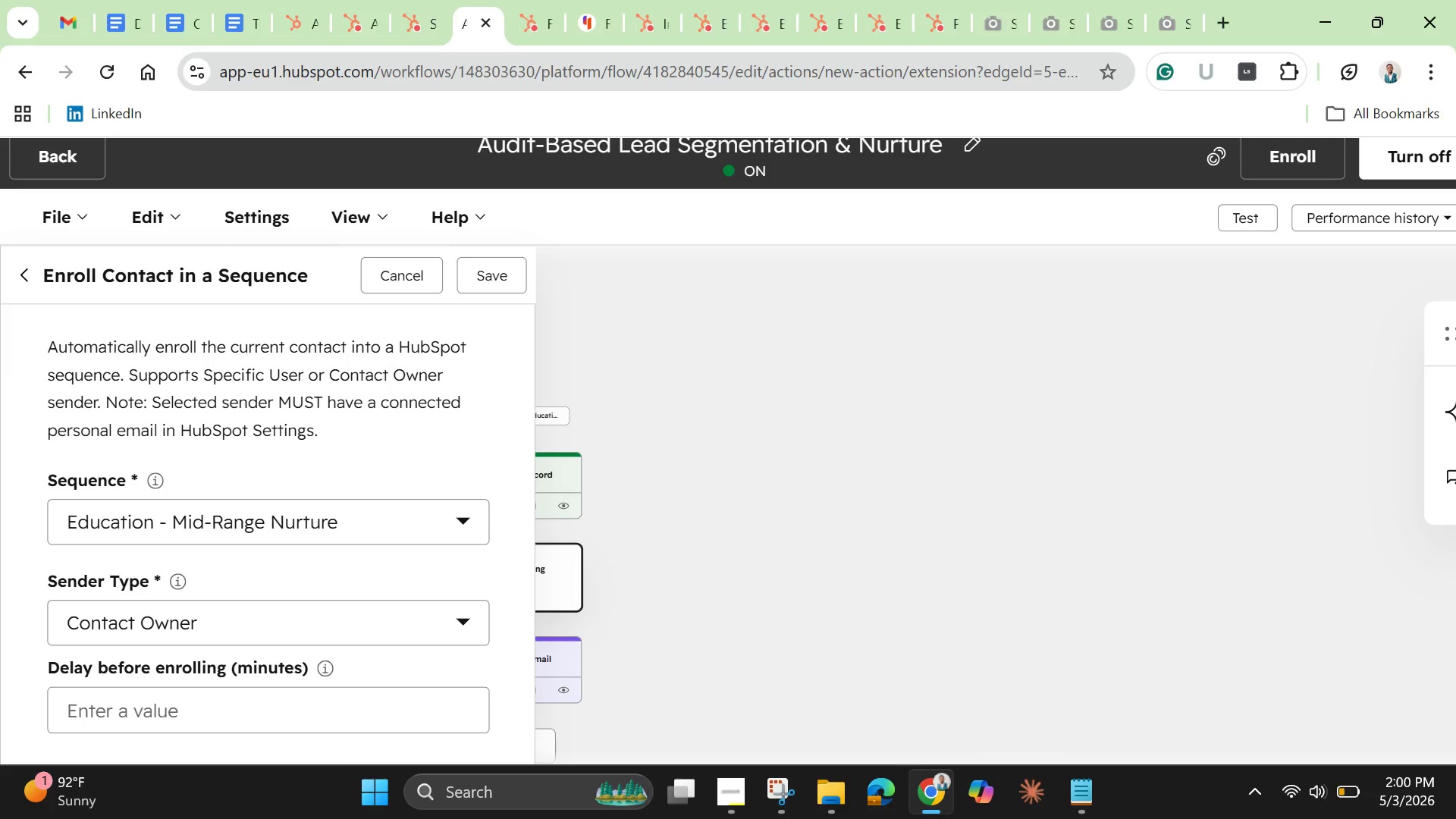 
left_click([1098, 2])
 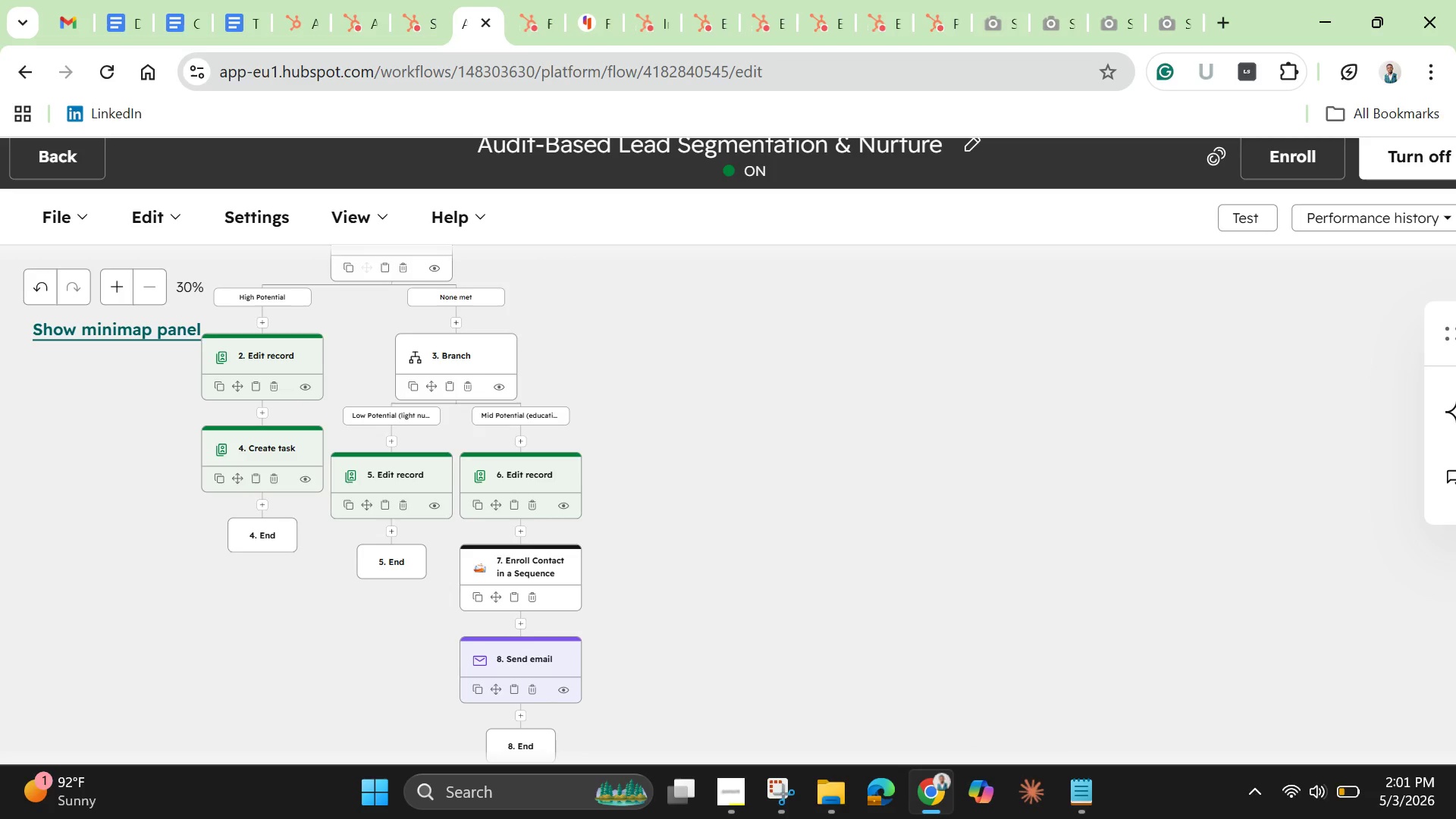 
wait(33.55)
 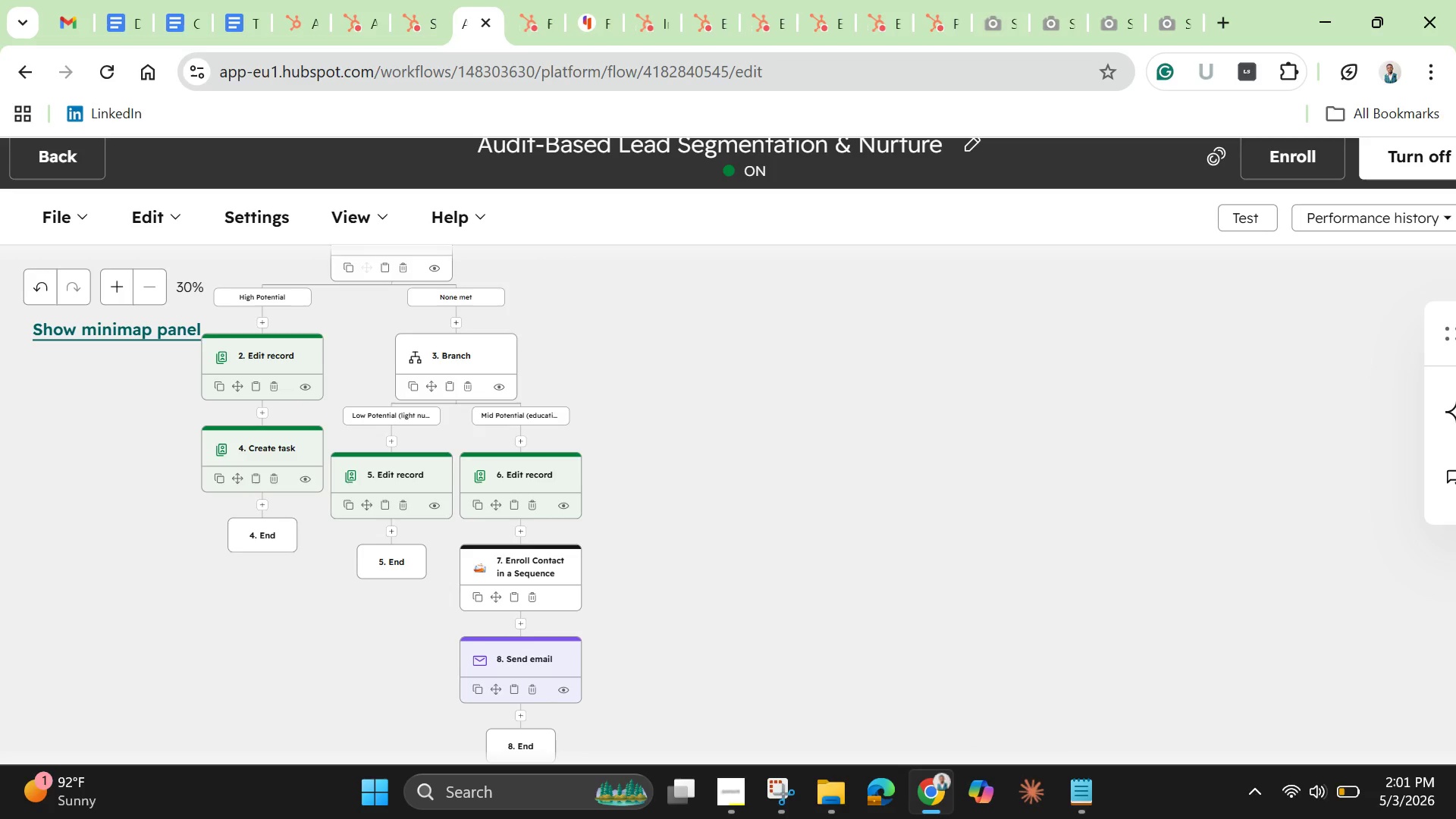 
left_click([533, 686])
 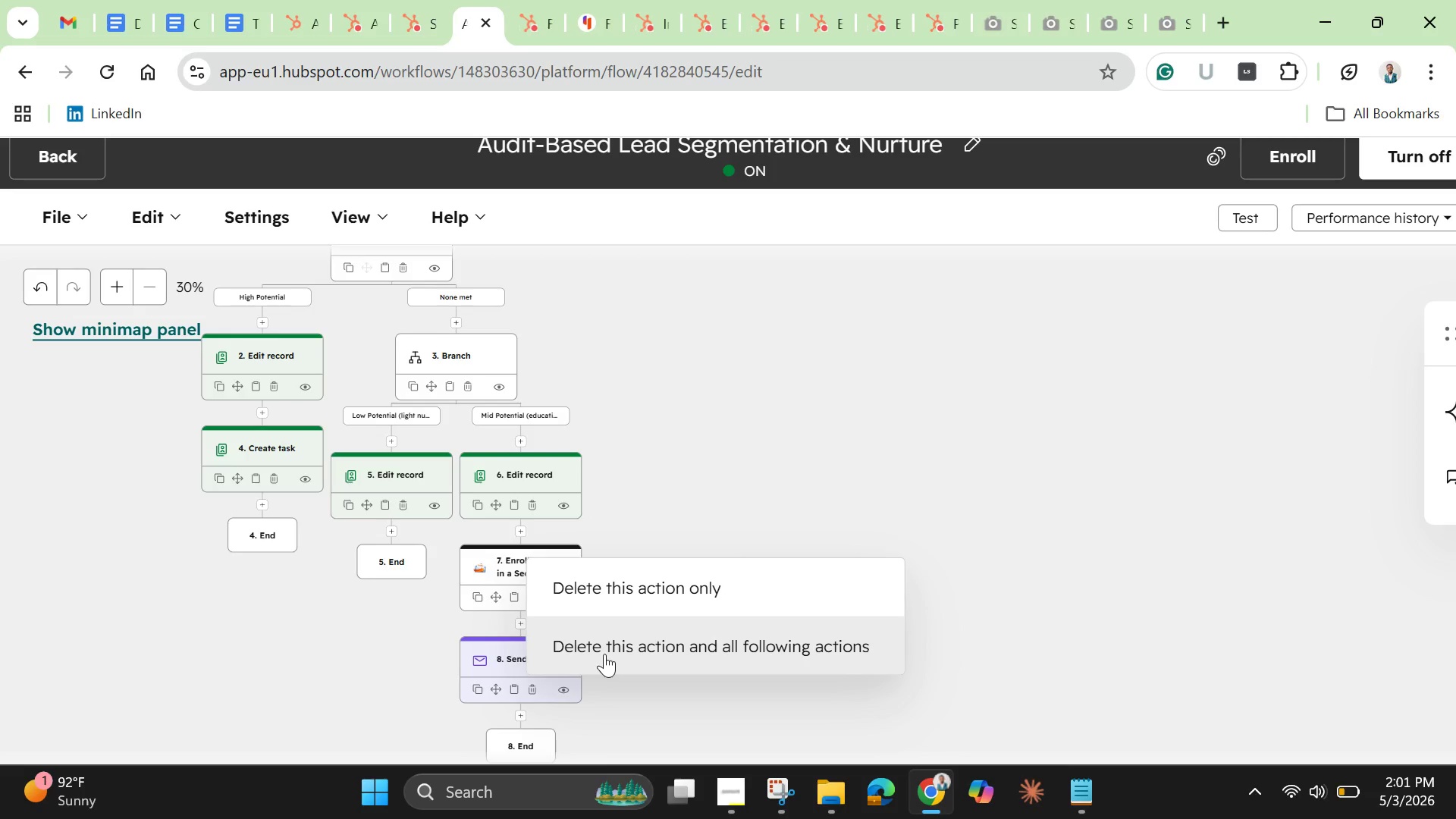 
left_click([604, 651])
 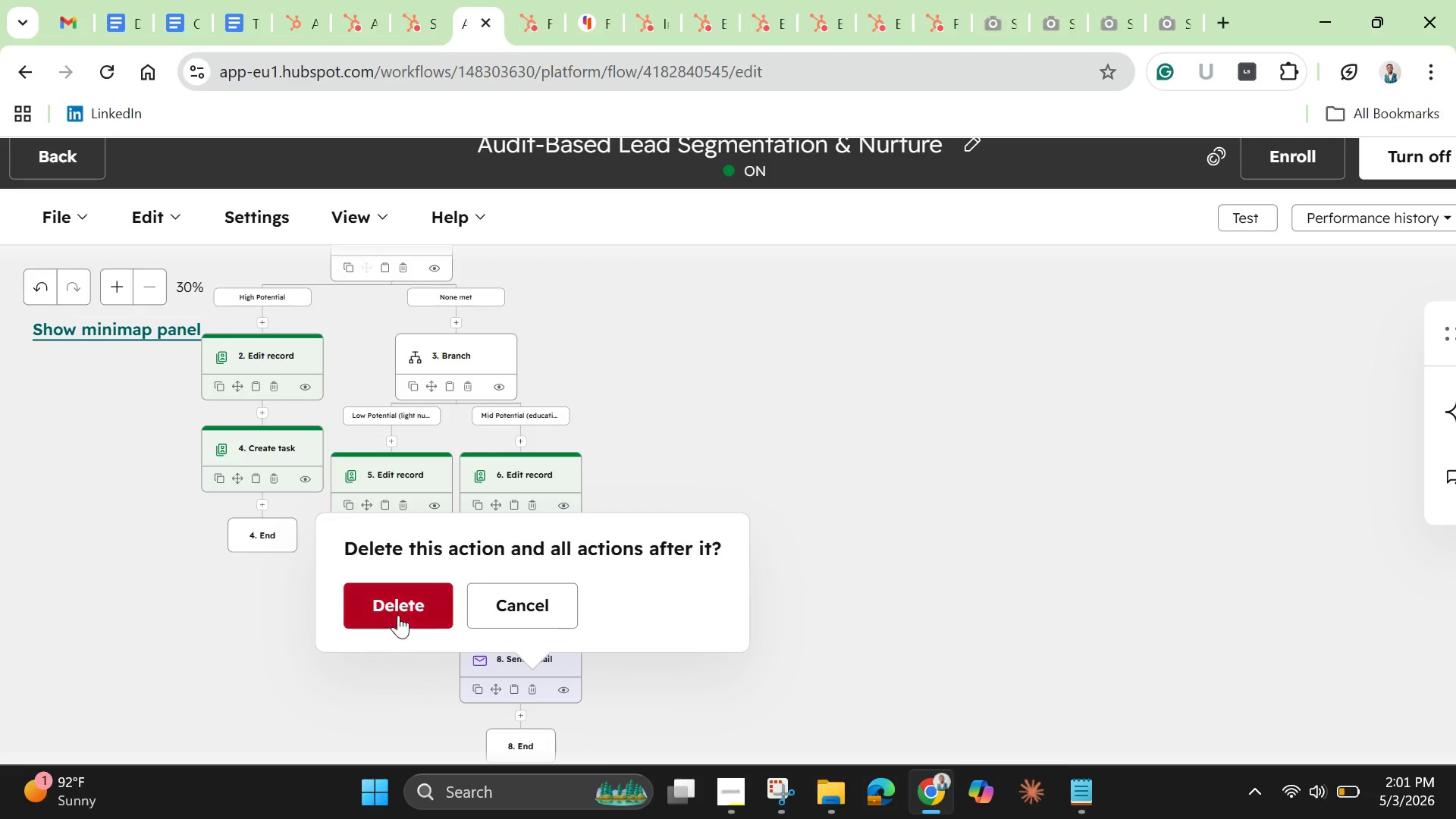 
left_click([398, 615])
 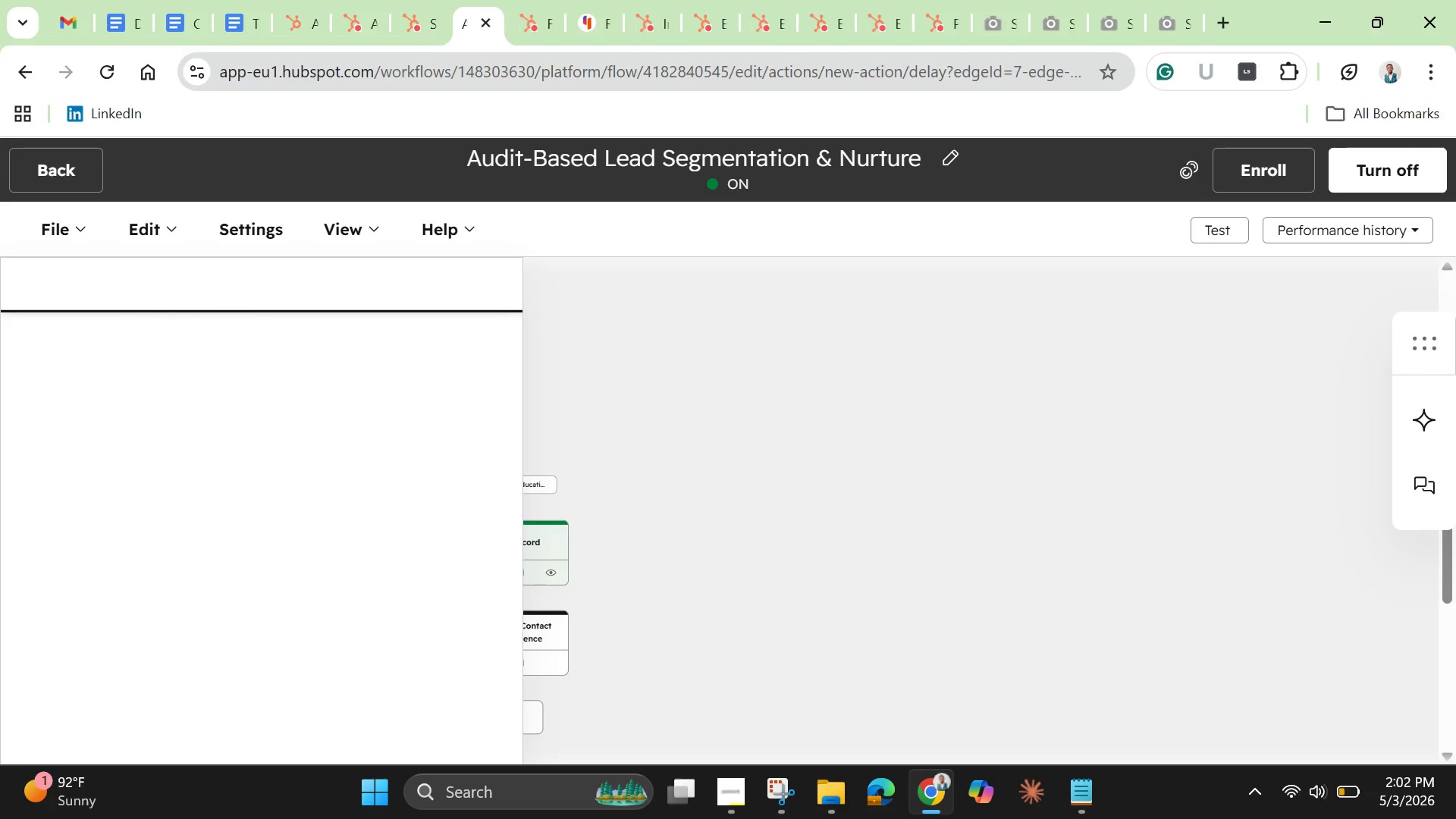 
wait(92.42)
 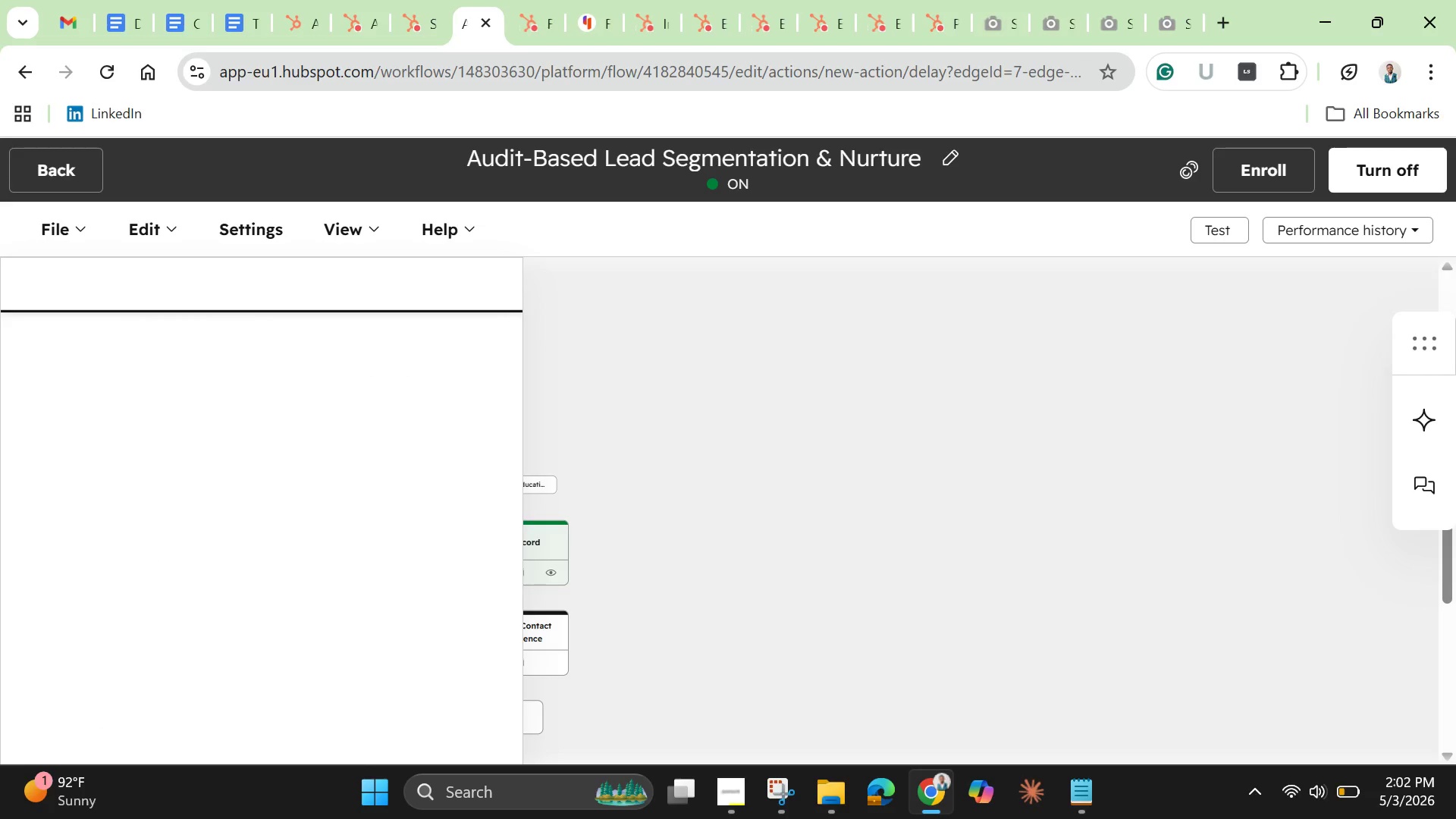 
key(Backspace)
type(30)
 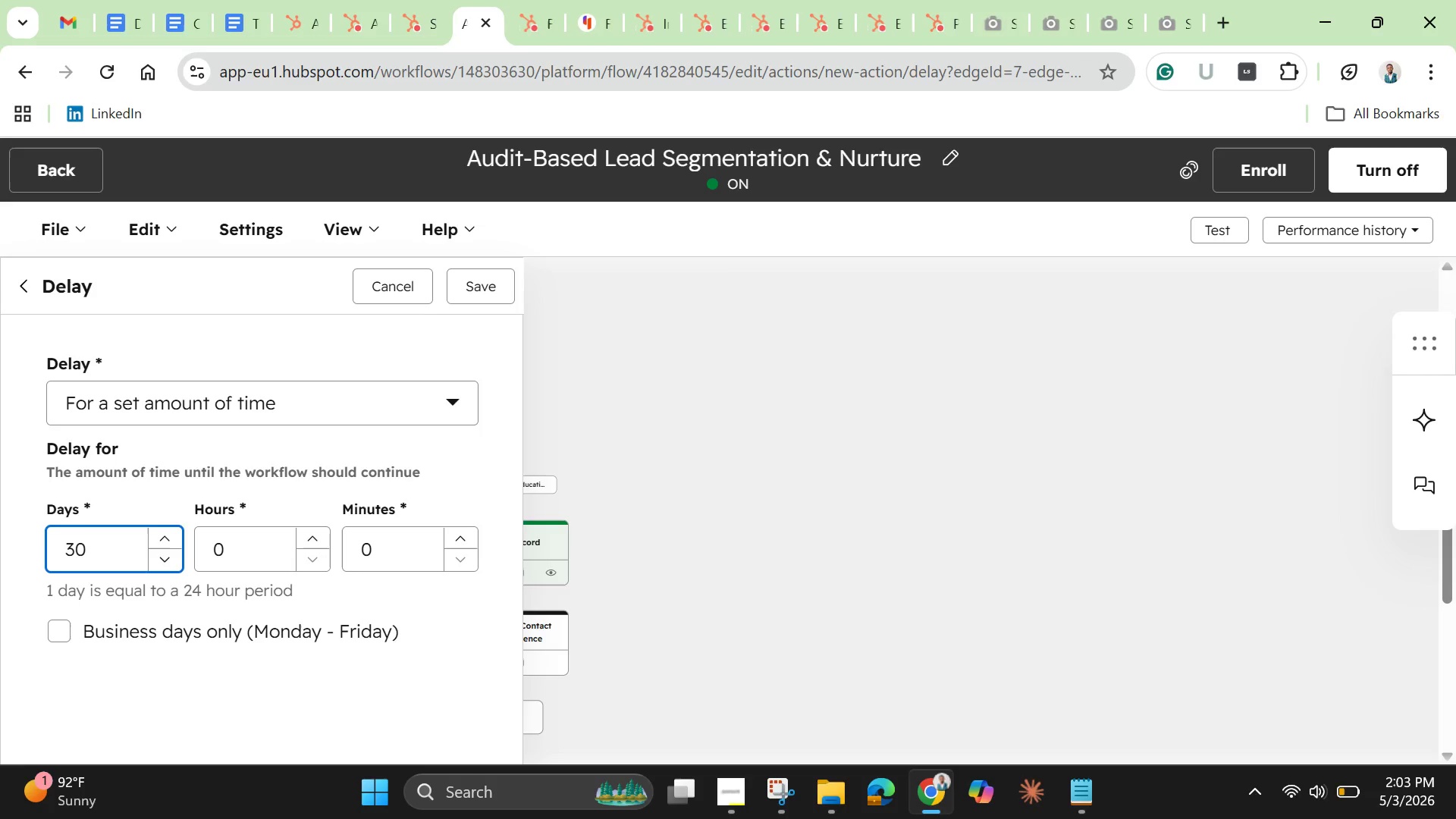 
wait(48.98)
 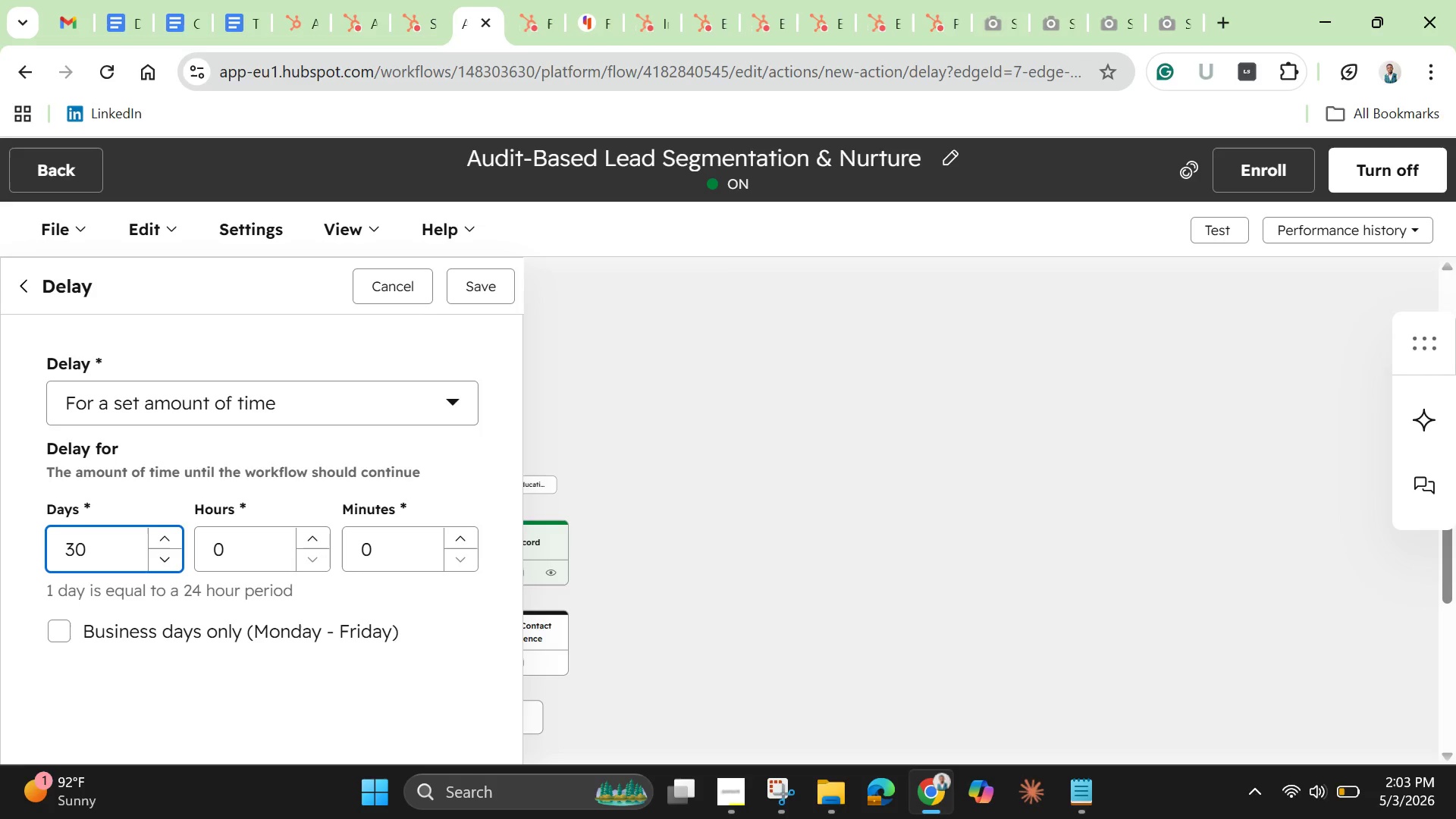 
left_click([472, 293])
 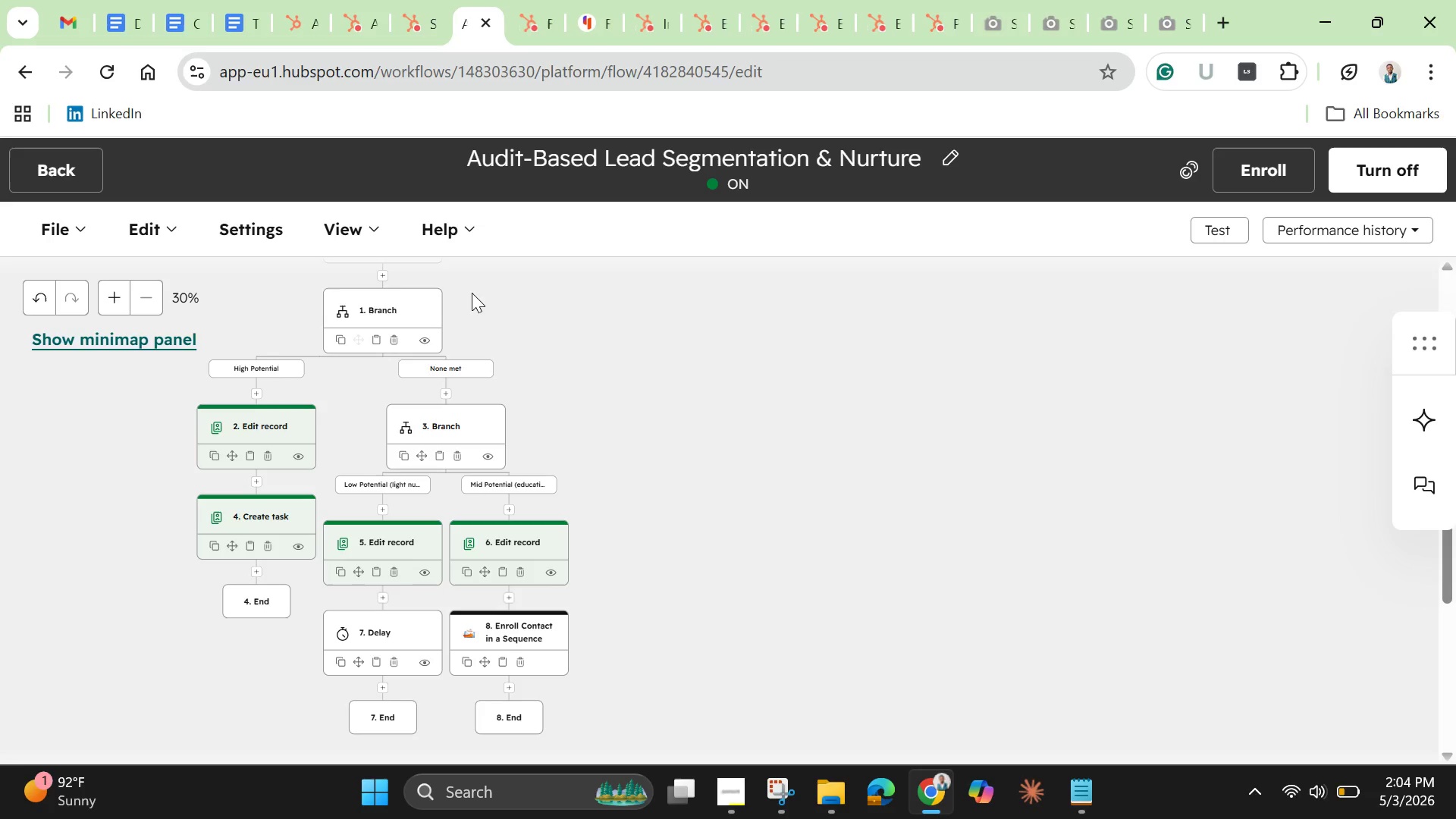 
wait(15.81)
 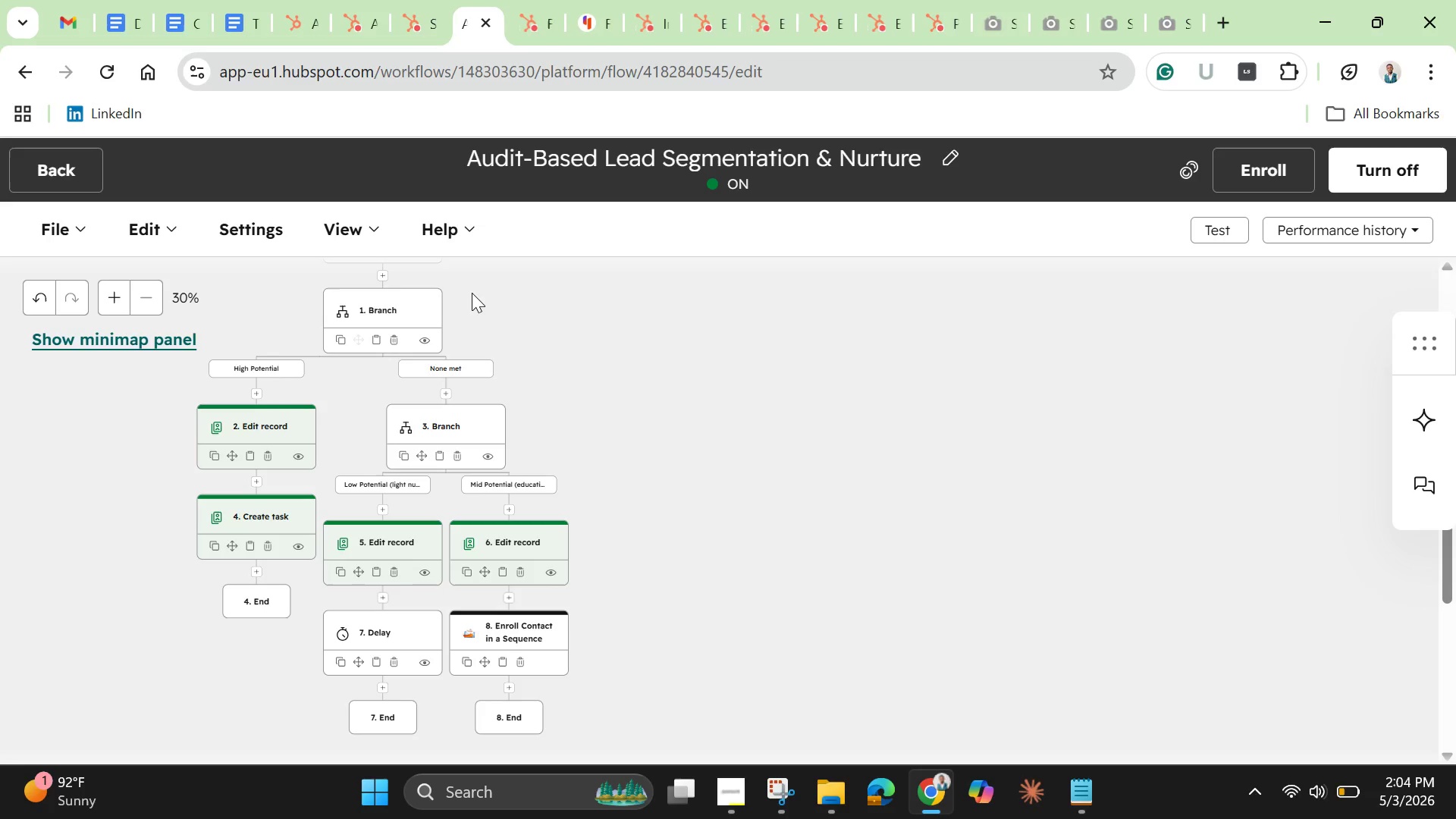 
left_click([387, 636])
 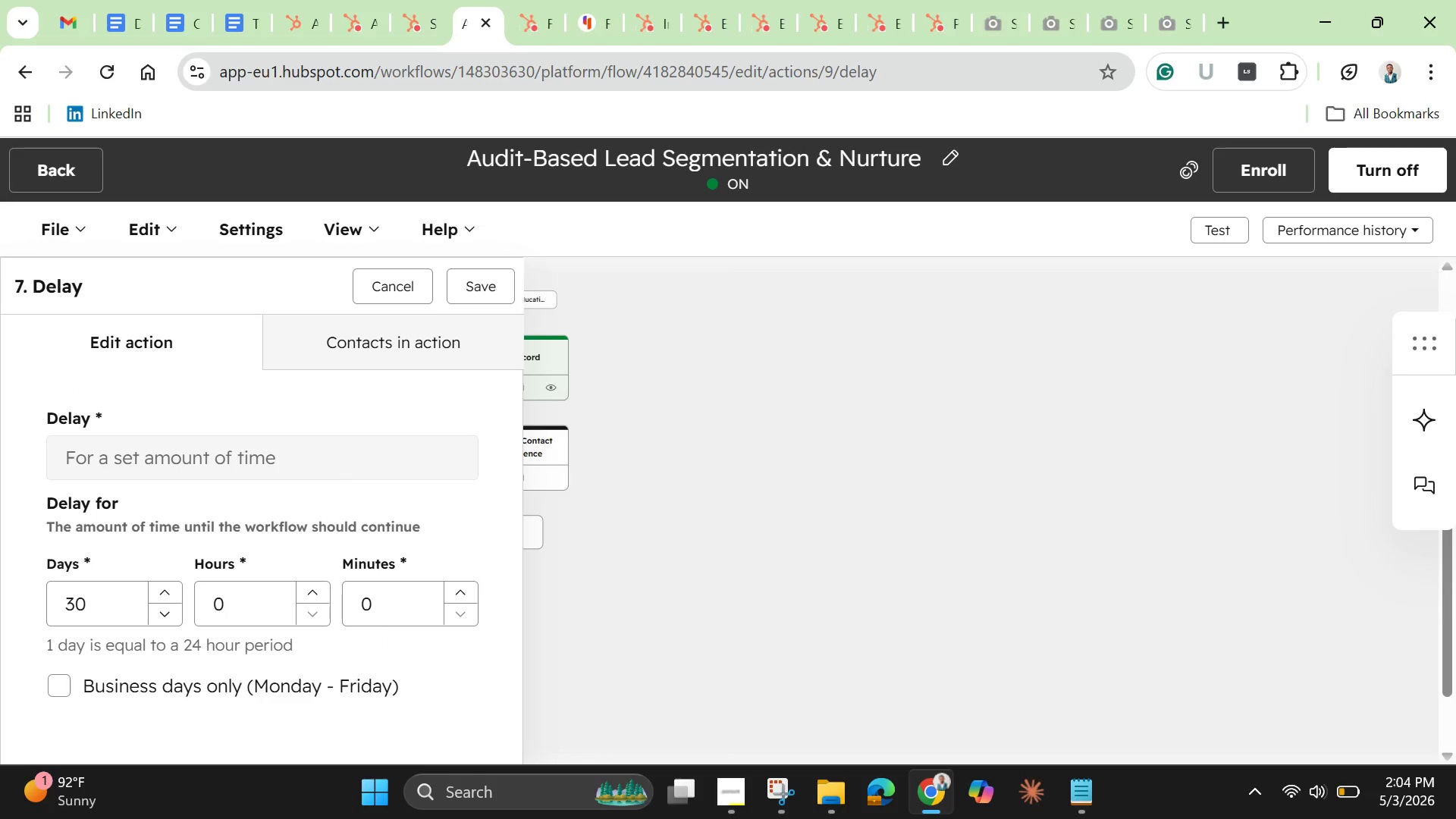 
wait(16.84)
 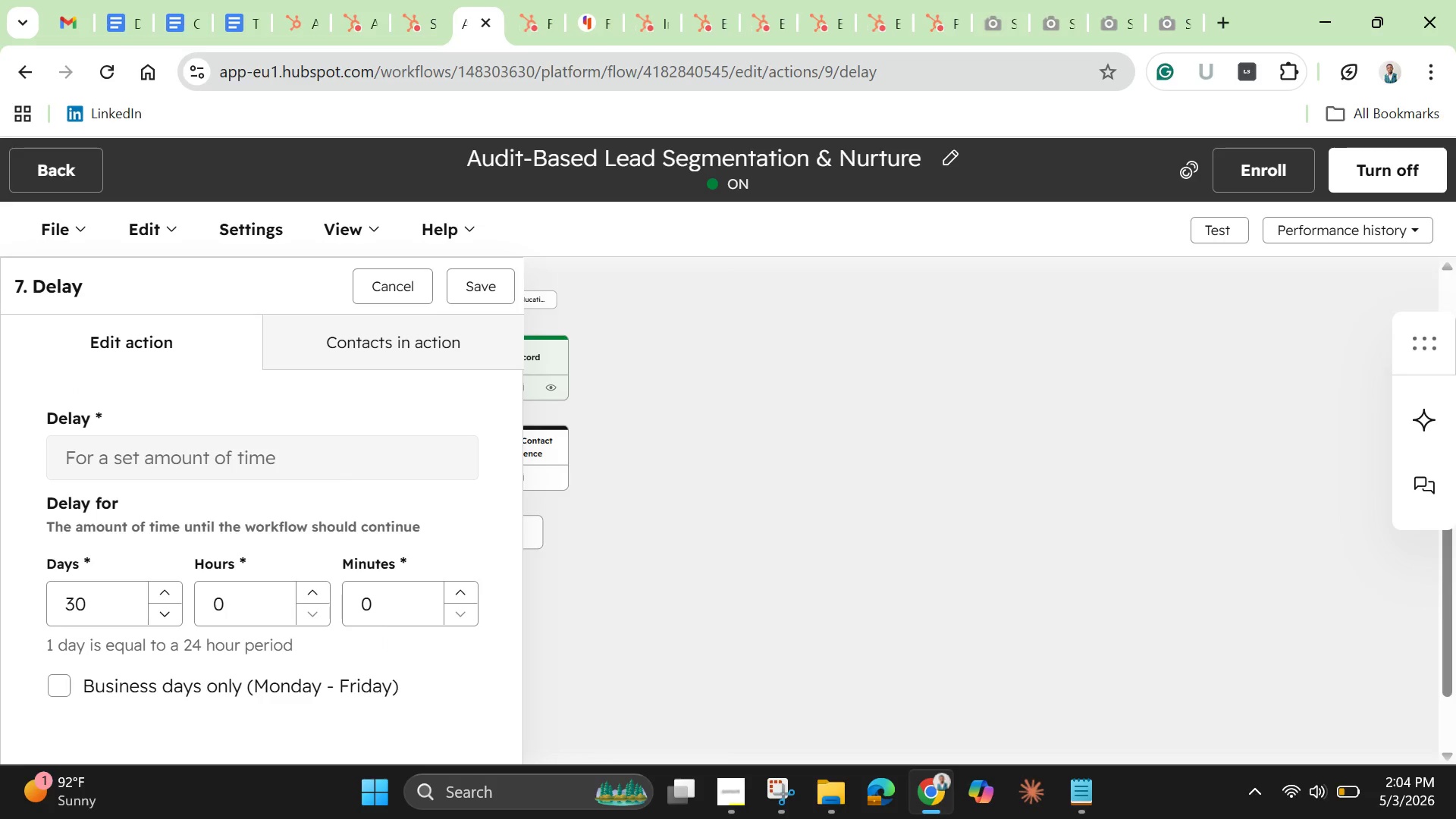 
left_click([419, 347])
 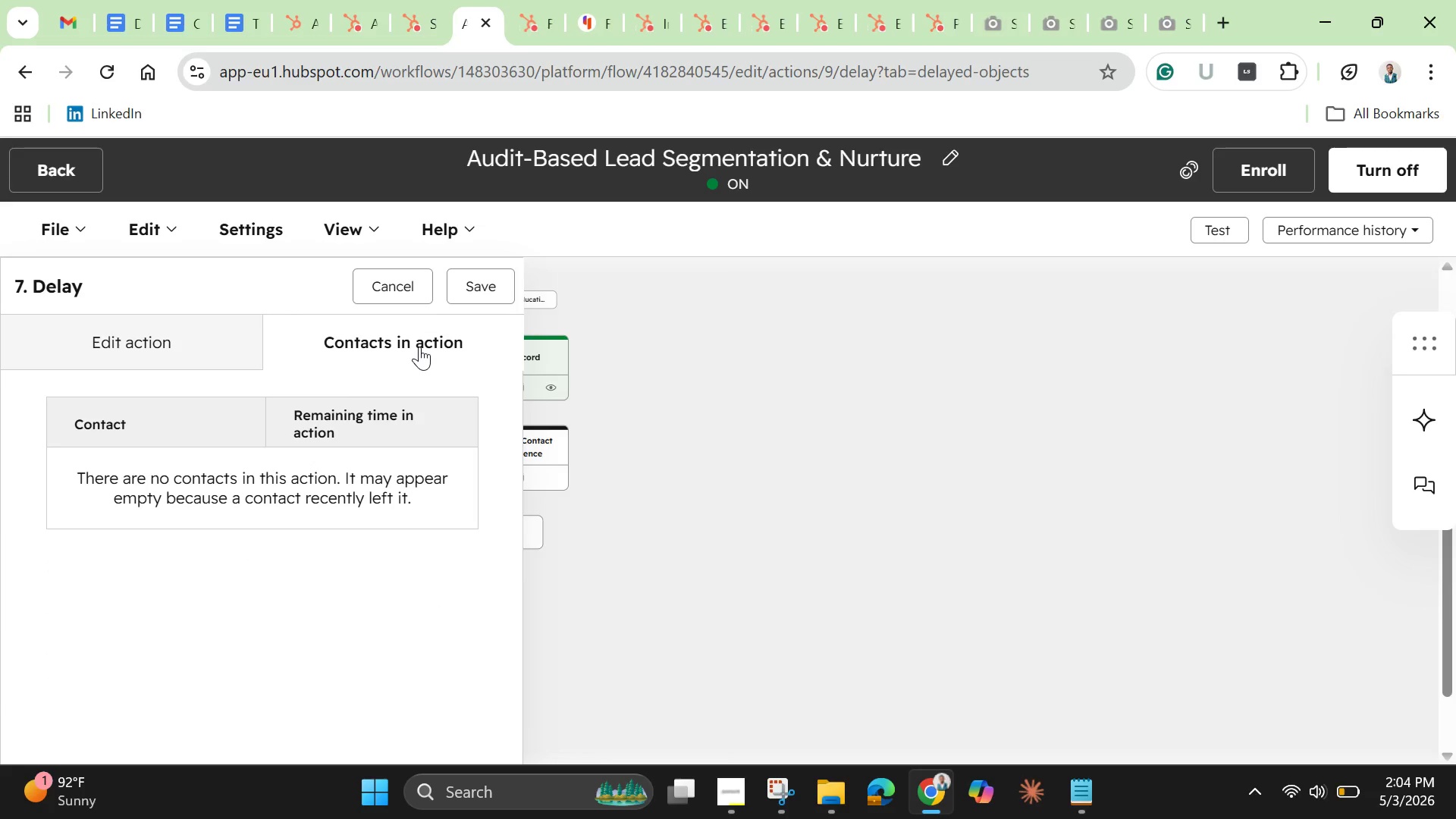 
wait(7.7)
 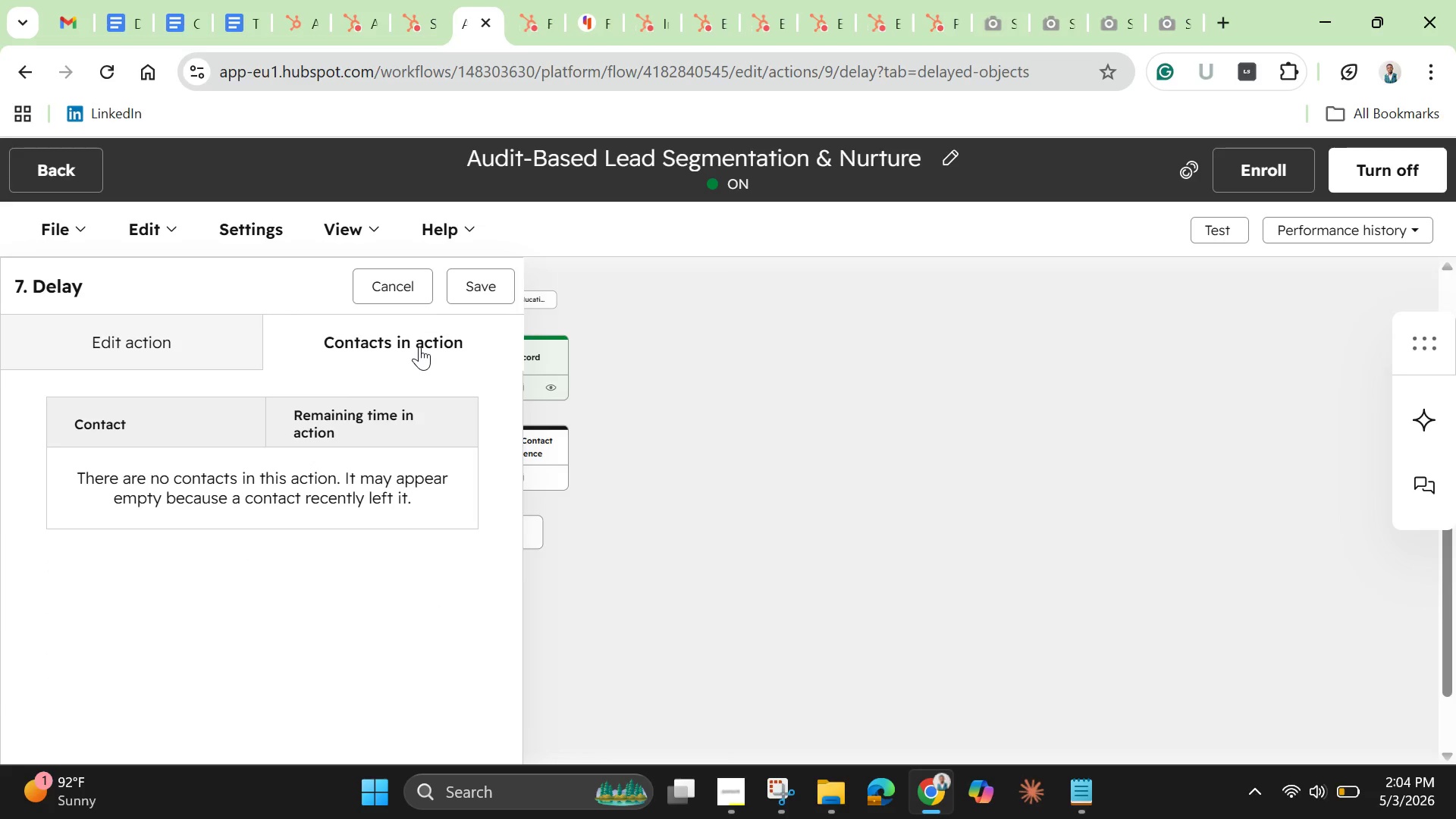 
left_click([147, 353])
 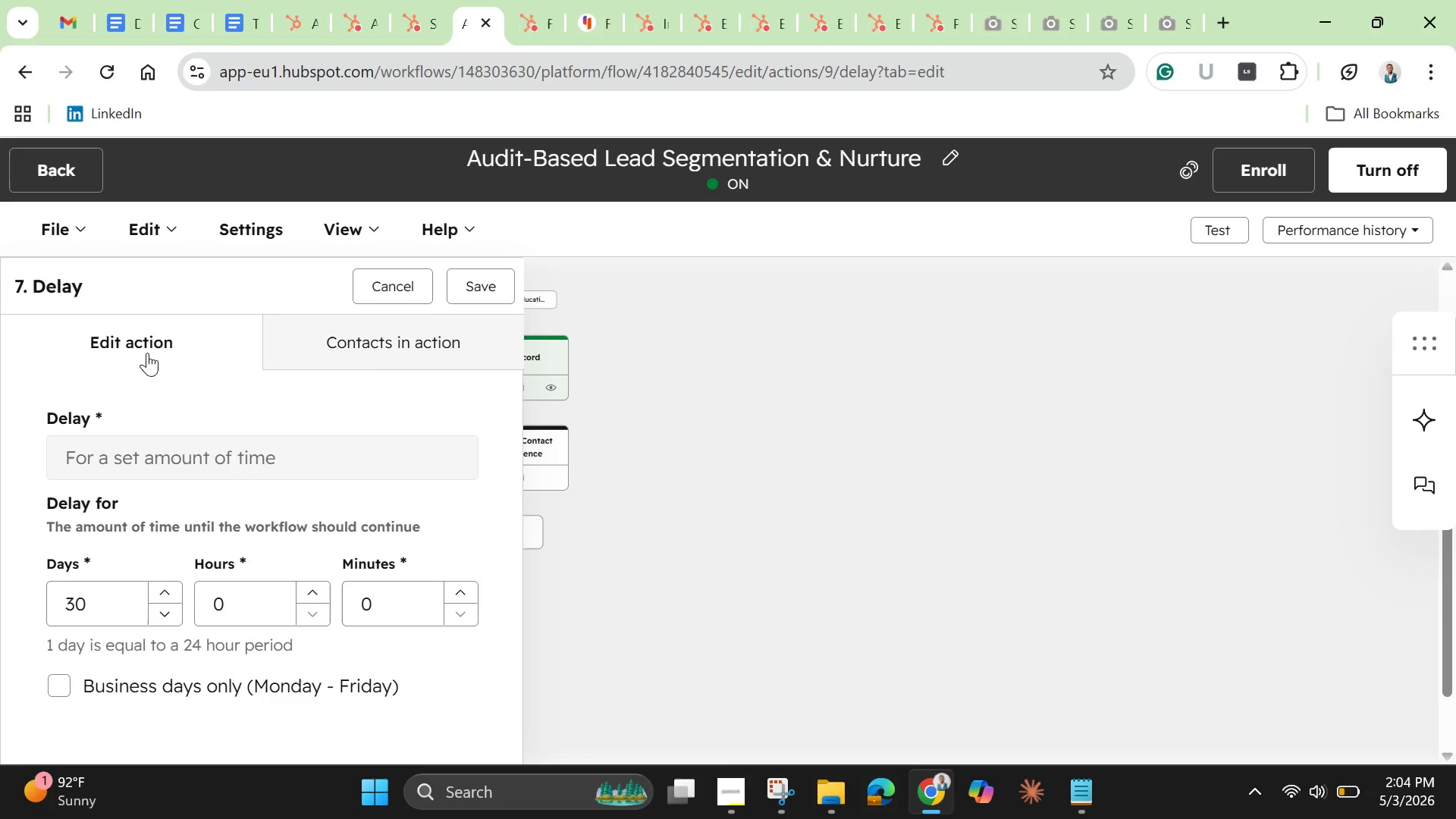 
wait(25.64)
 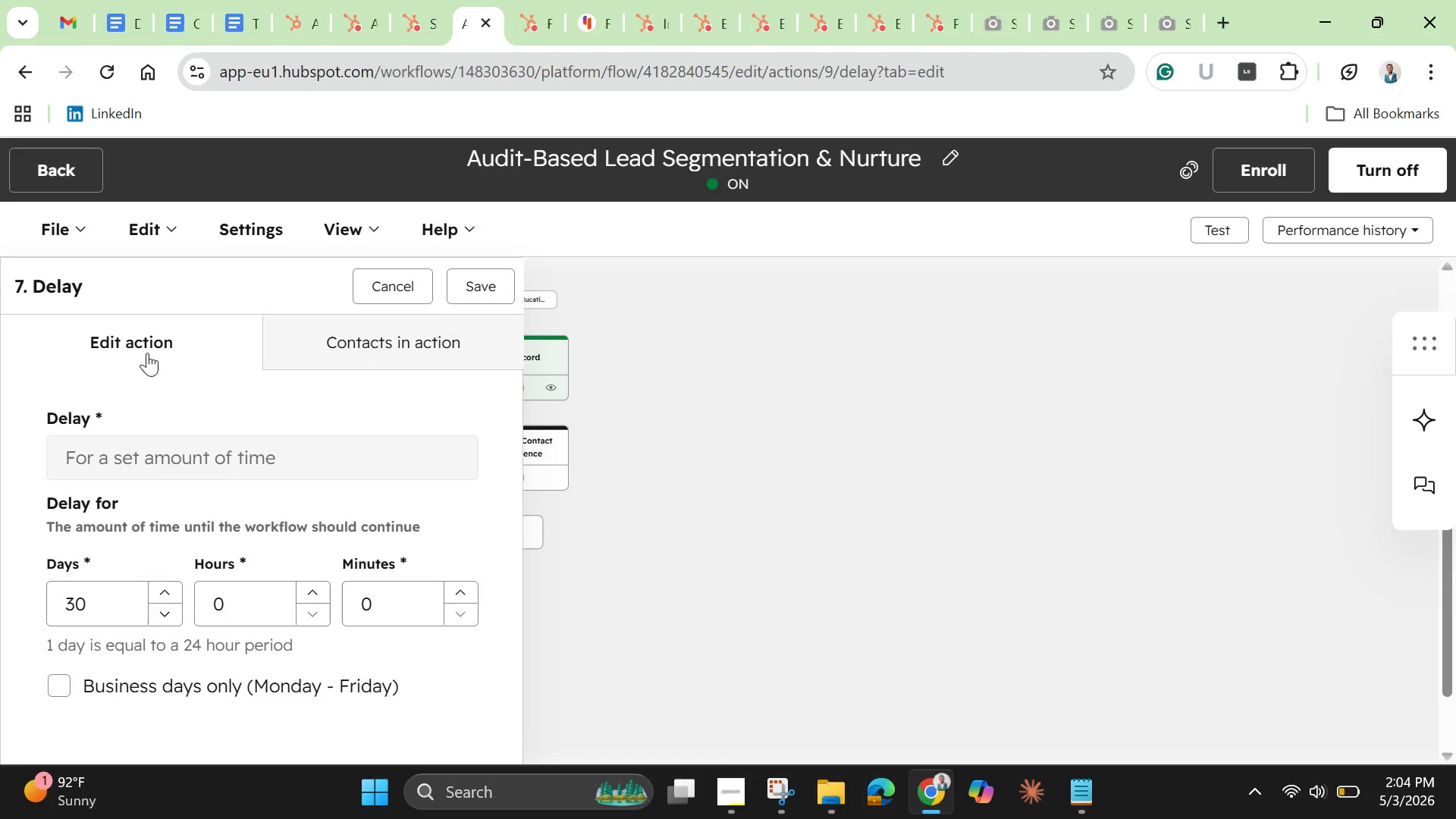 
left_click([411, 298])
 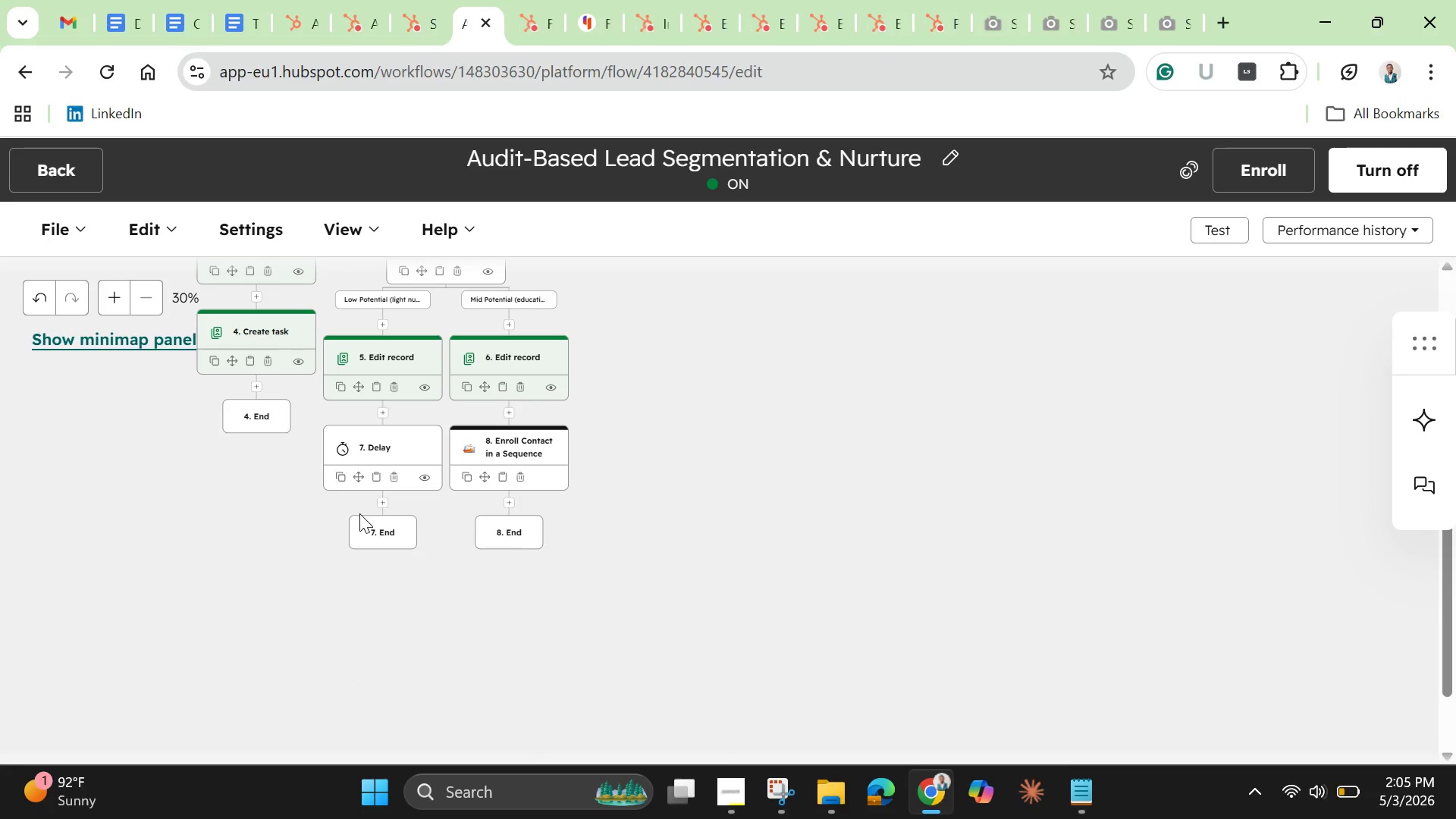 
wait(14.23)
 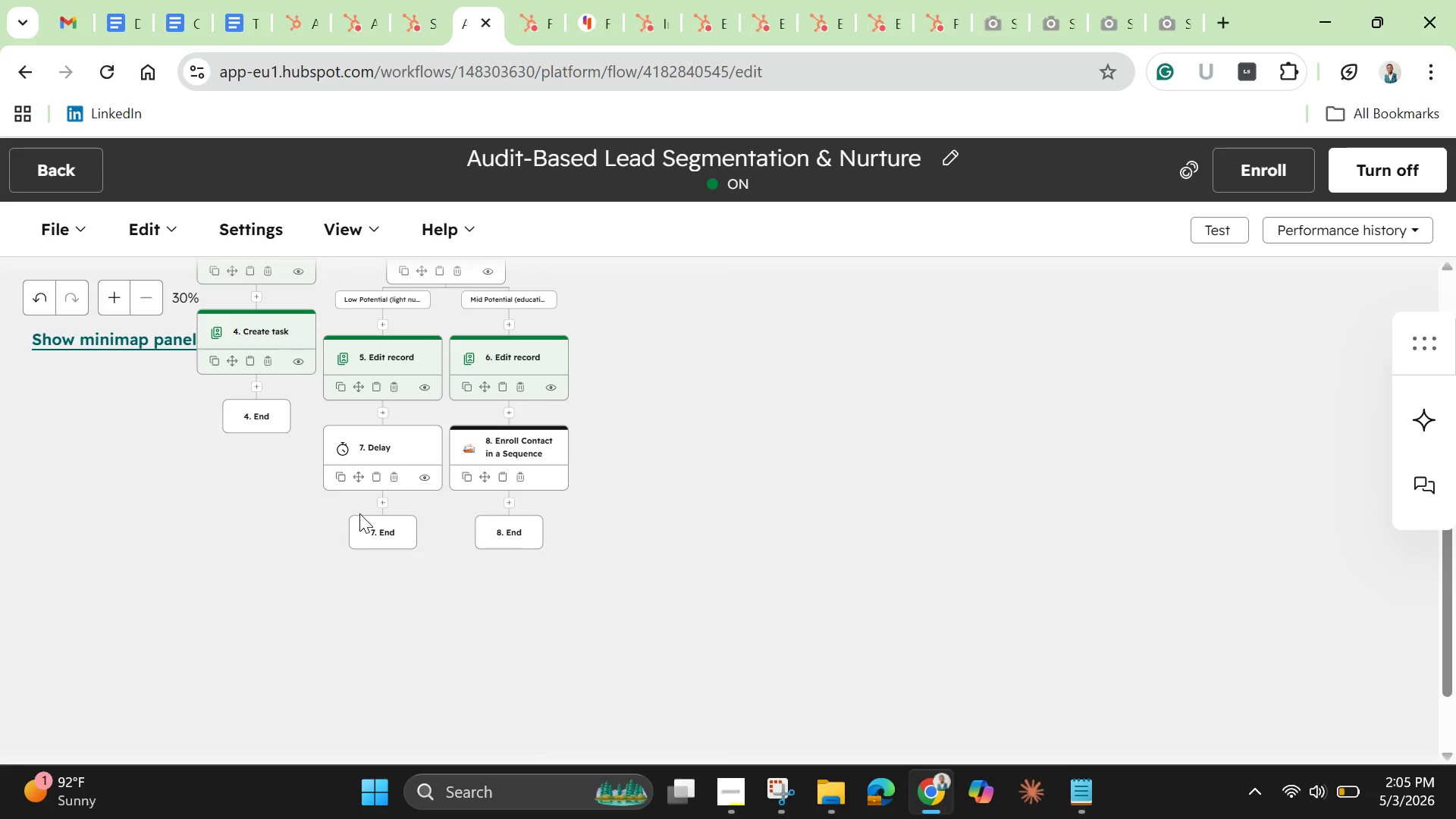 
left_click([384, 507])
 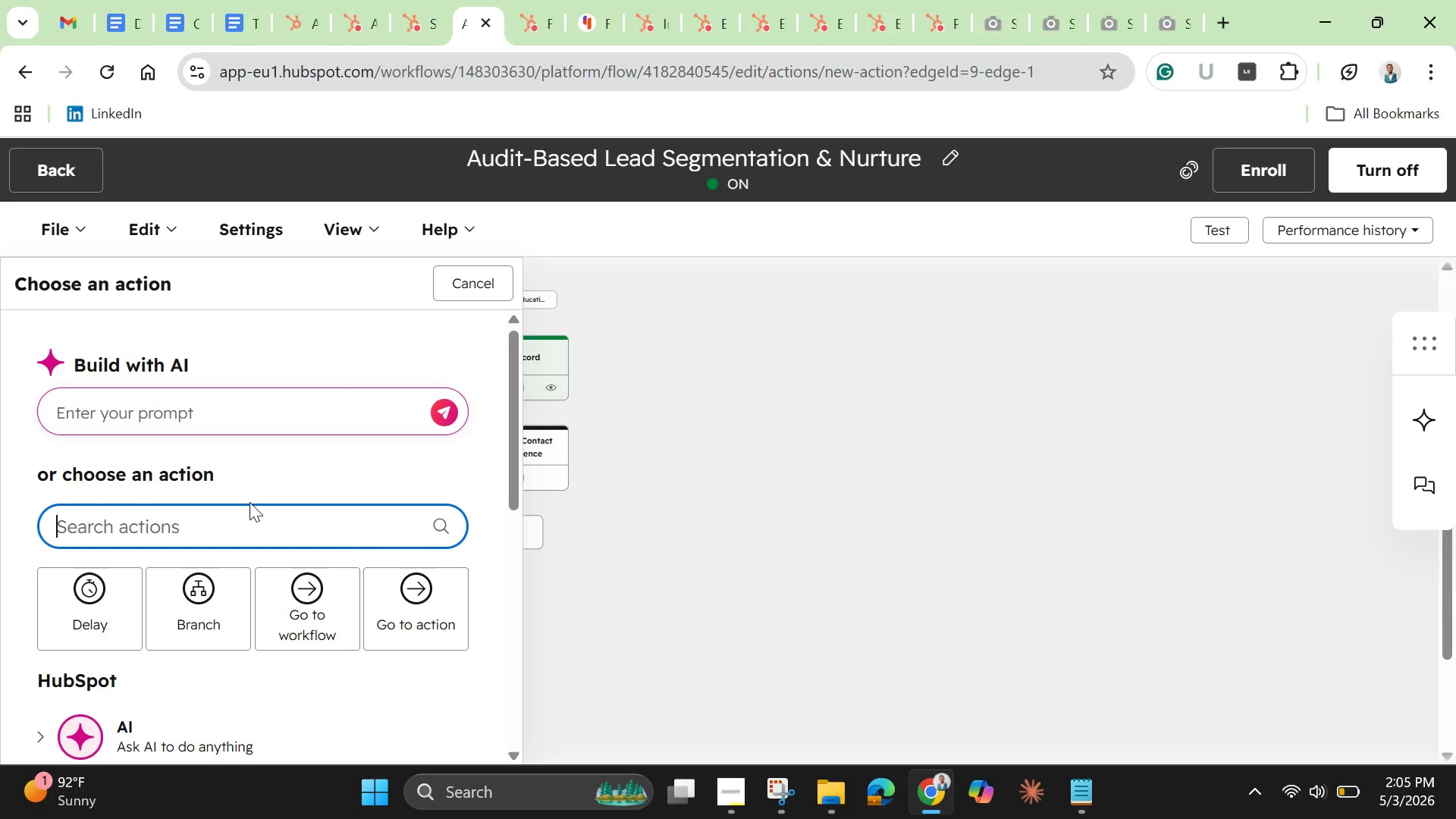 
type(email)
 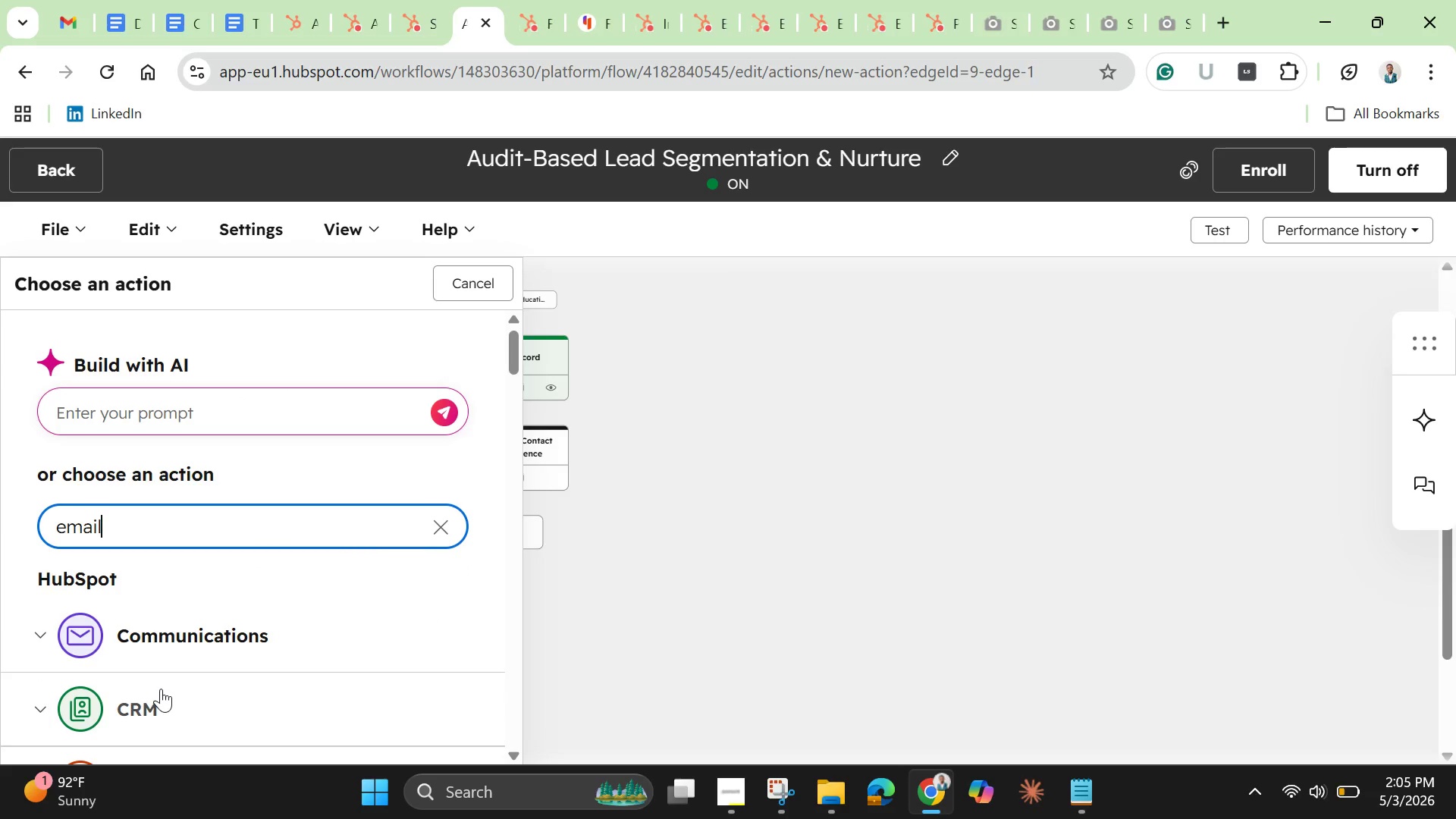 
wait(6.78)
 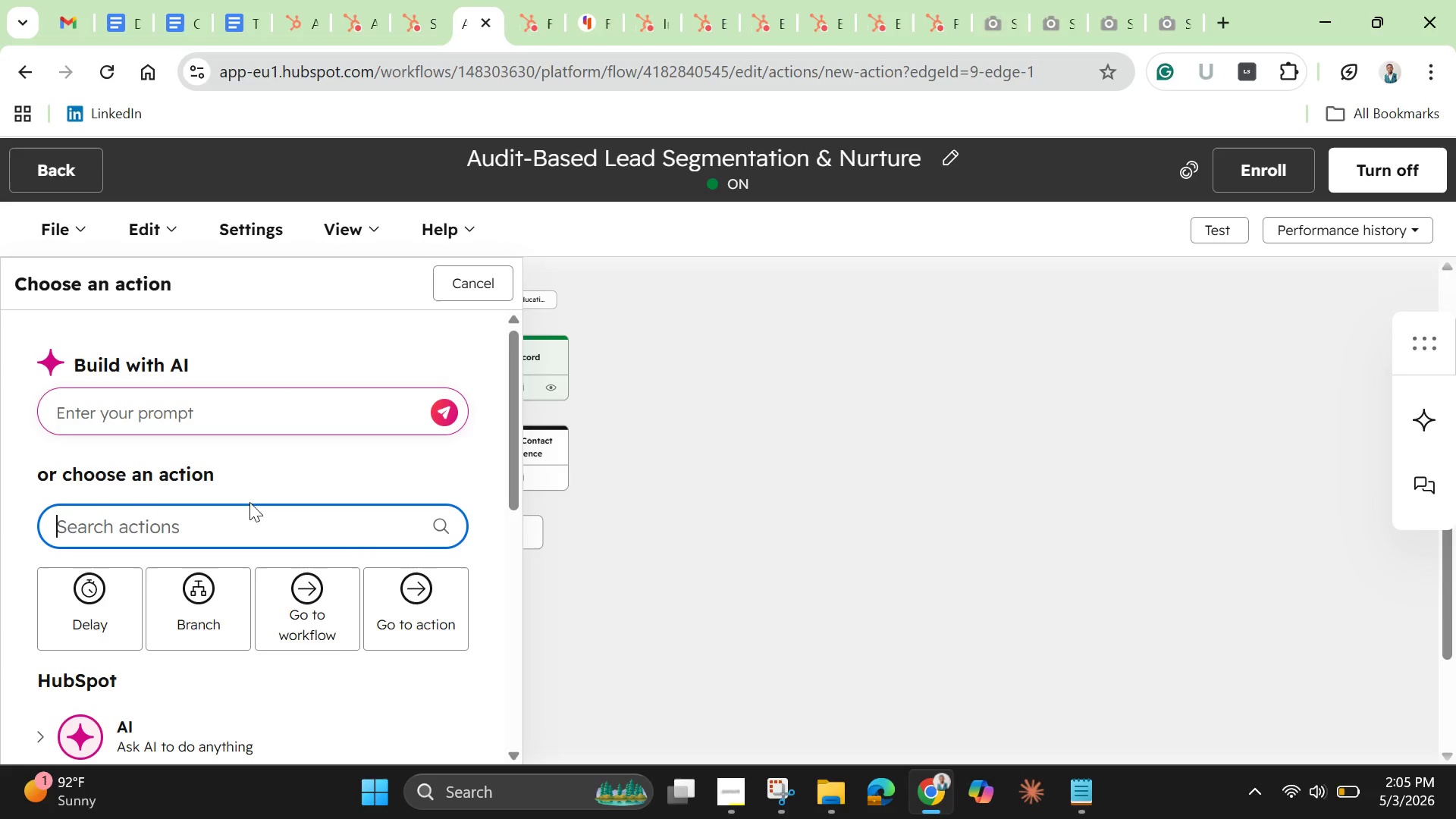 
left_click([149, 695])
 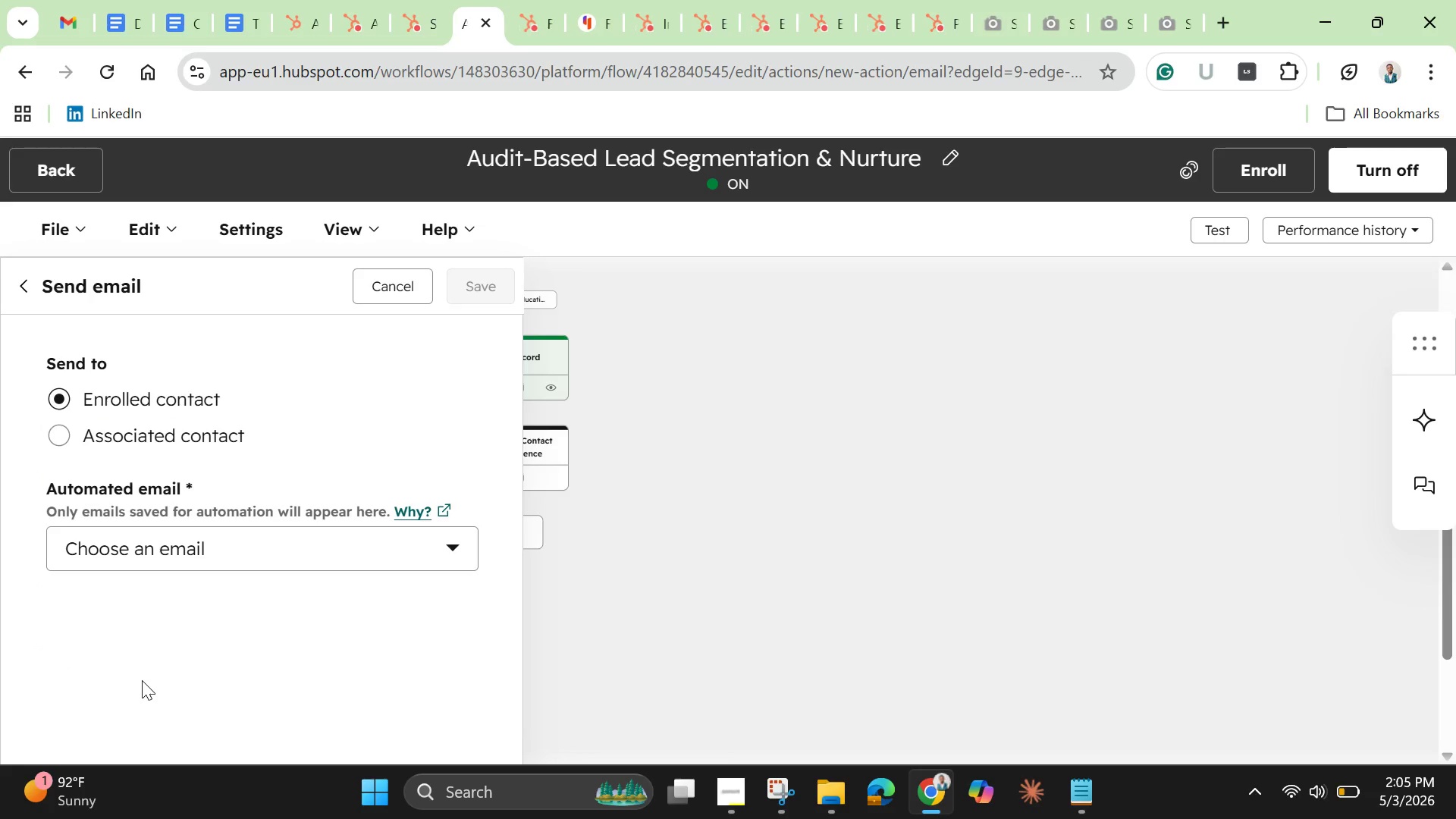 
wait(13.53)
 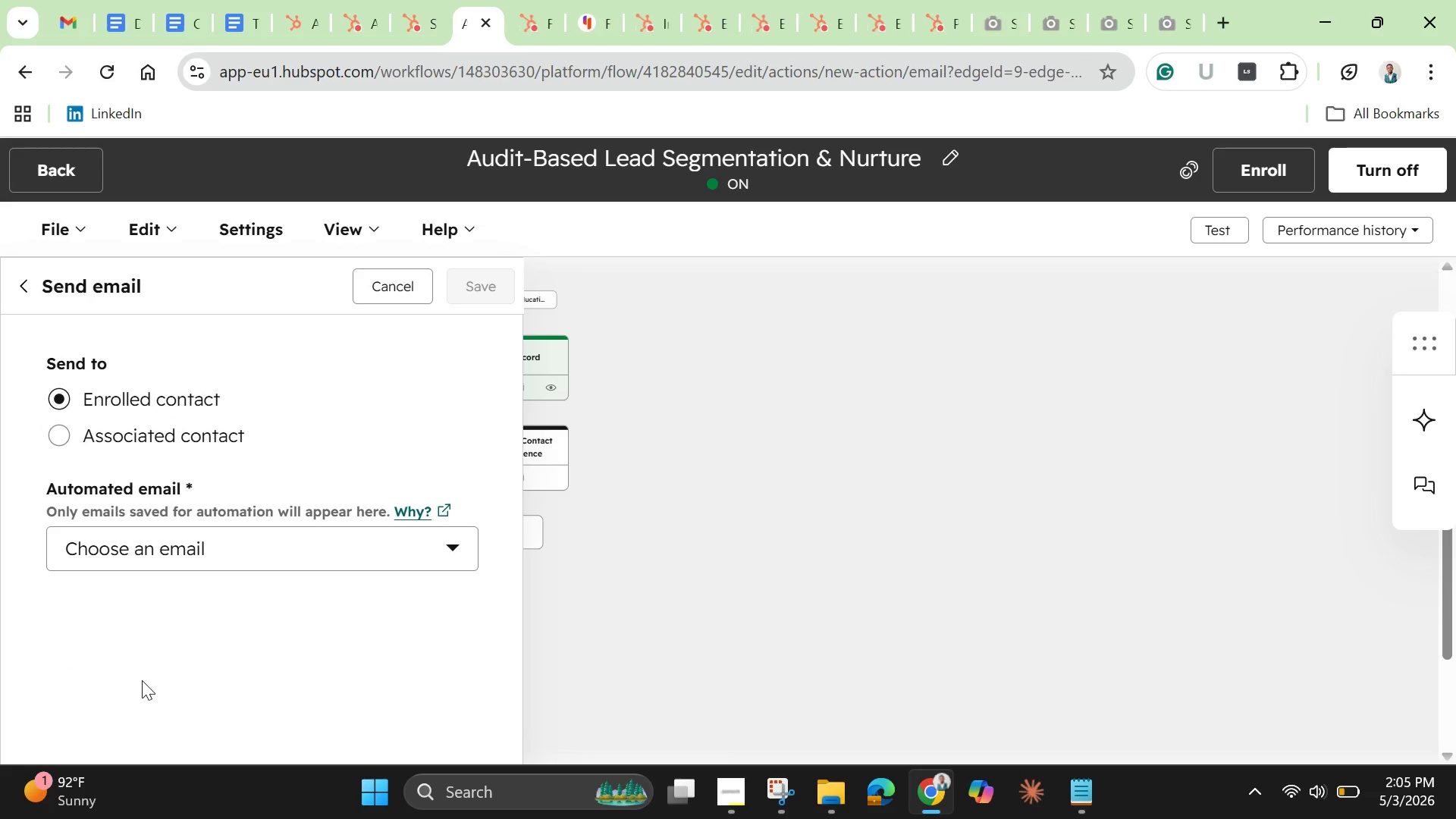 
left_click([193, 434])
 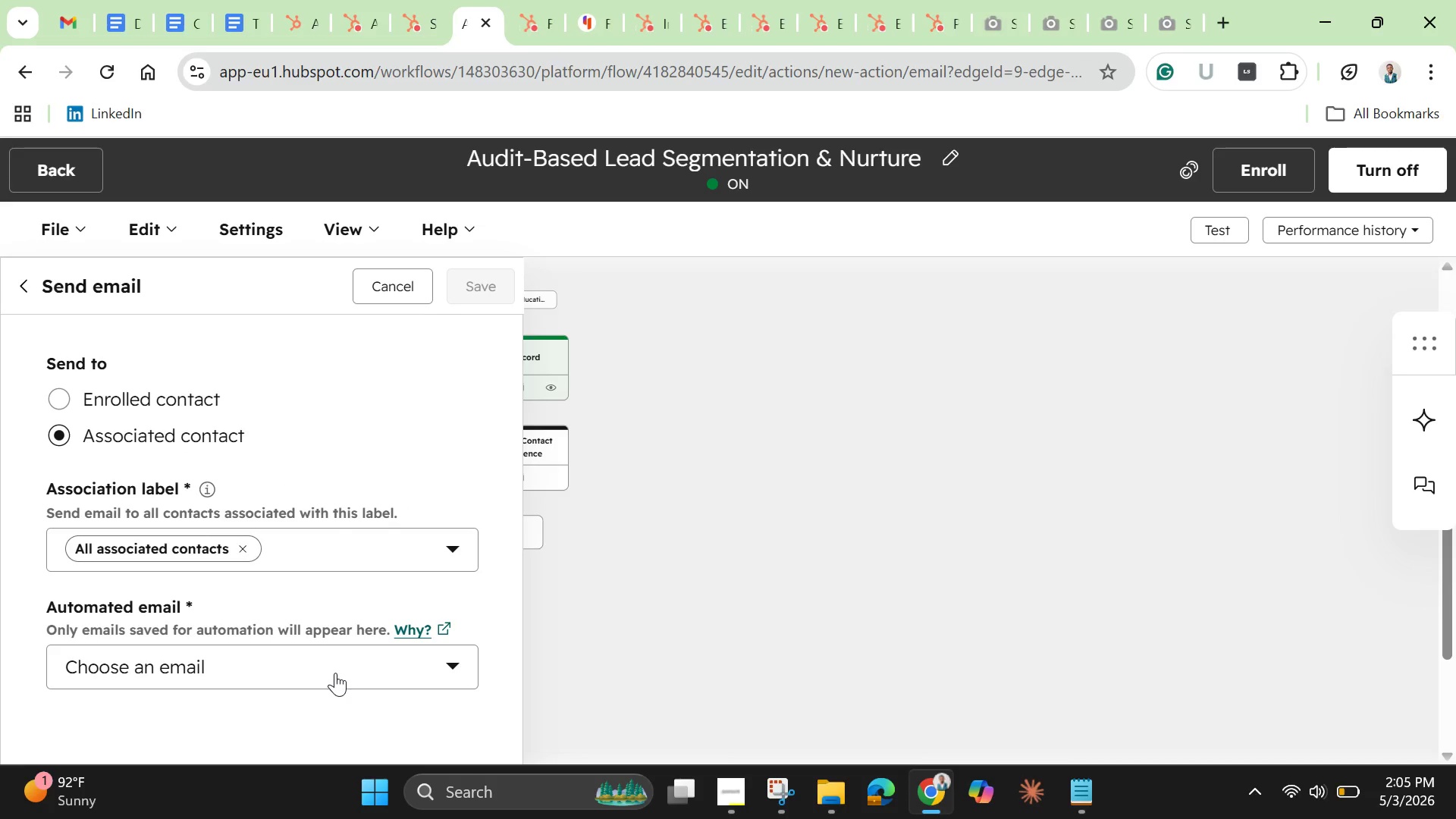 
wait(5.31)
 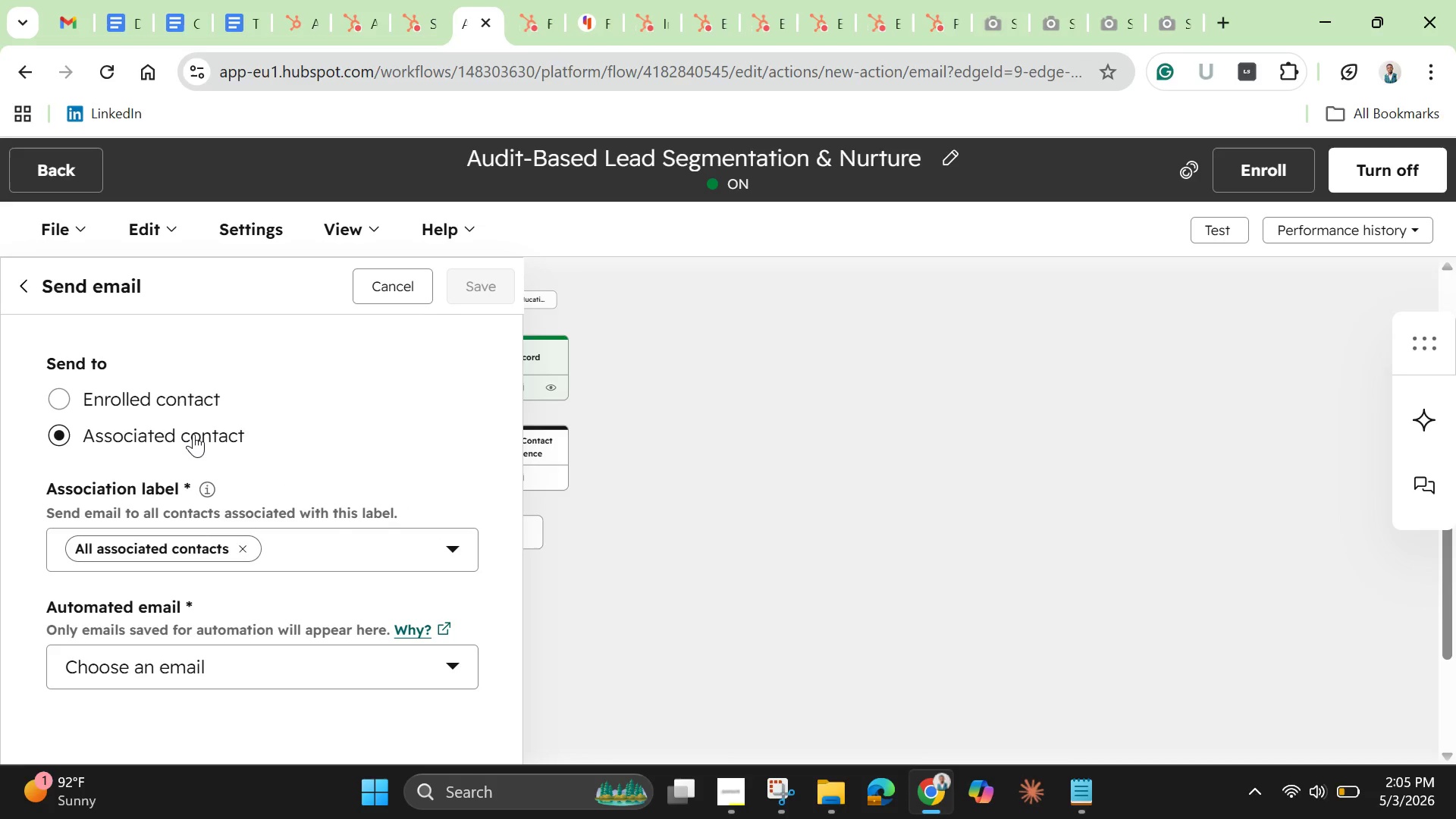 
left_click([335, 669])
 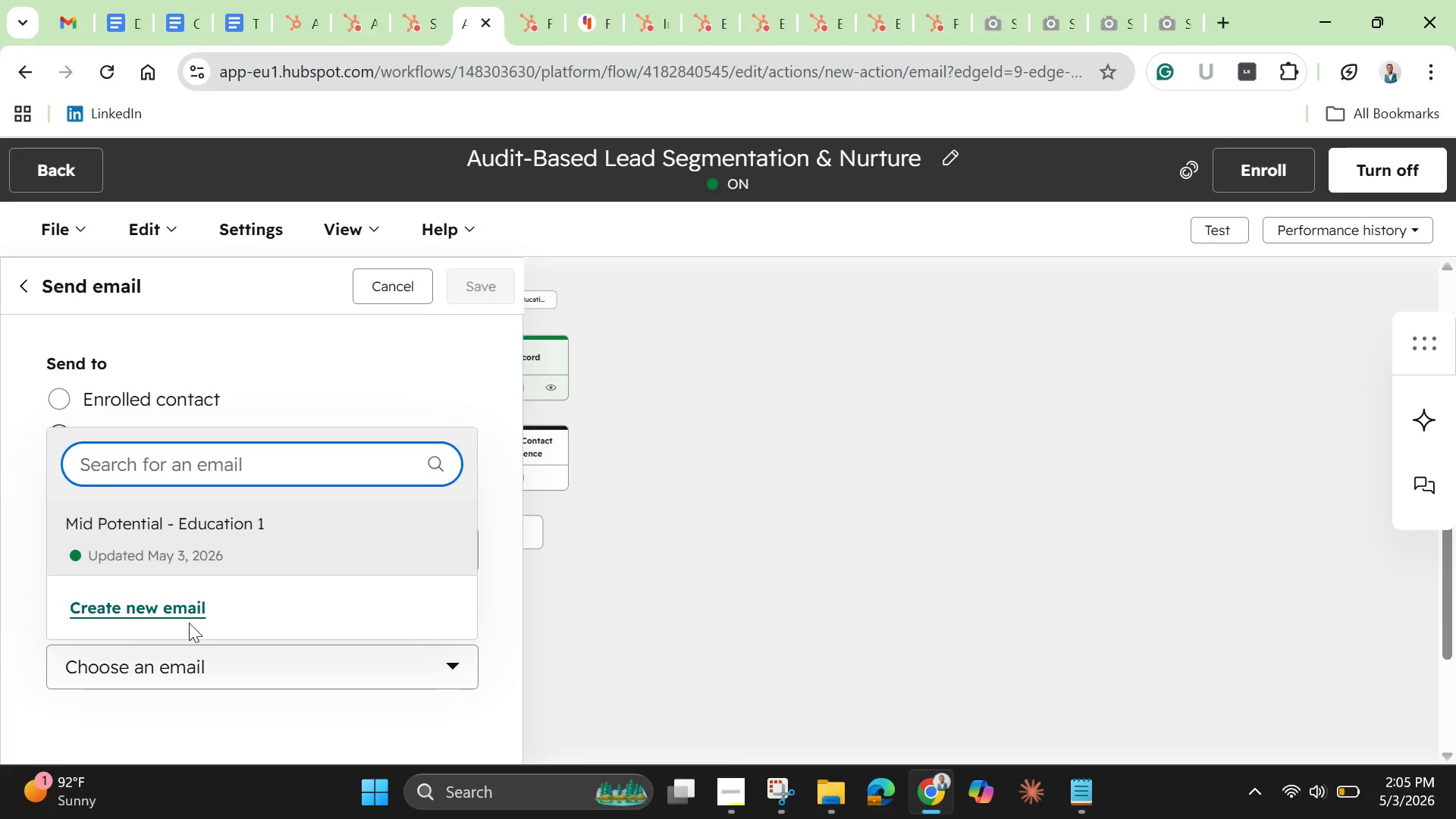 
left_click([155, 616])
 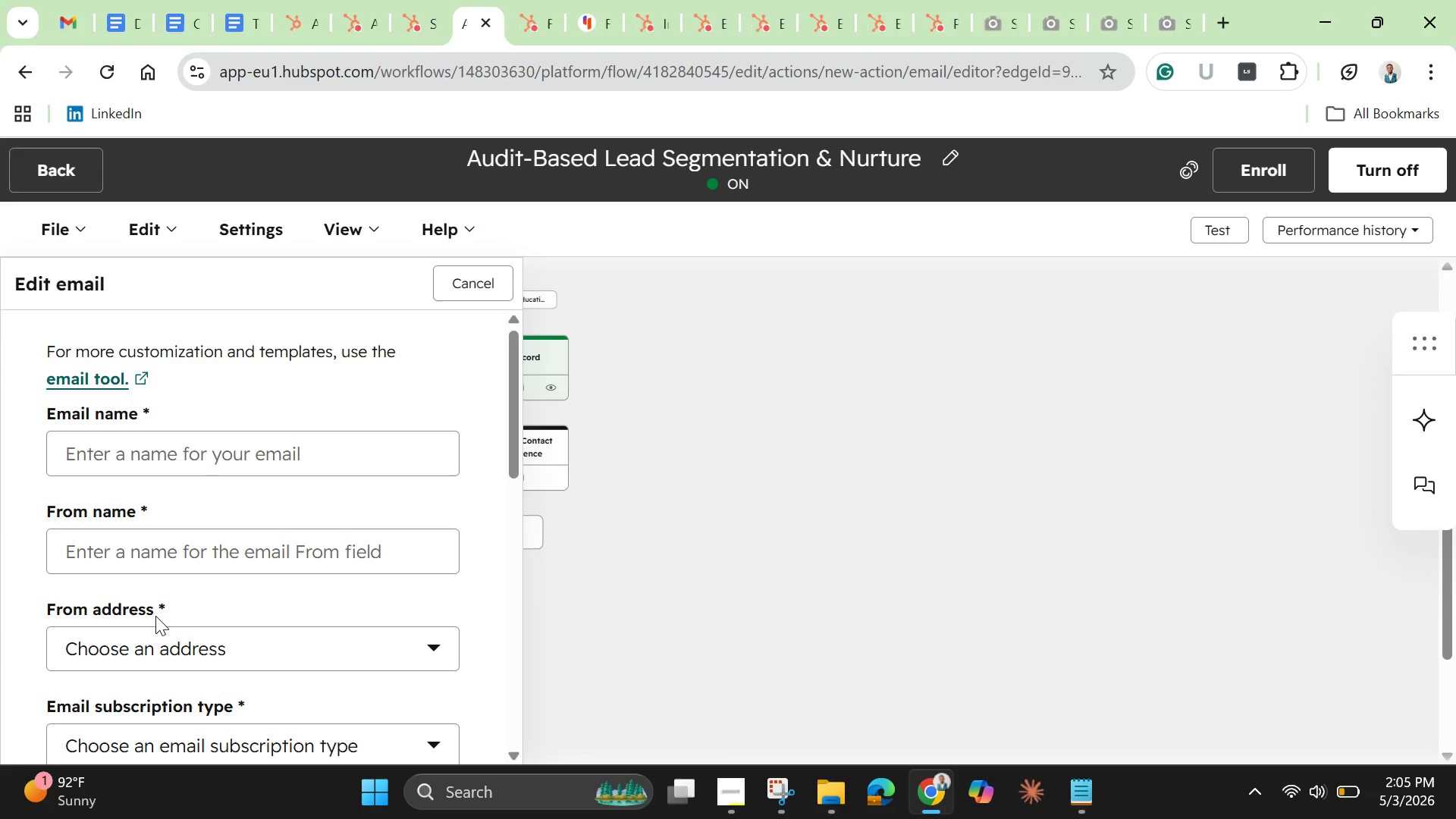 
wait(6.06)
 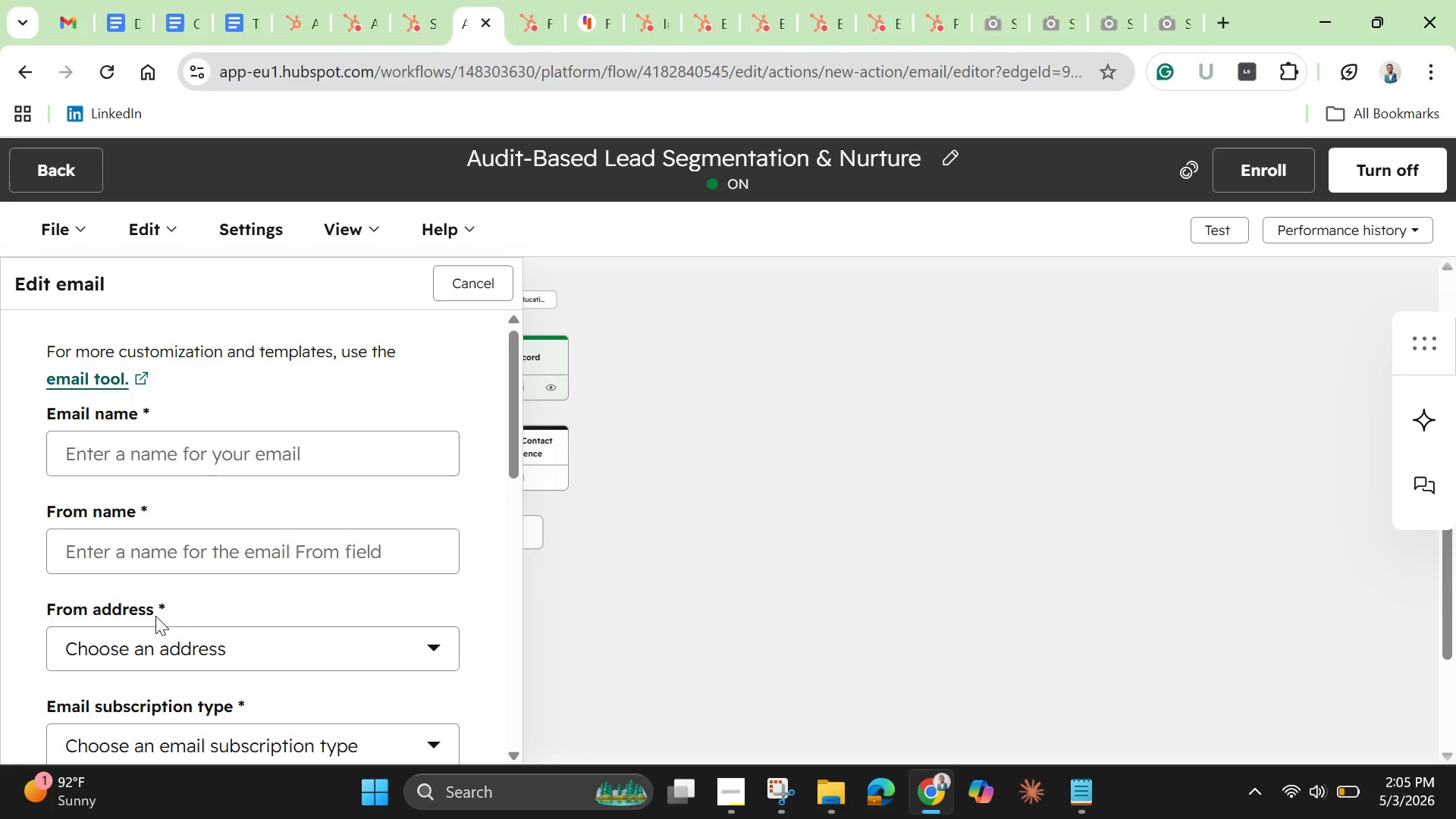 
mouse_move([188, 450])
 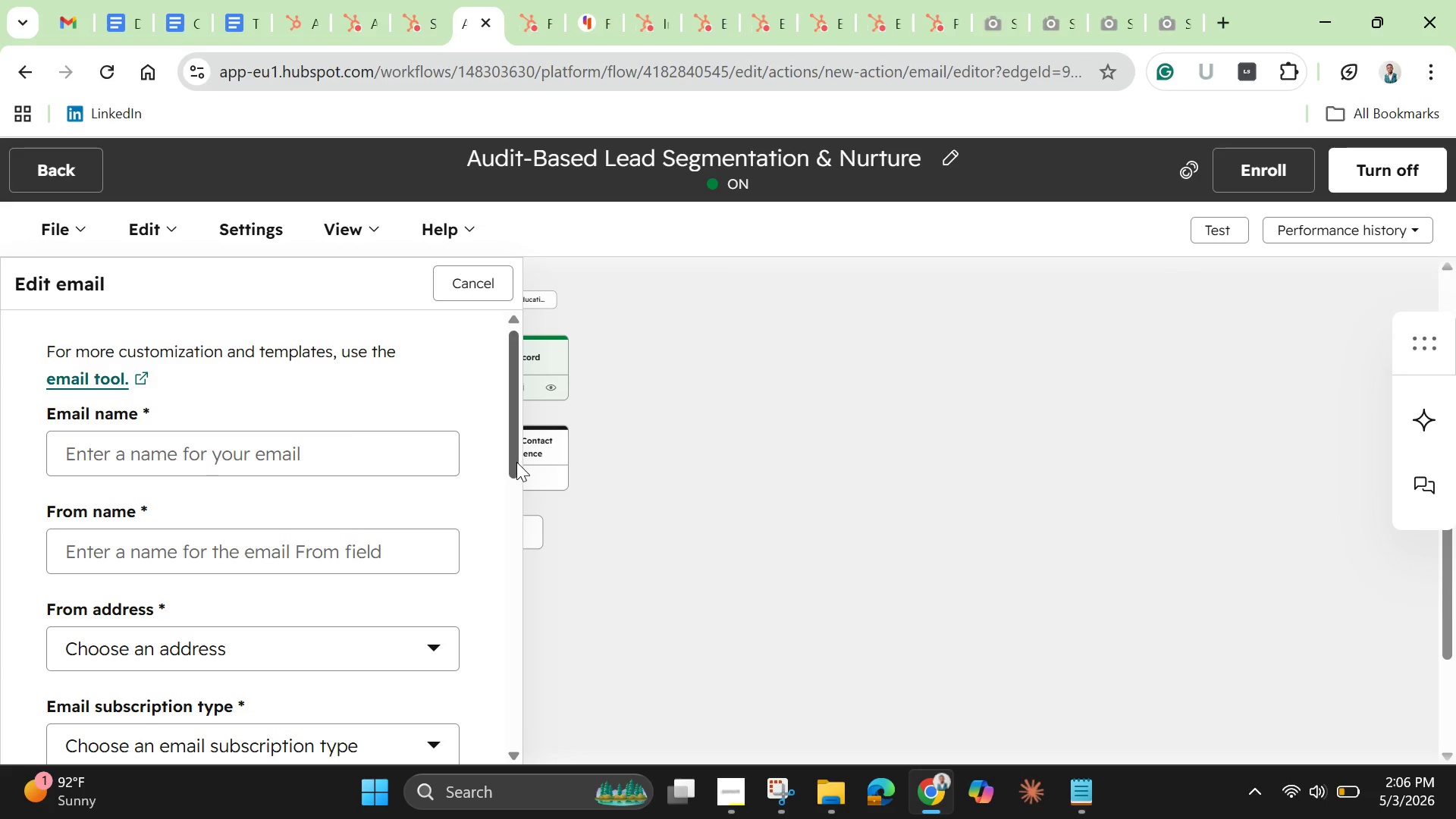 
left_click_drag(start_coordinate=[516, 462], to_coordinate=[504, 601])
 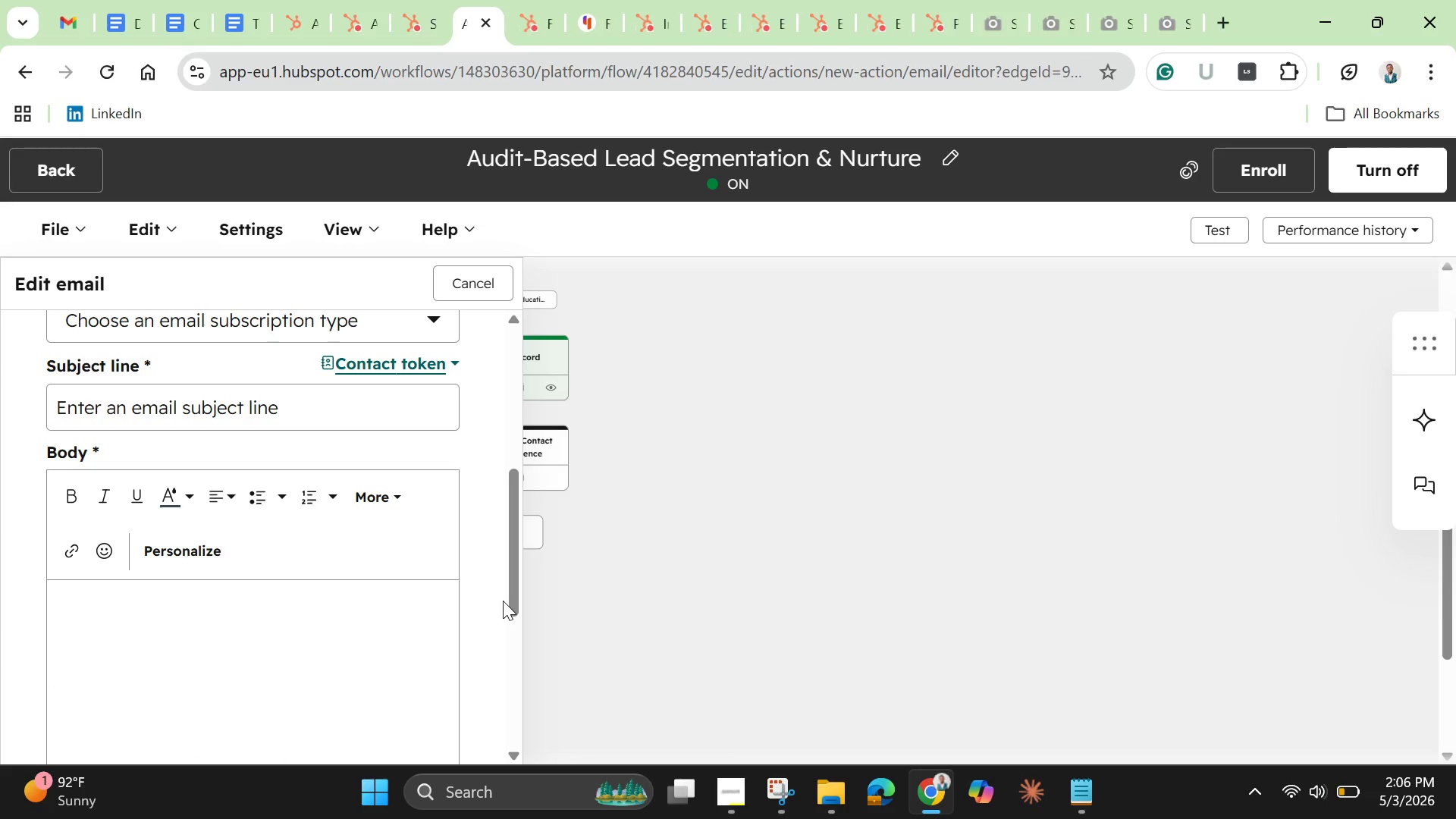 
wait(15.64)
 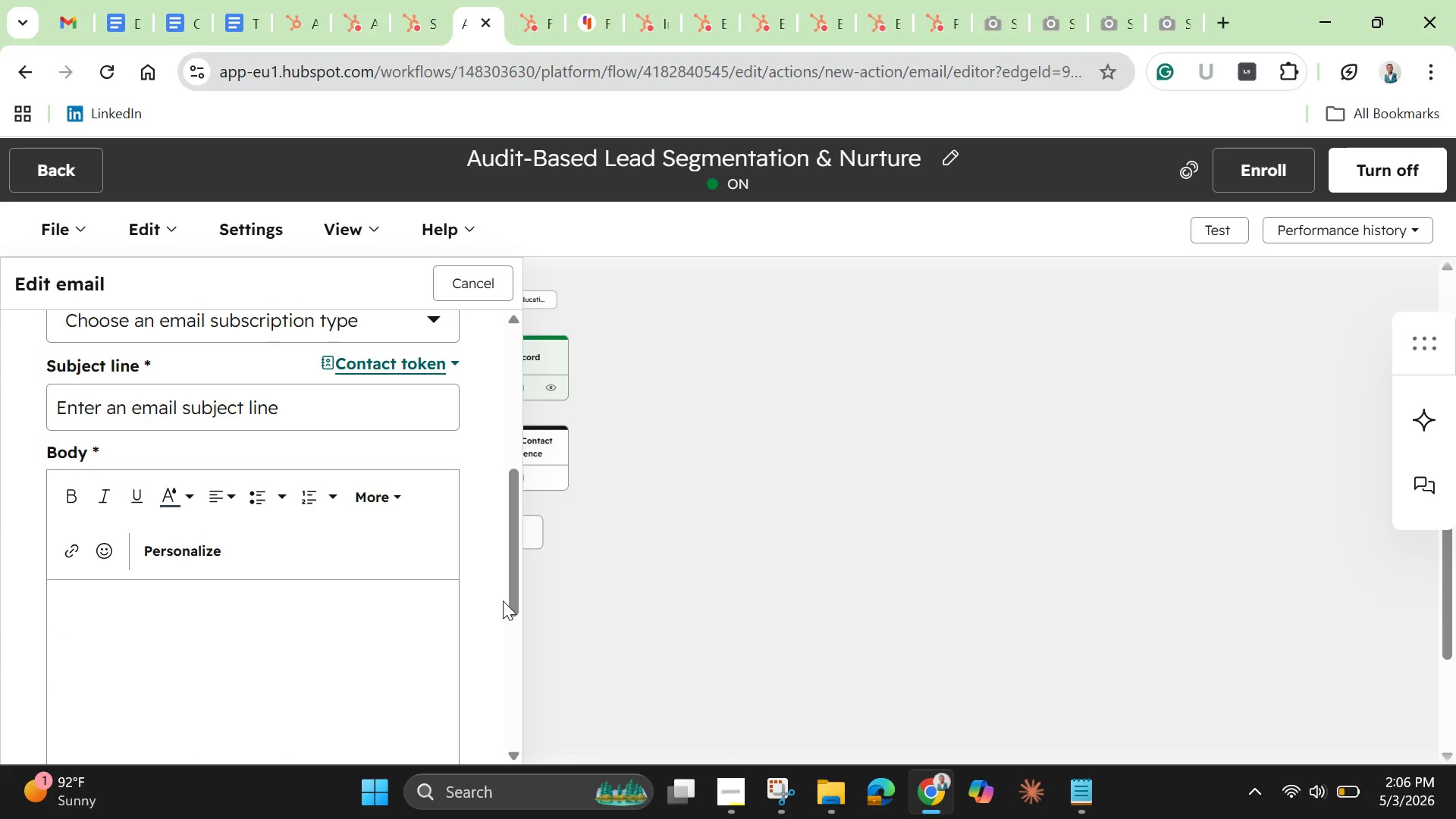 
left_click_drag(start_coordinate=[512, 570], to_coordinate=[513, 316])
 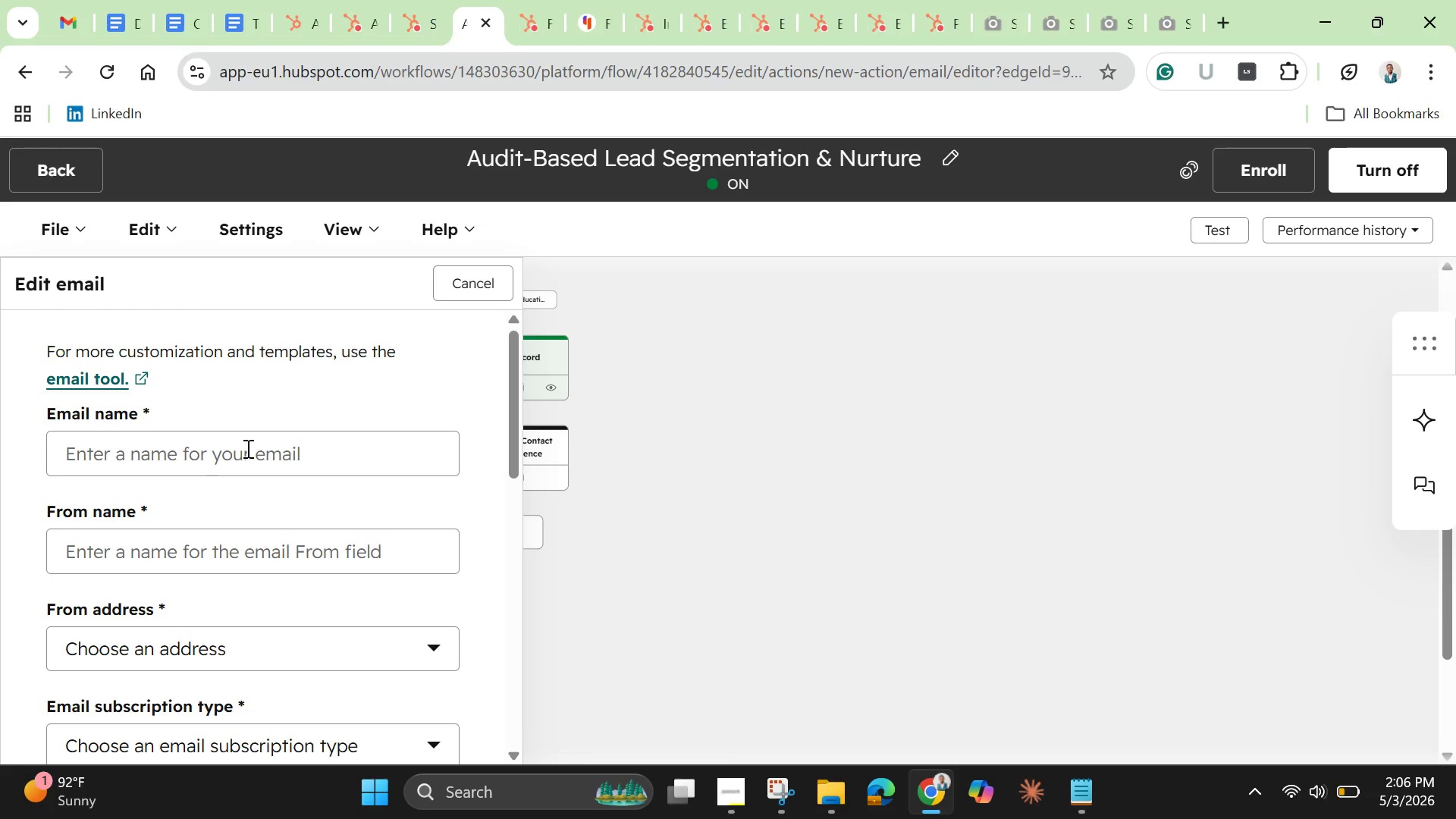 
left_click([246, 448])
 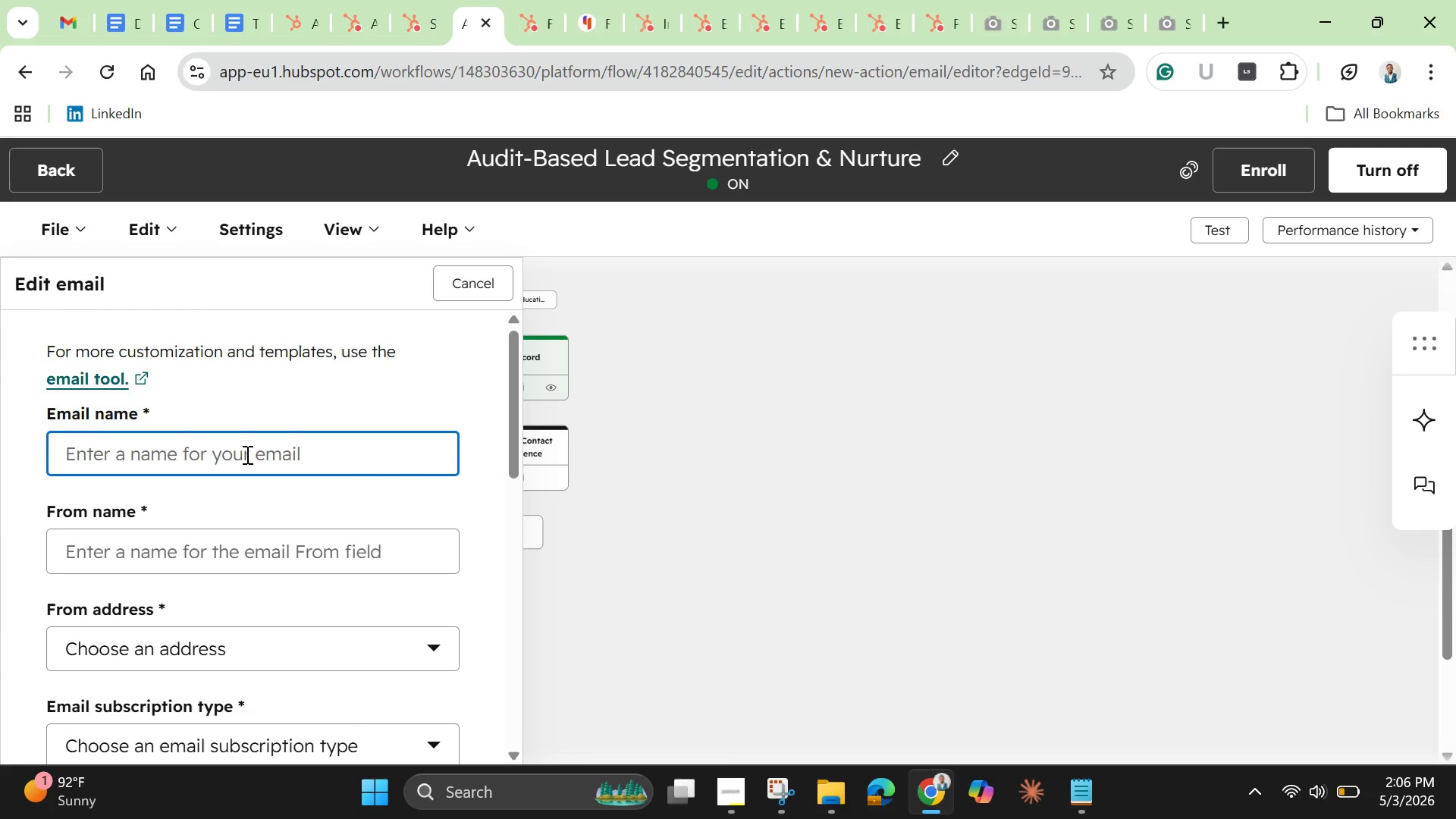 
wait(8.14)
 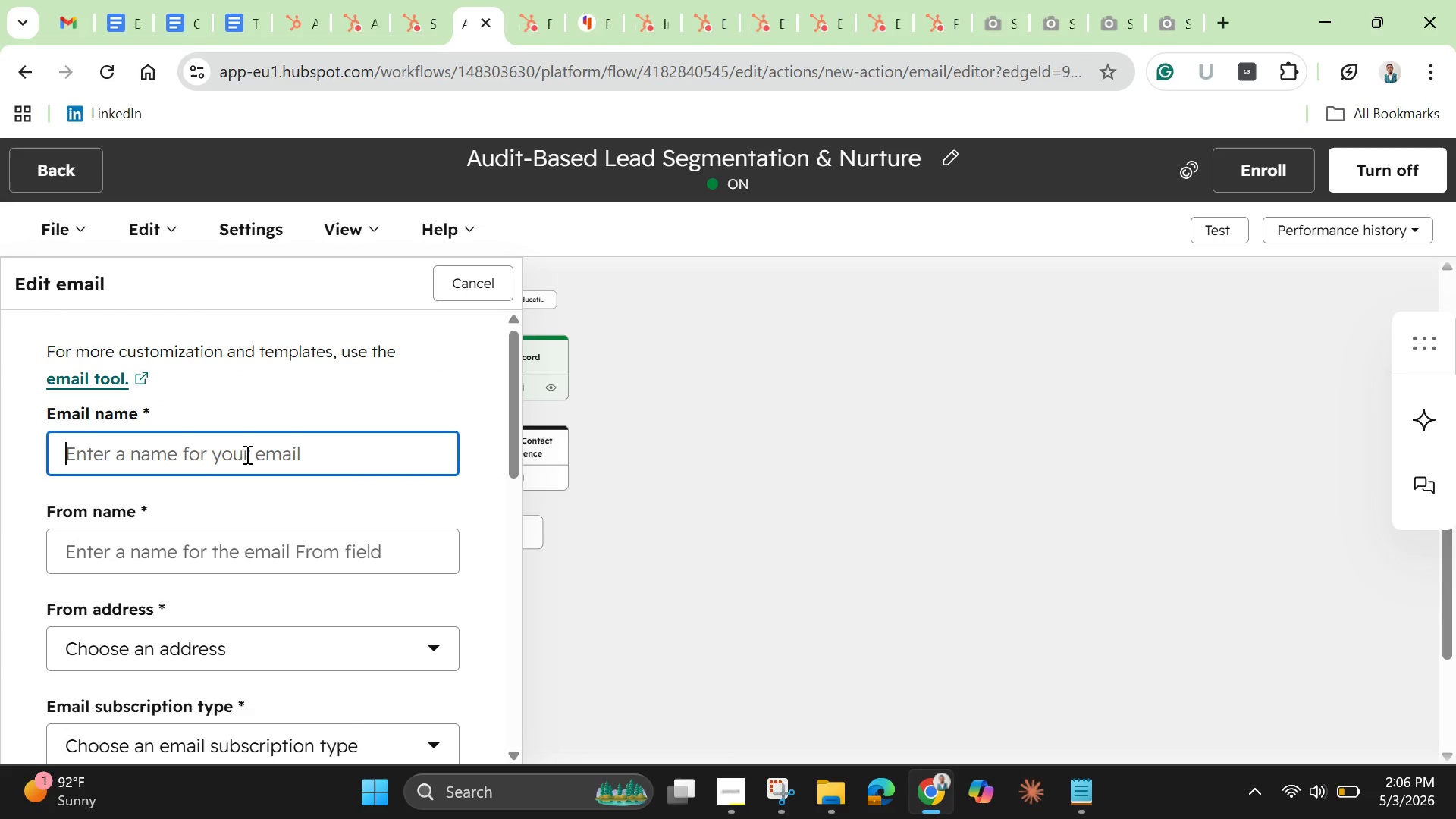 
type(Monthly Insight 0 )
key(Backspace)
key(Backspace)
type(- Long )
 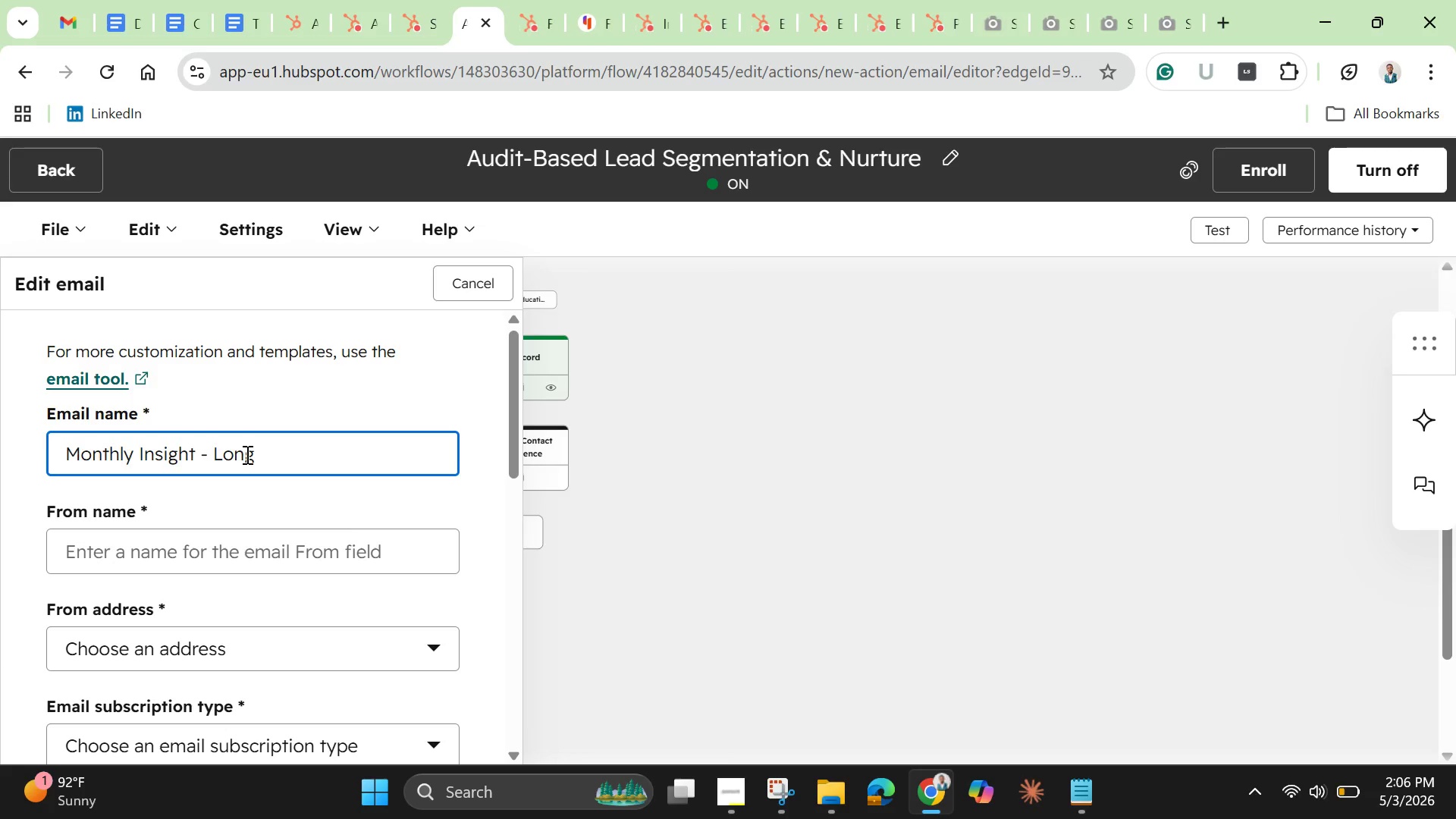 
key(Backspace)
type(-Term Nurture)
 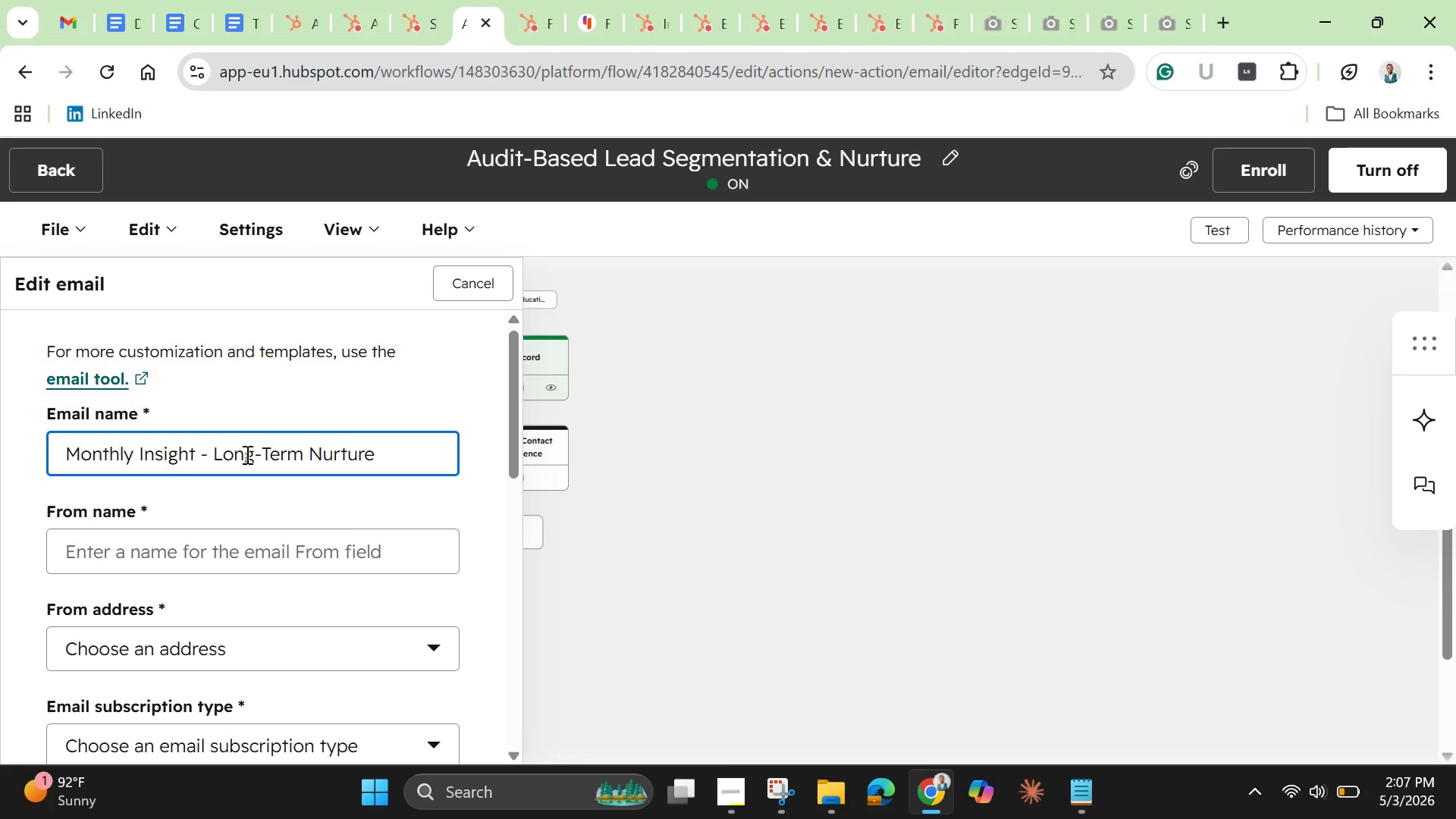 
wait(51.83)
 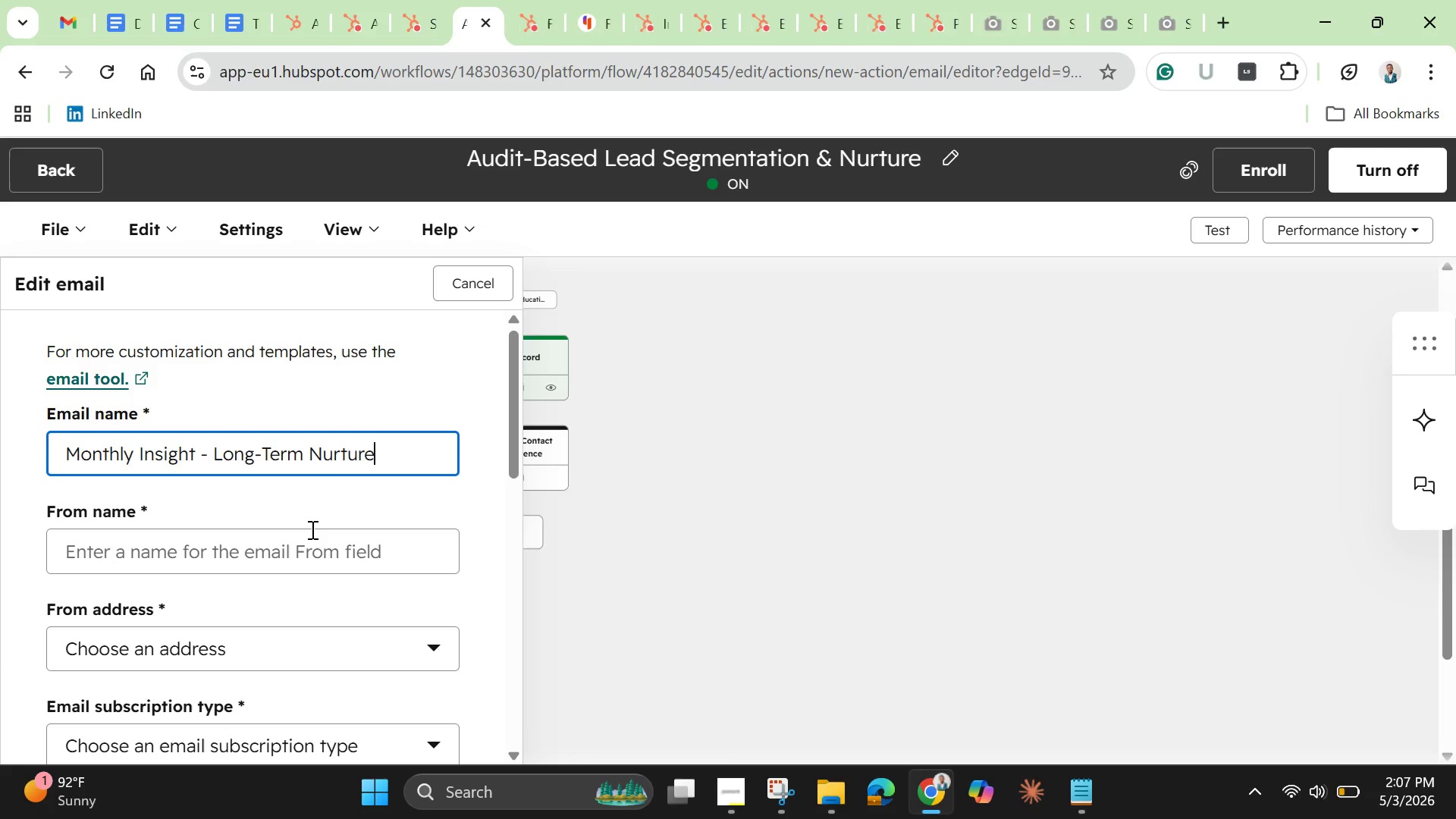 
type(David =)
key(Backspace)
type(- )
 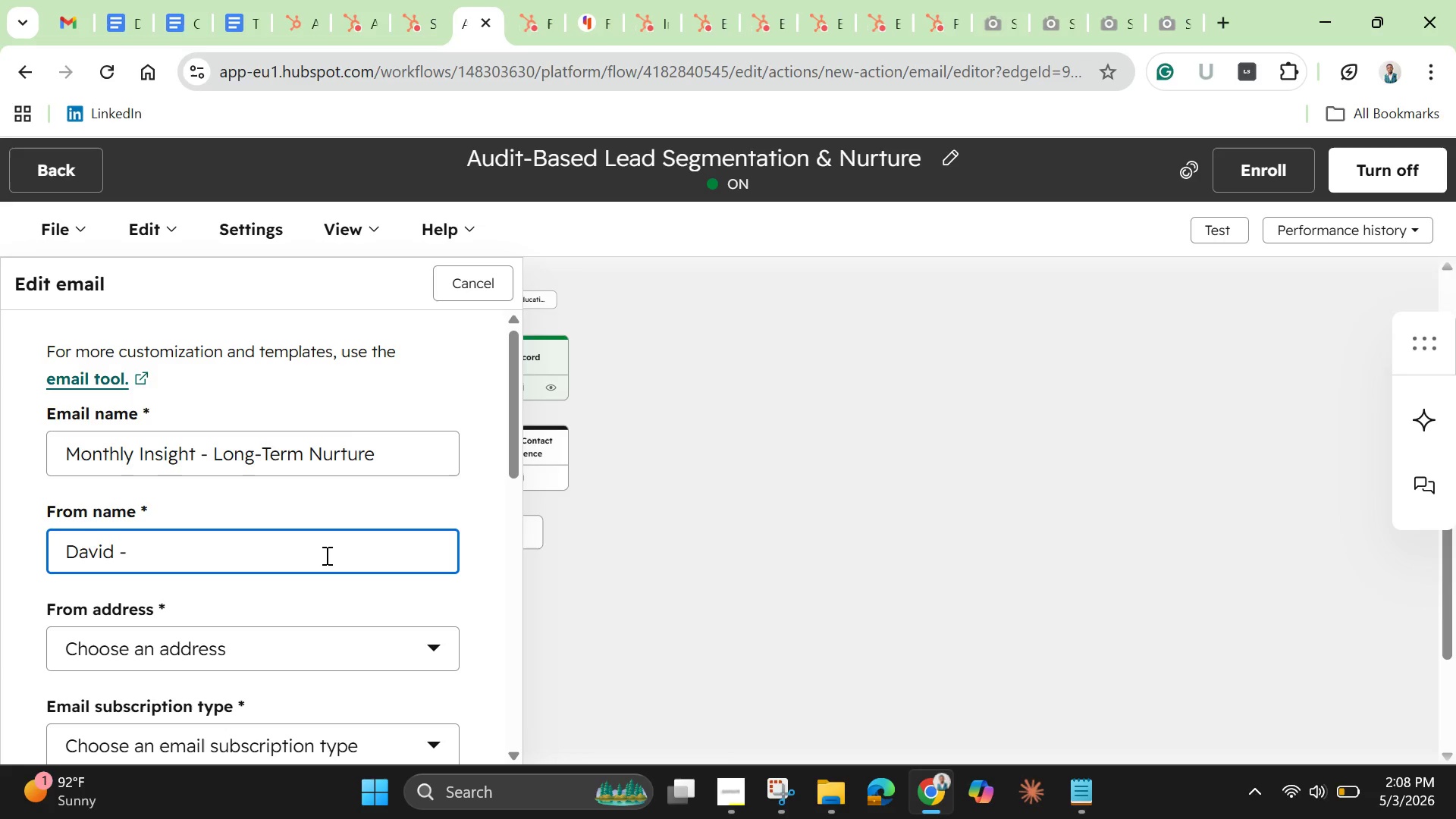 
hold_key(key=ShiftLeft, duration=1.38)
 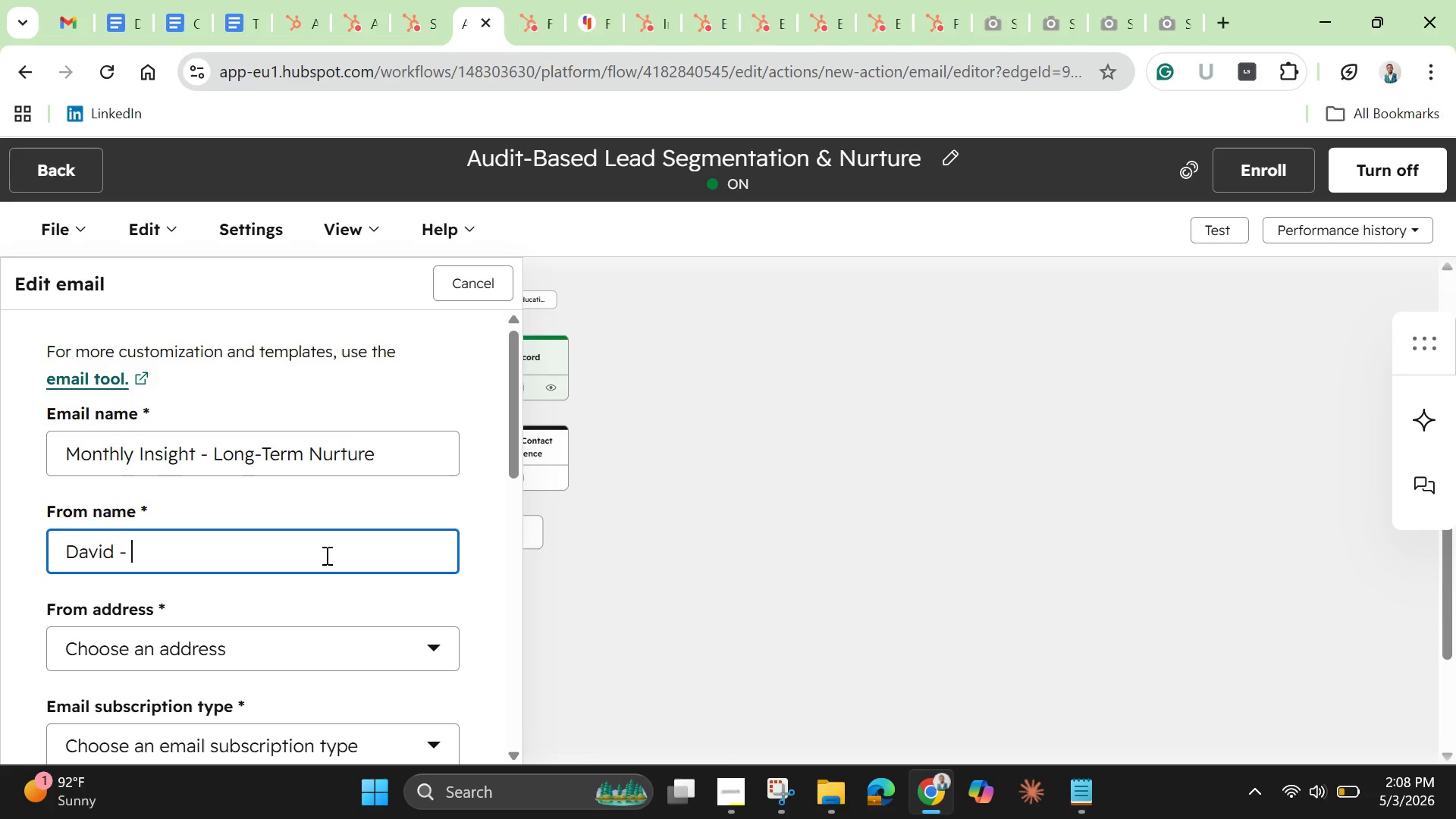 
hold_key(key=ShiftLeft, duration=1.52)
 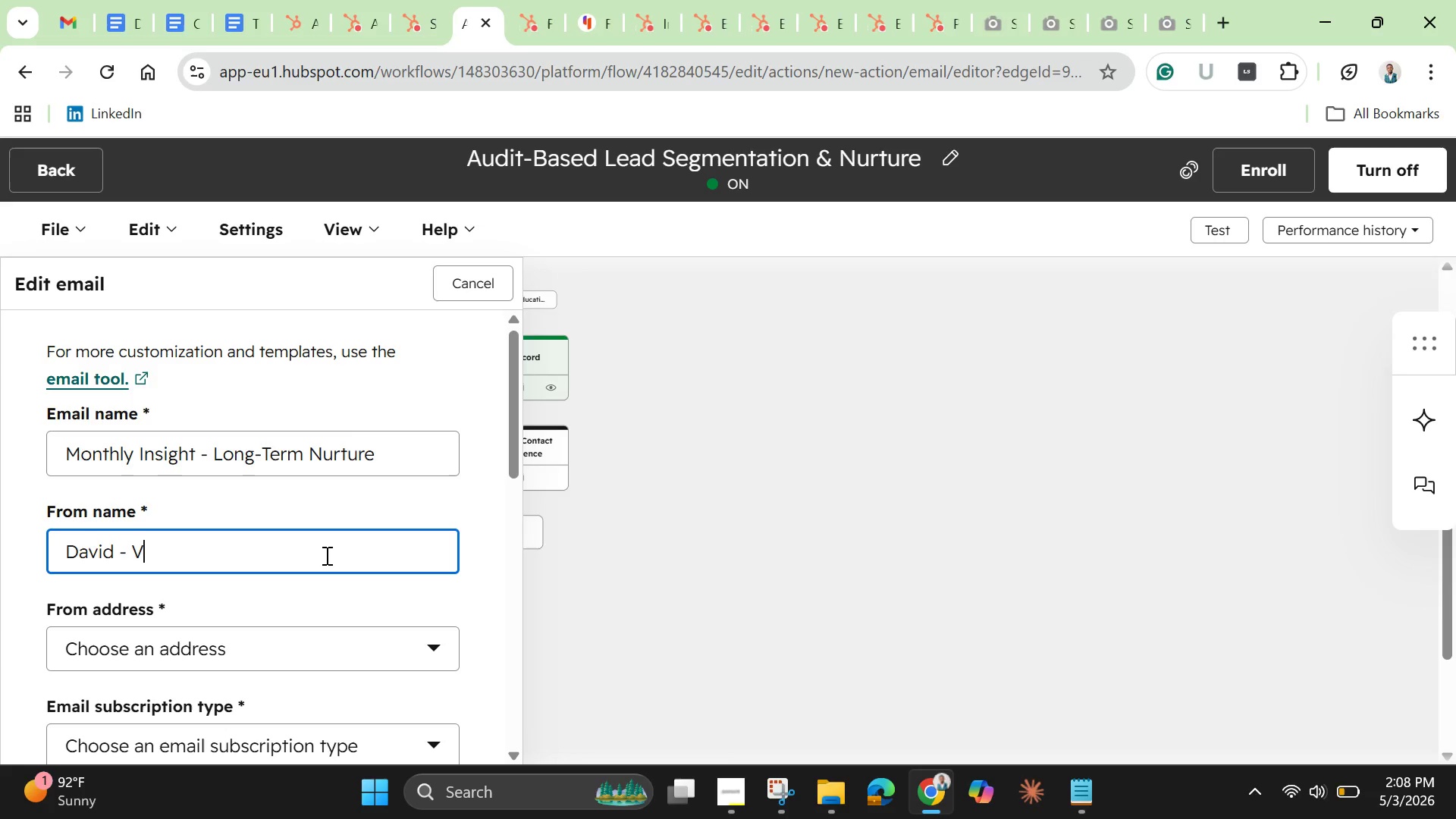 
type(Vanguard Advisory)
 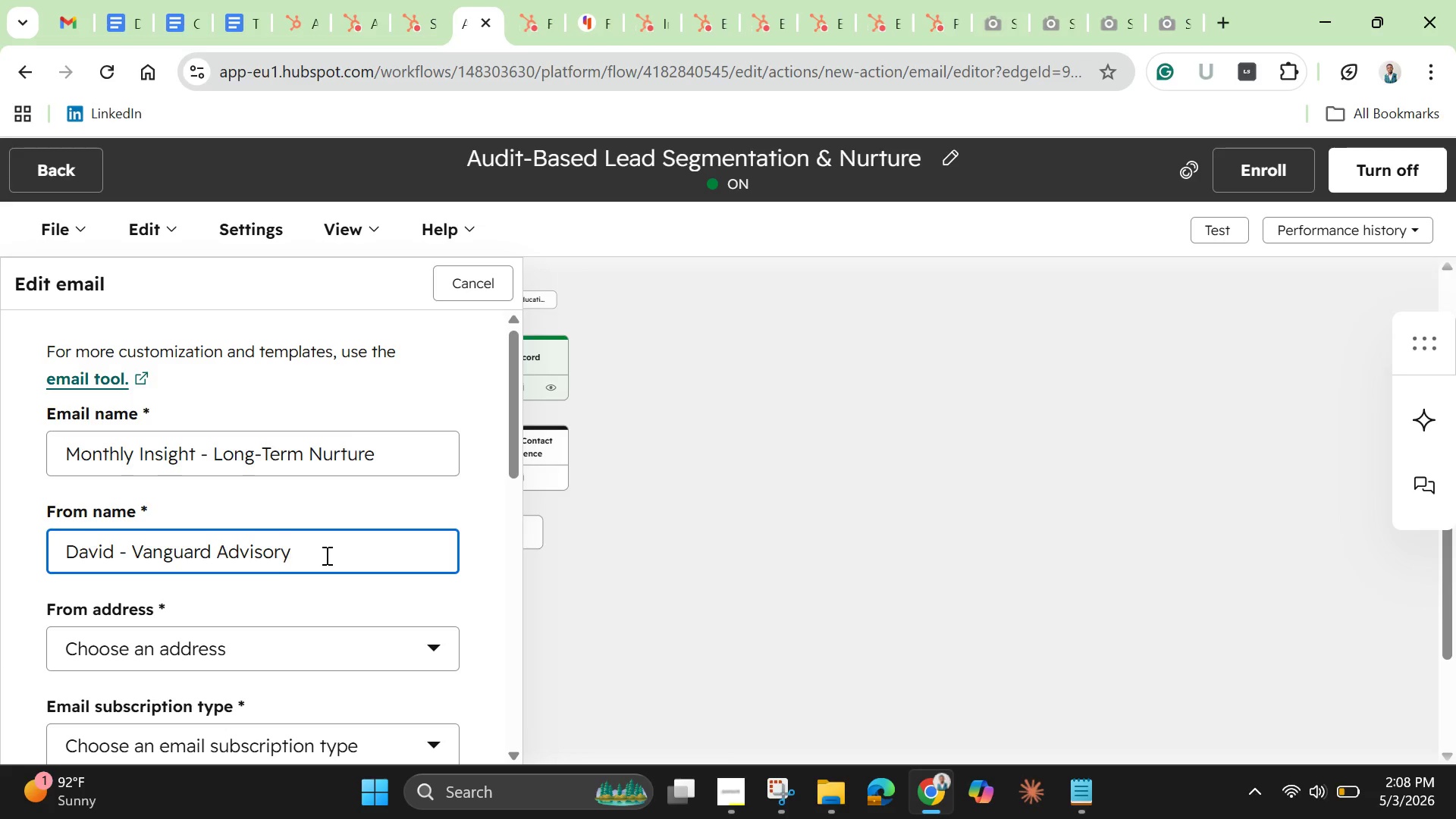 
wait(8.44)
 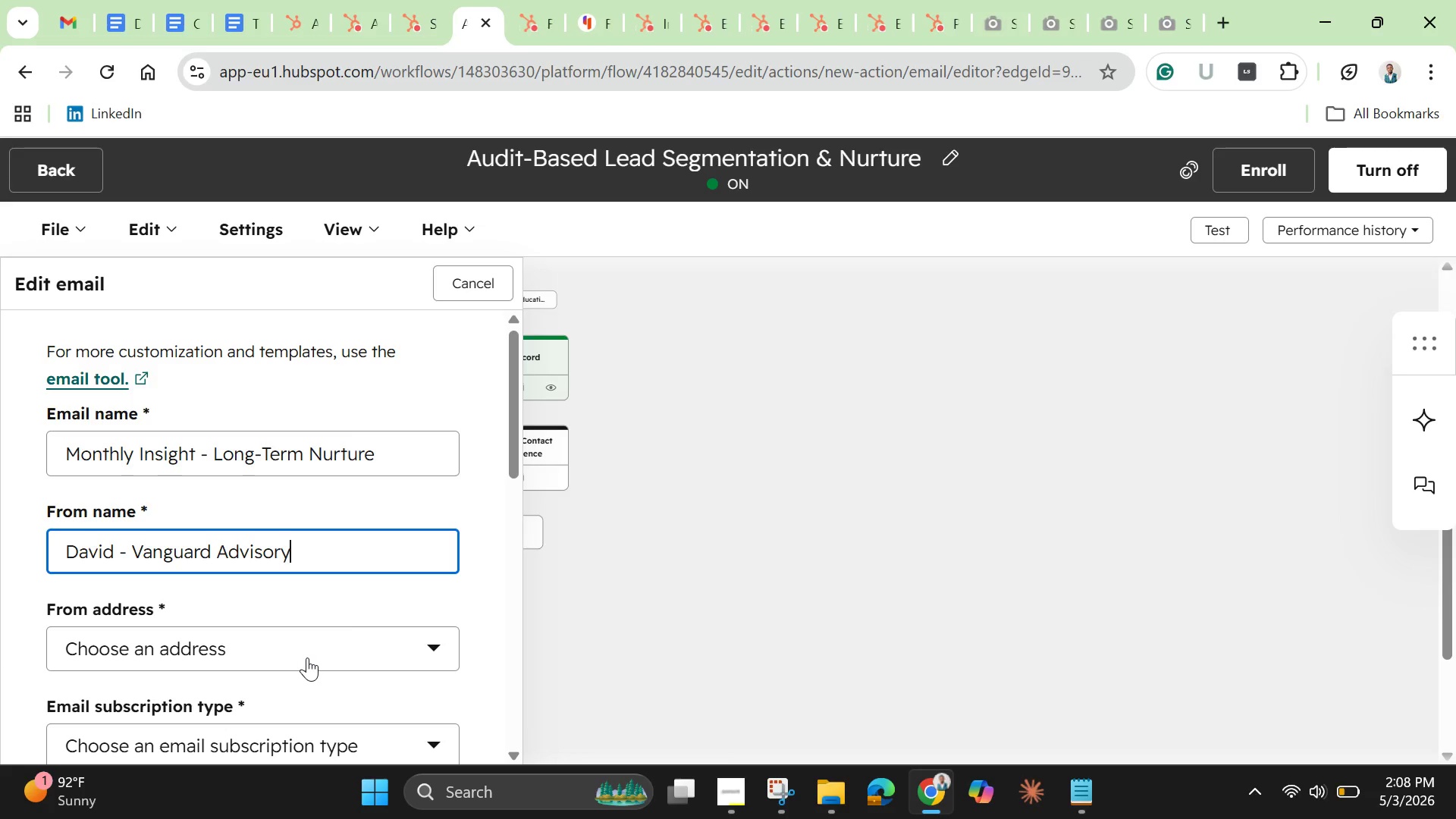 
left_click([309, 654])
 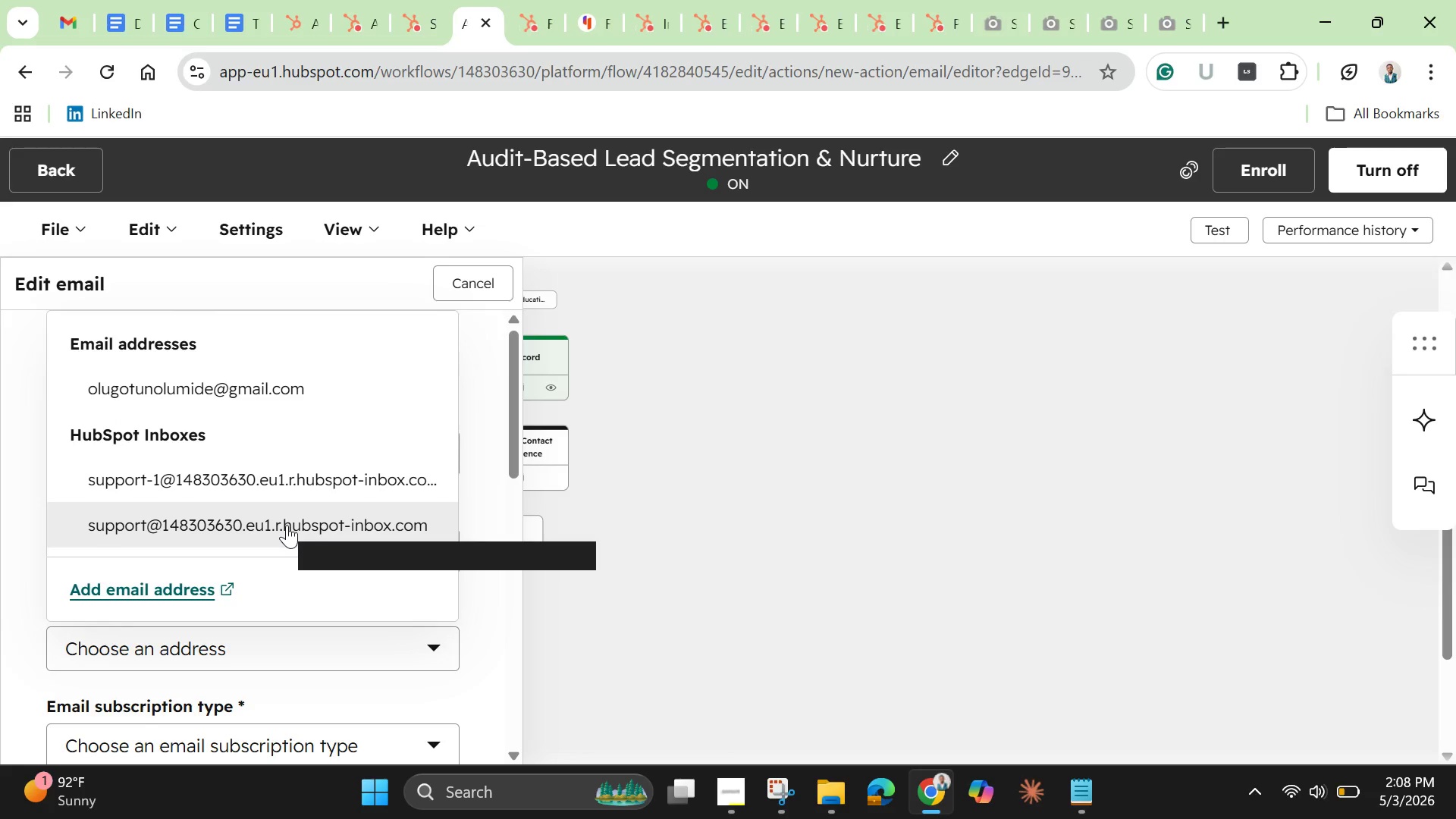 
left_click([287, 525])
 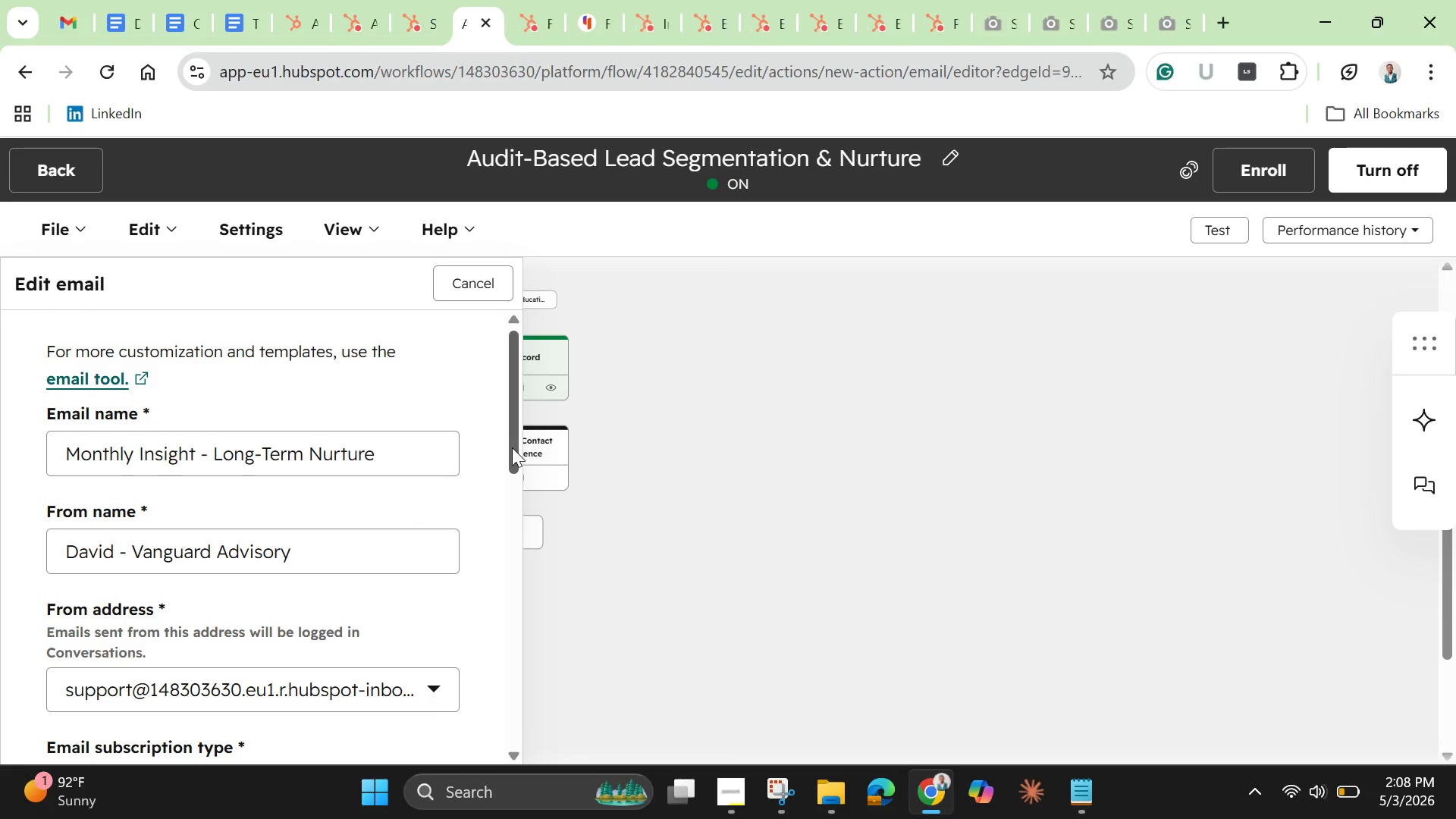 
left_click_drag(start_coordinate=[512, 447], to_coordinate=[506, 595])
 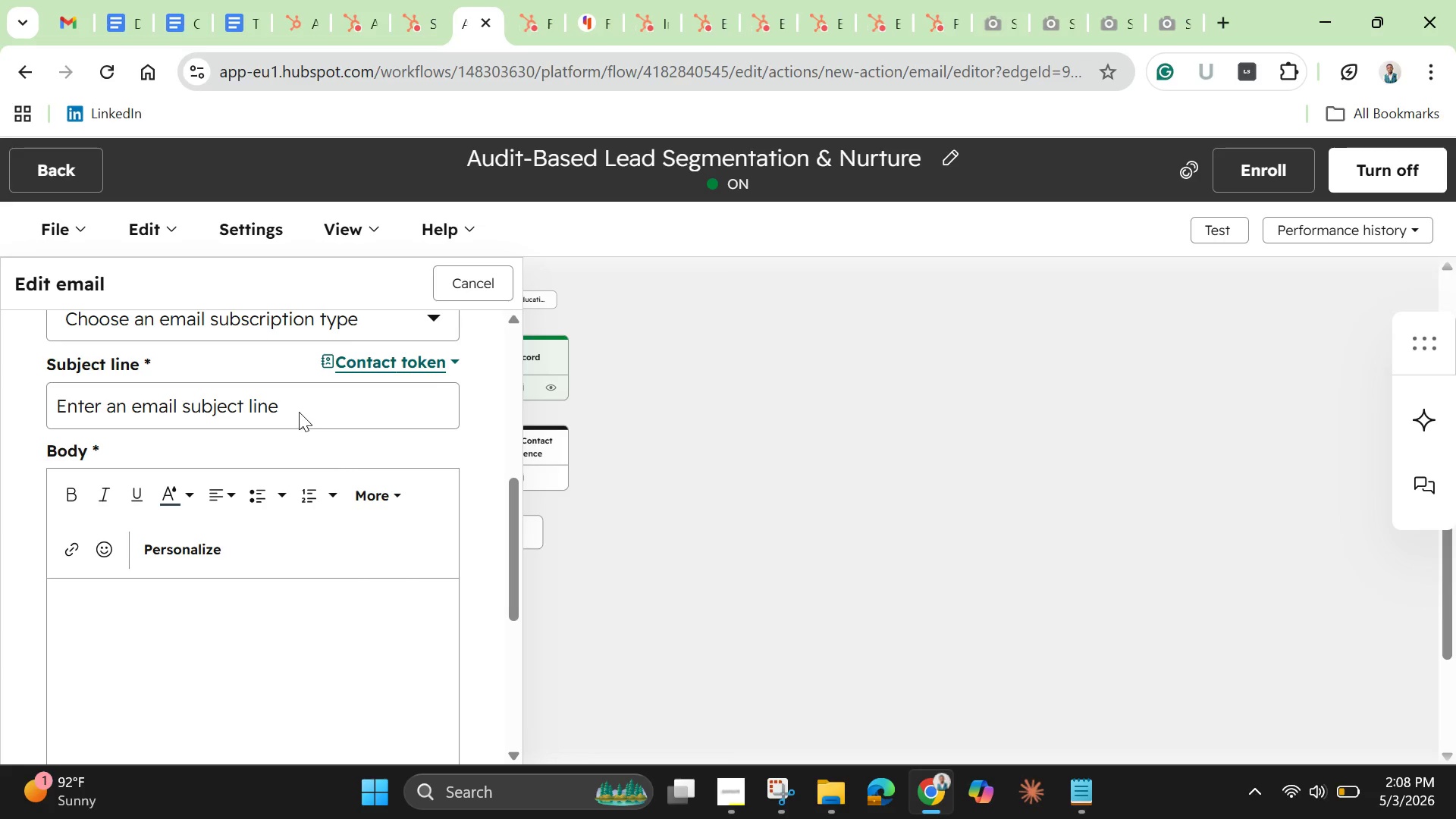 
left_click([299, 412])
 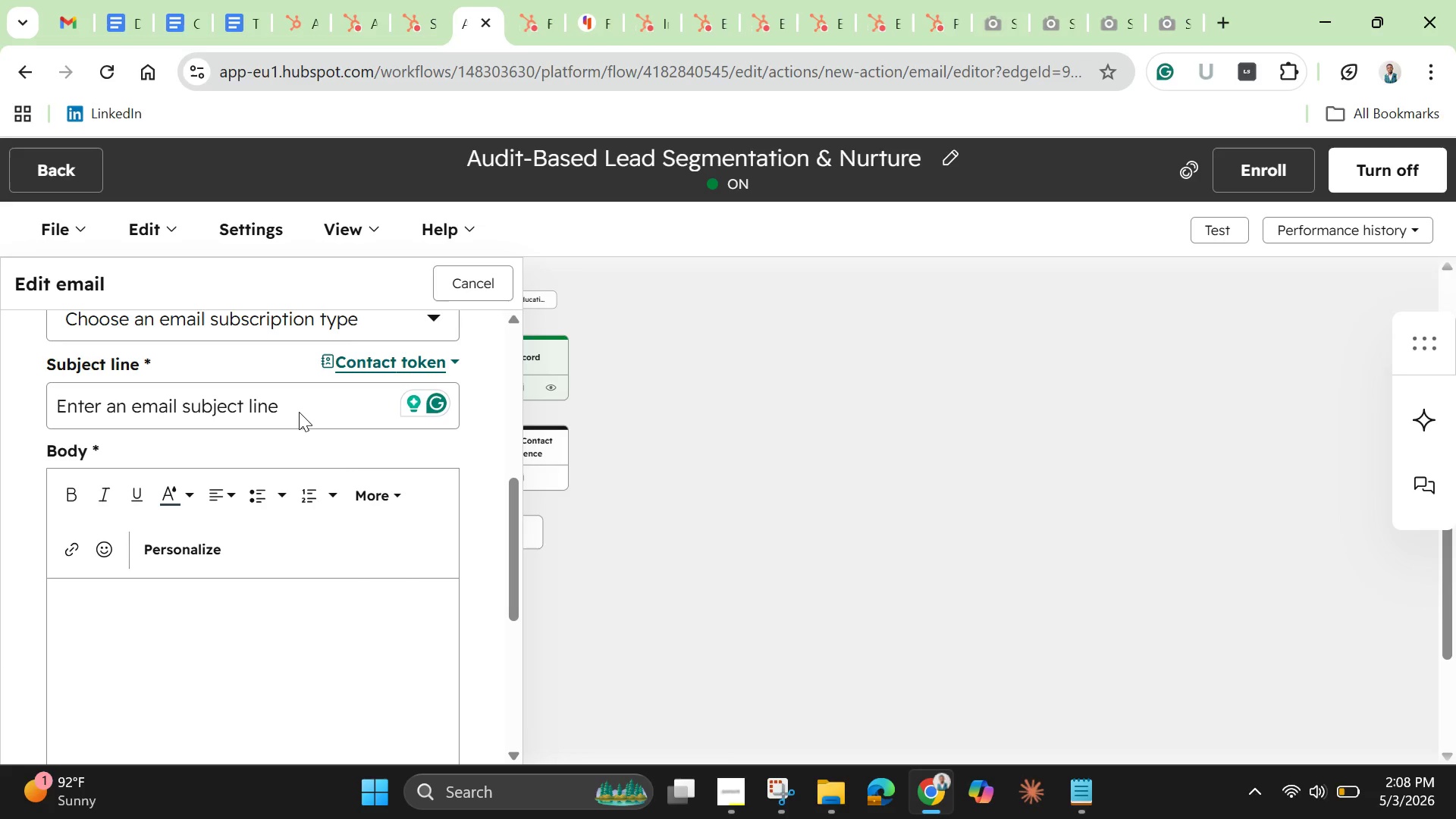 
wait(10.61)
 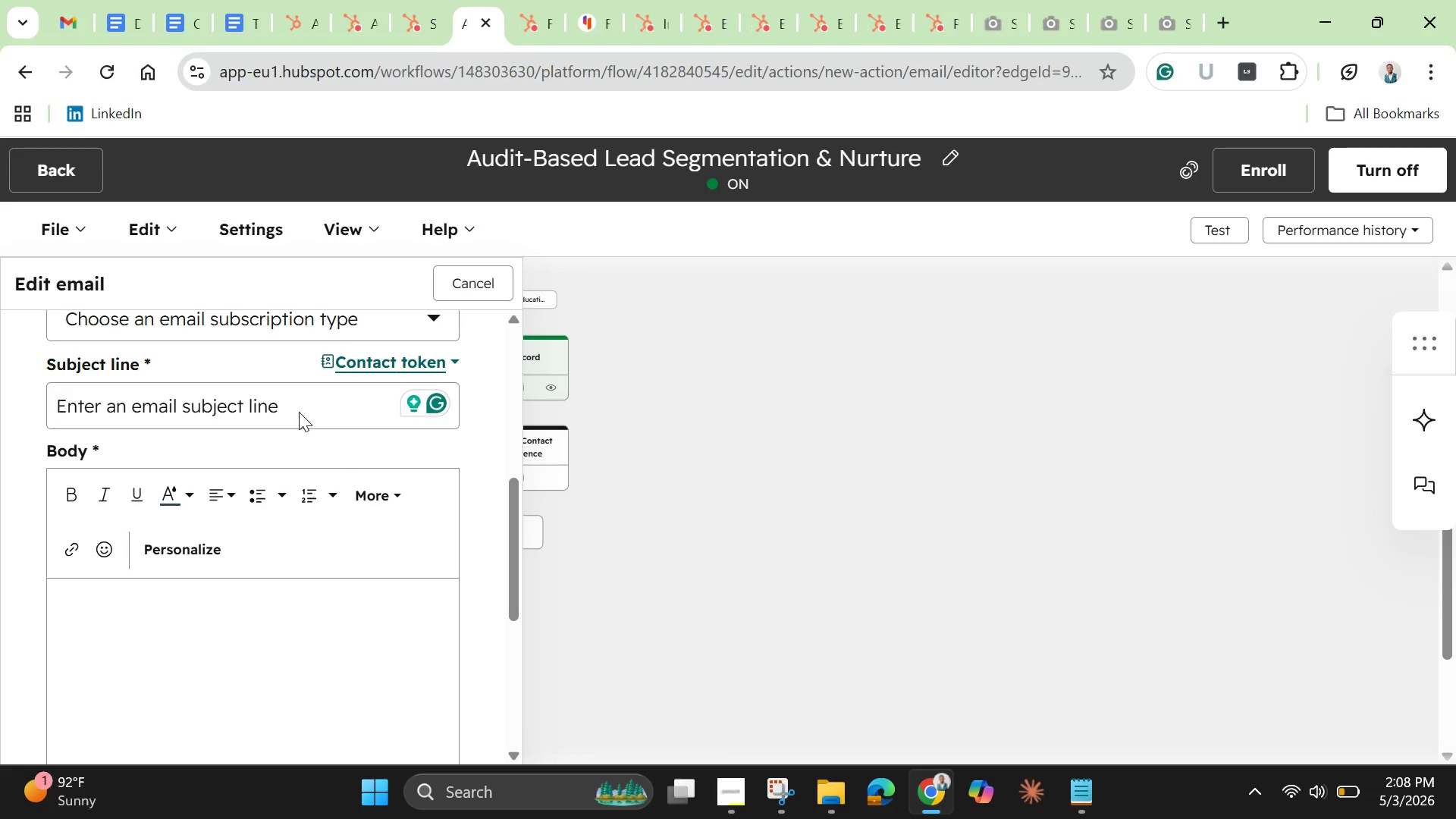 
type(A quick startegy insighr)
key(Backspace)
type(t for you)
 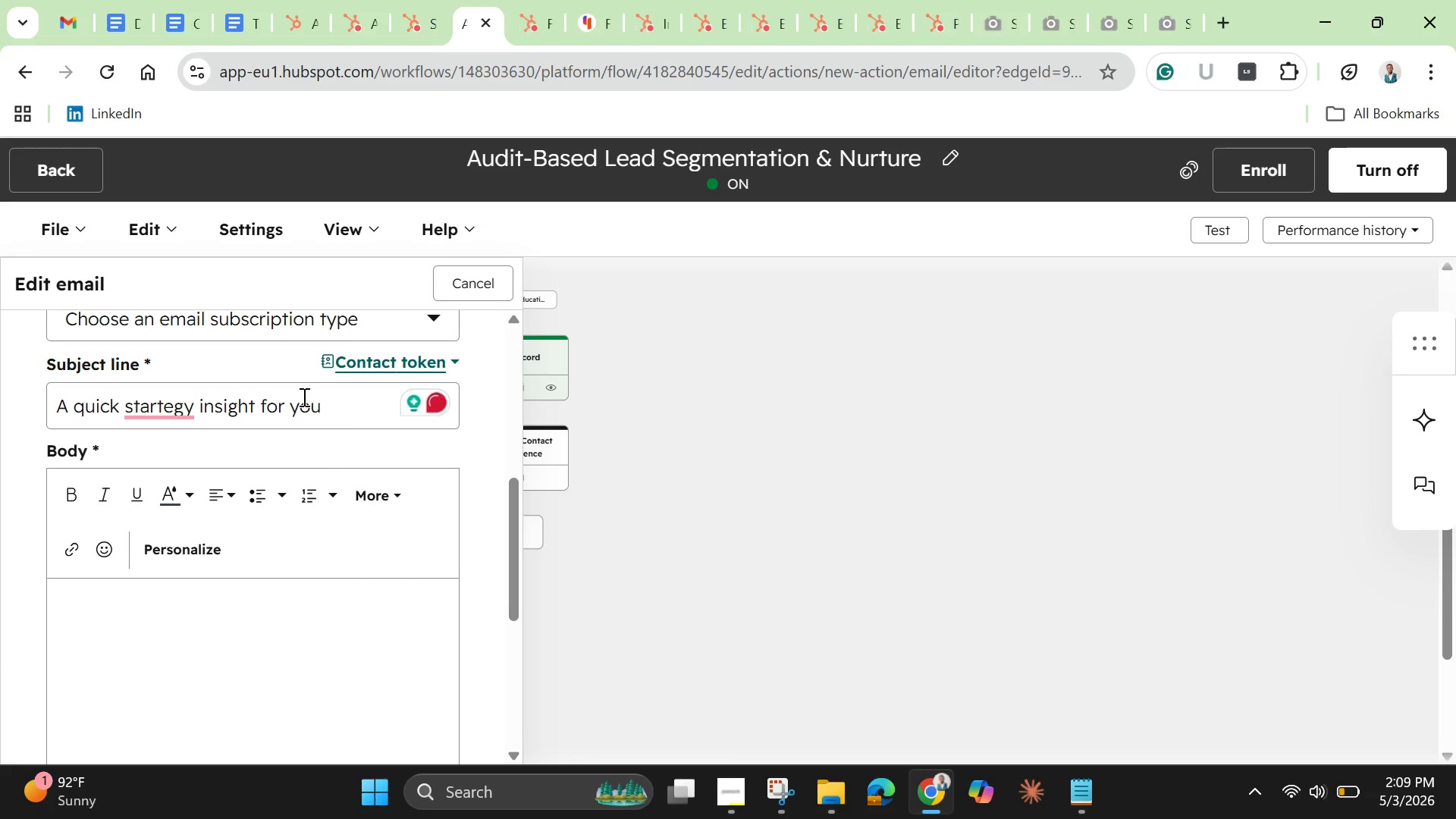 
left_click([158, 407])
 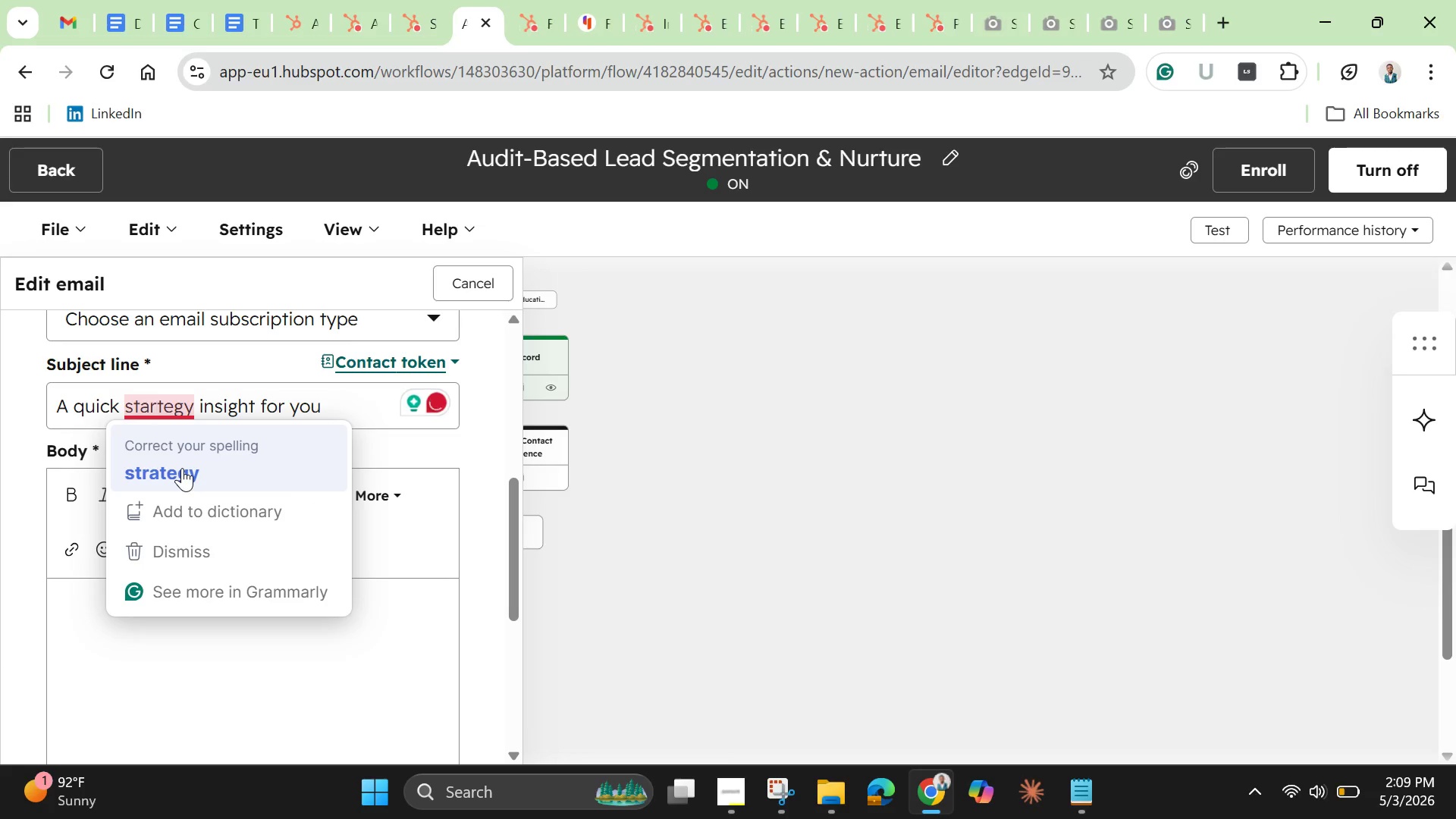 
left_click([182, 469])
 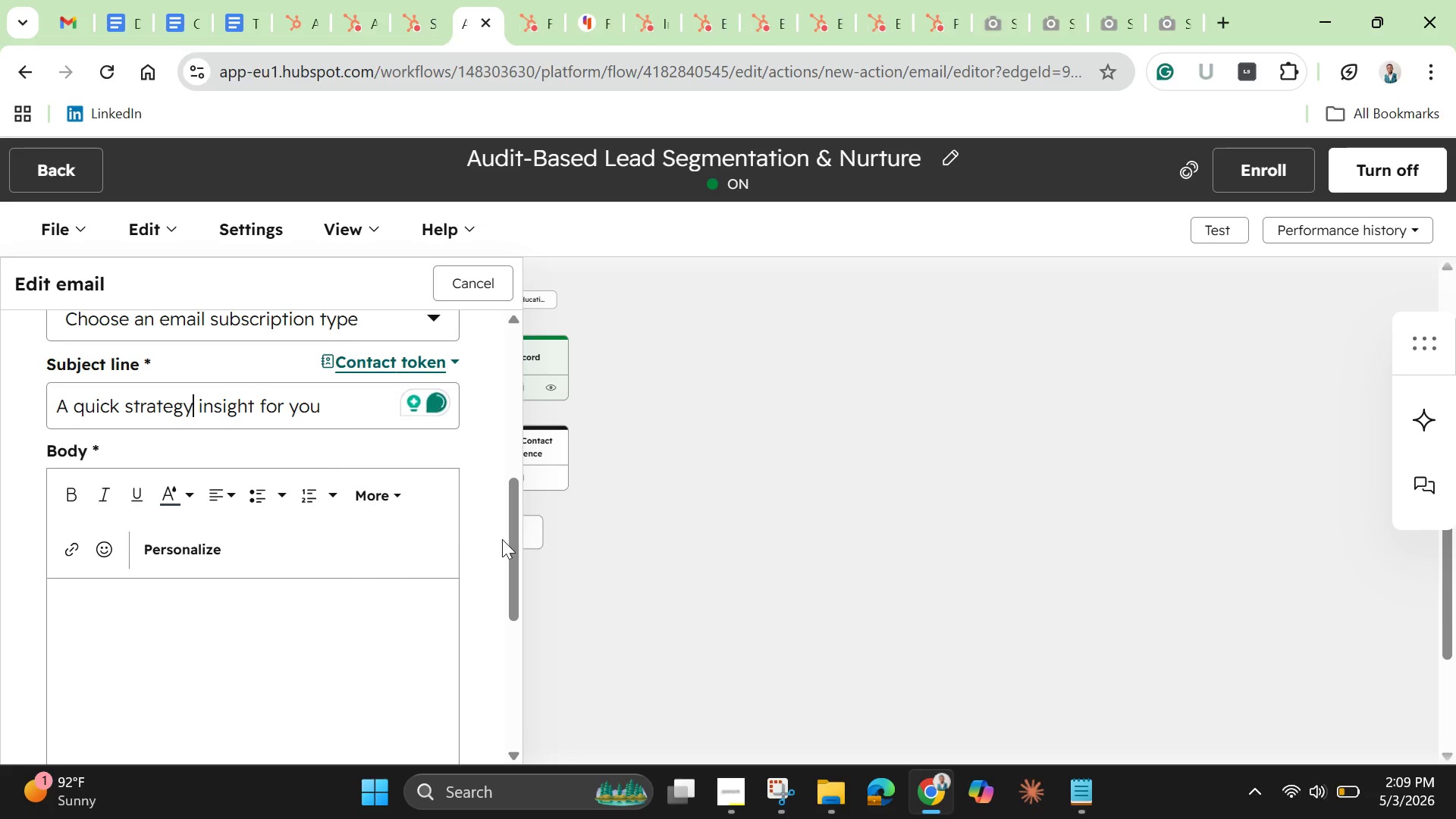 
left_click_drag(start_coordinate=[504, 541], to_coordinate=[491, 479])
 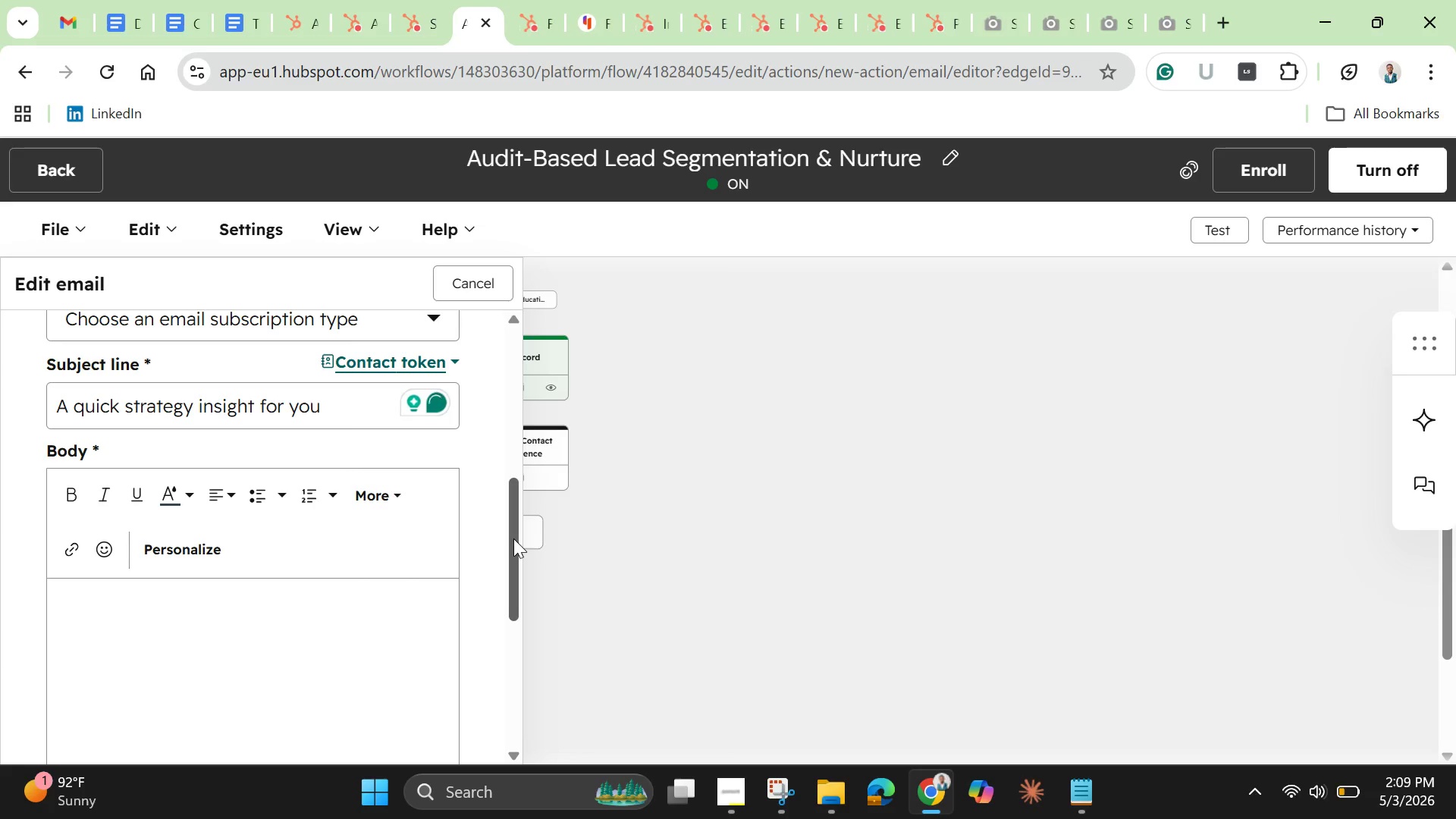 
left_click_drag(start_coordinate=[513, 538], to_coordinate=[501, 475])
 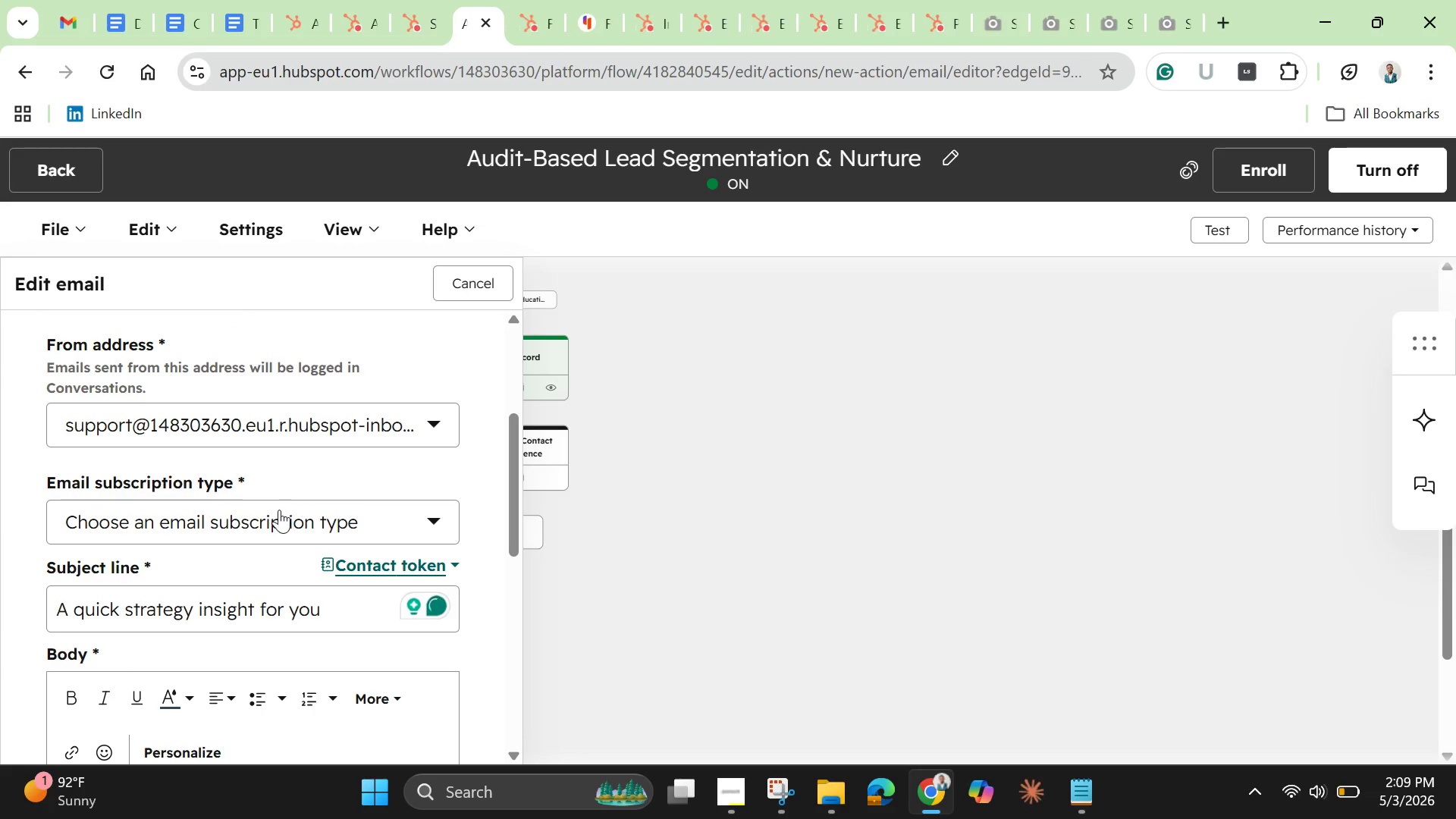 
left_click([279, 510])
 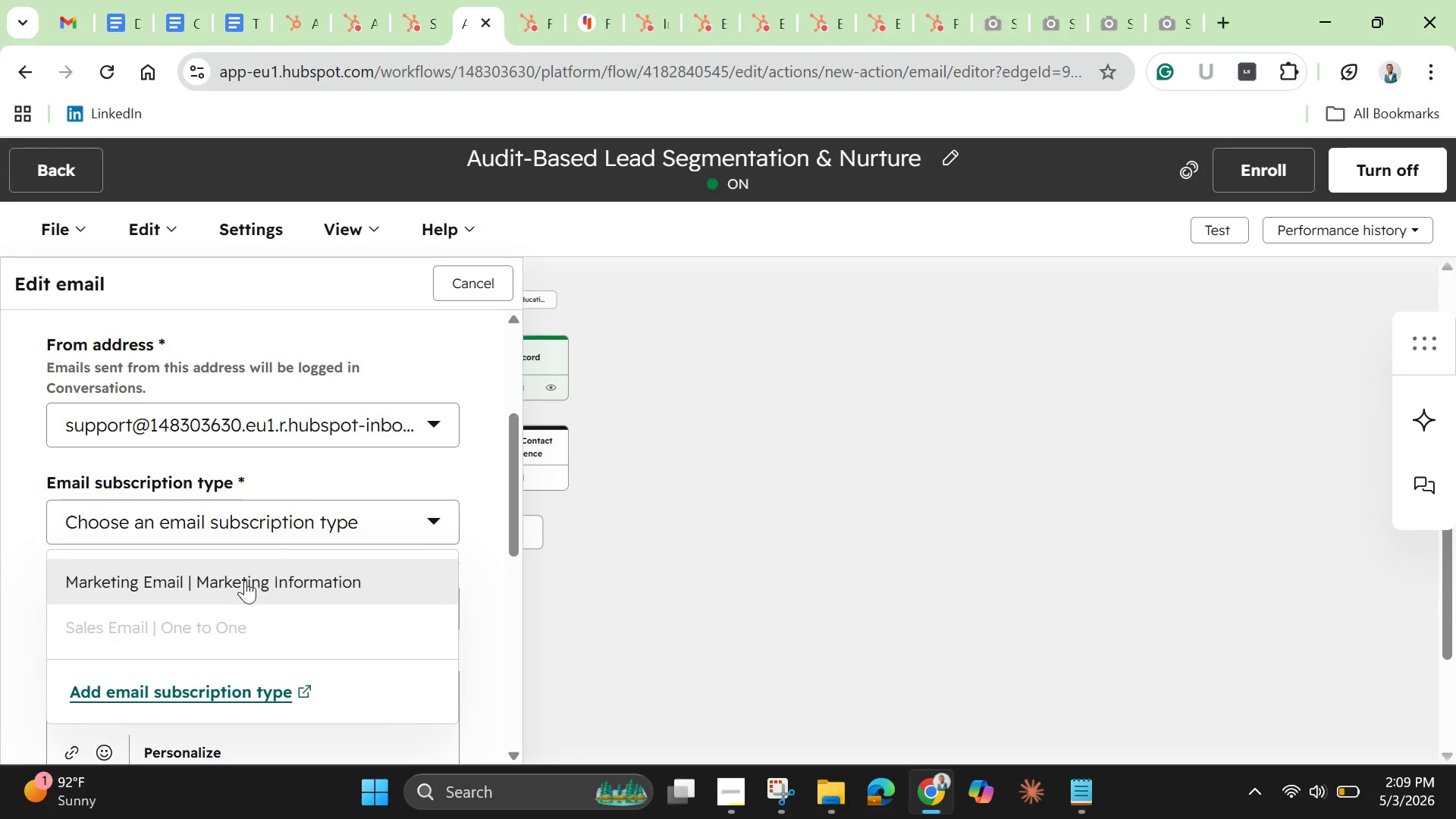 
left_click([243, 582])
 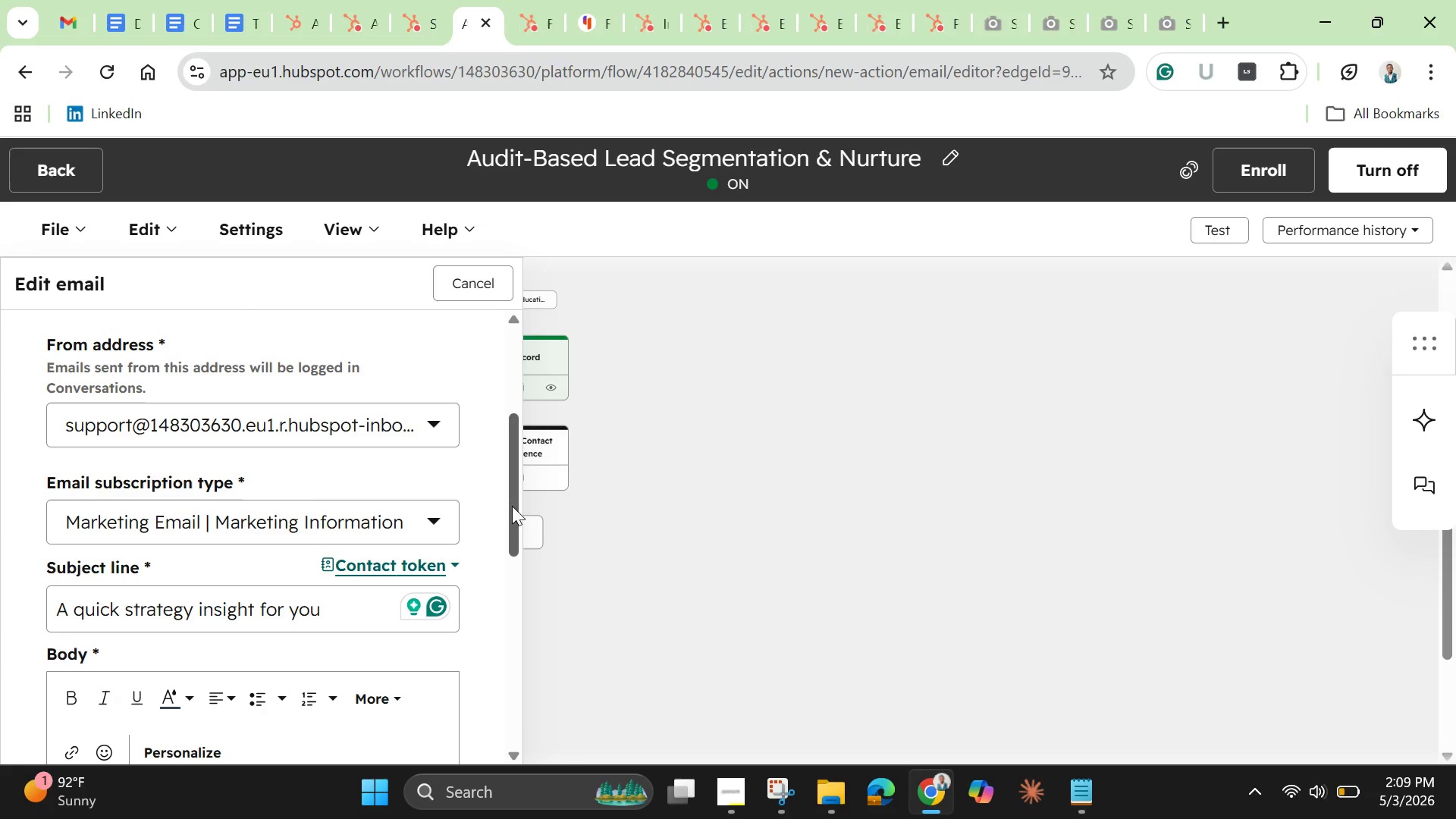 
left_click_drag(start_coordinate=[515, 507], to_coordinate=[512, 624])
 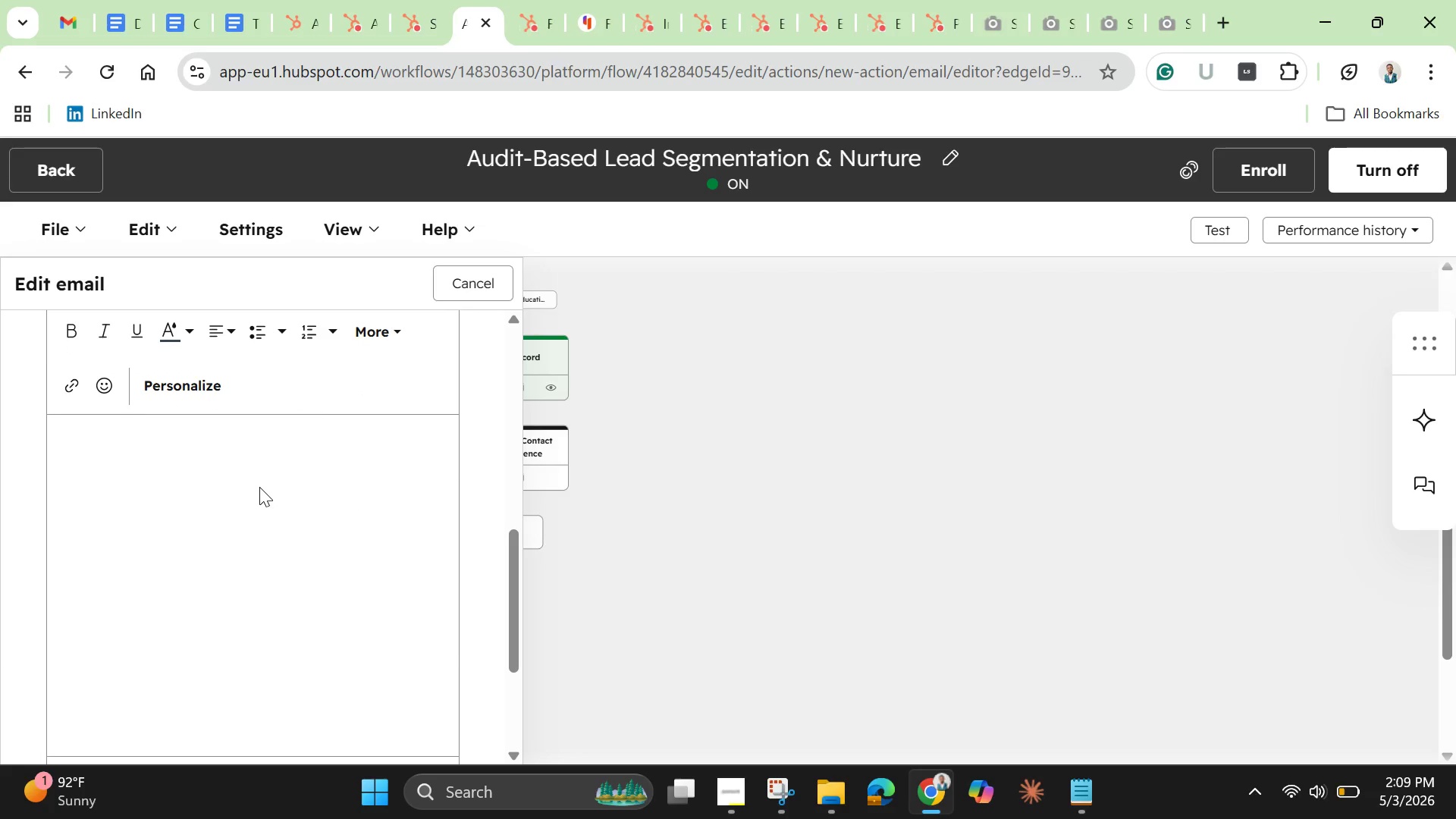 
left_click([259, 487])
 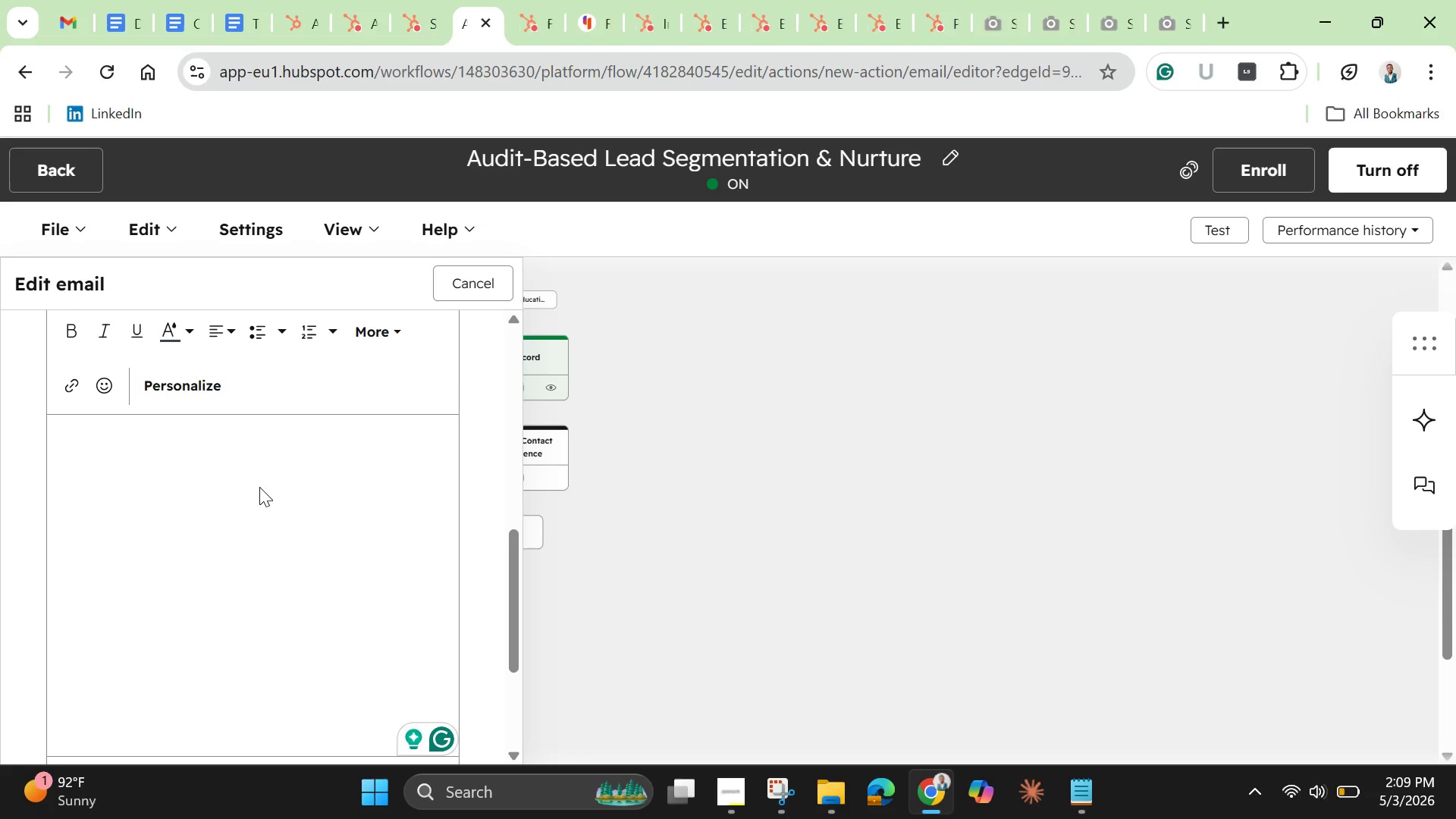 
wait(49.75)
 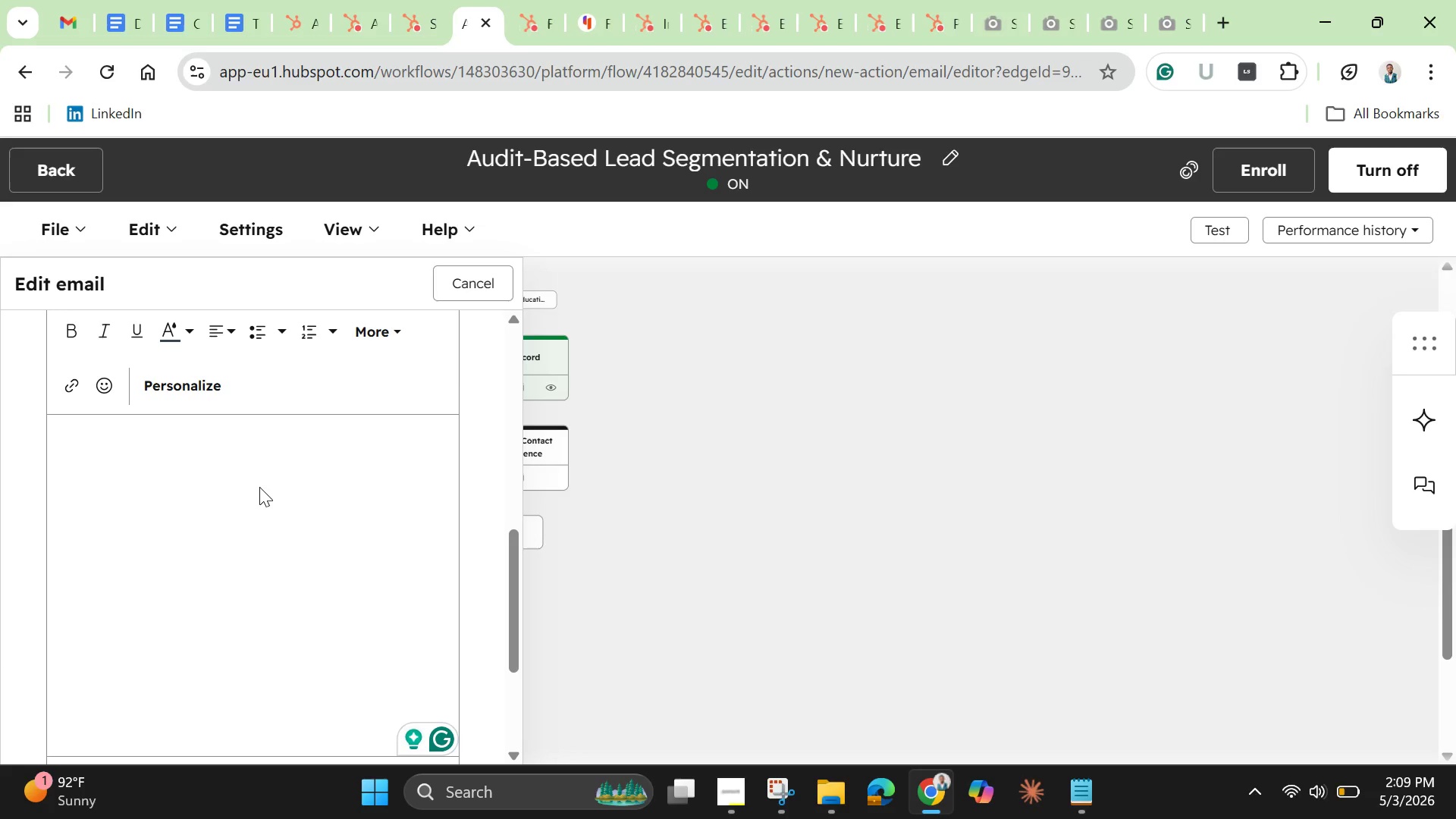 
mouse_move([184, 43])
 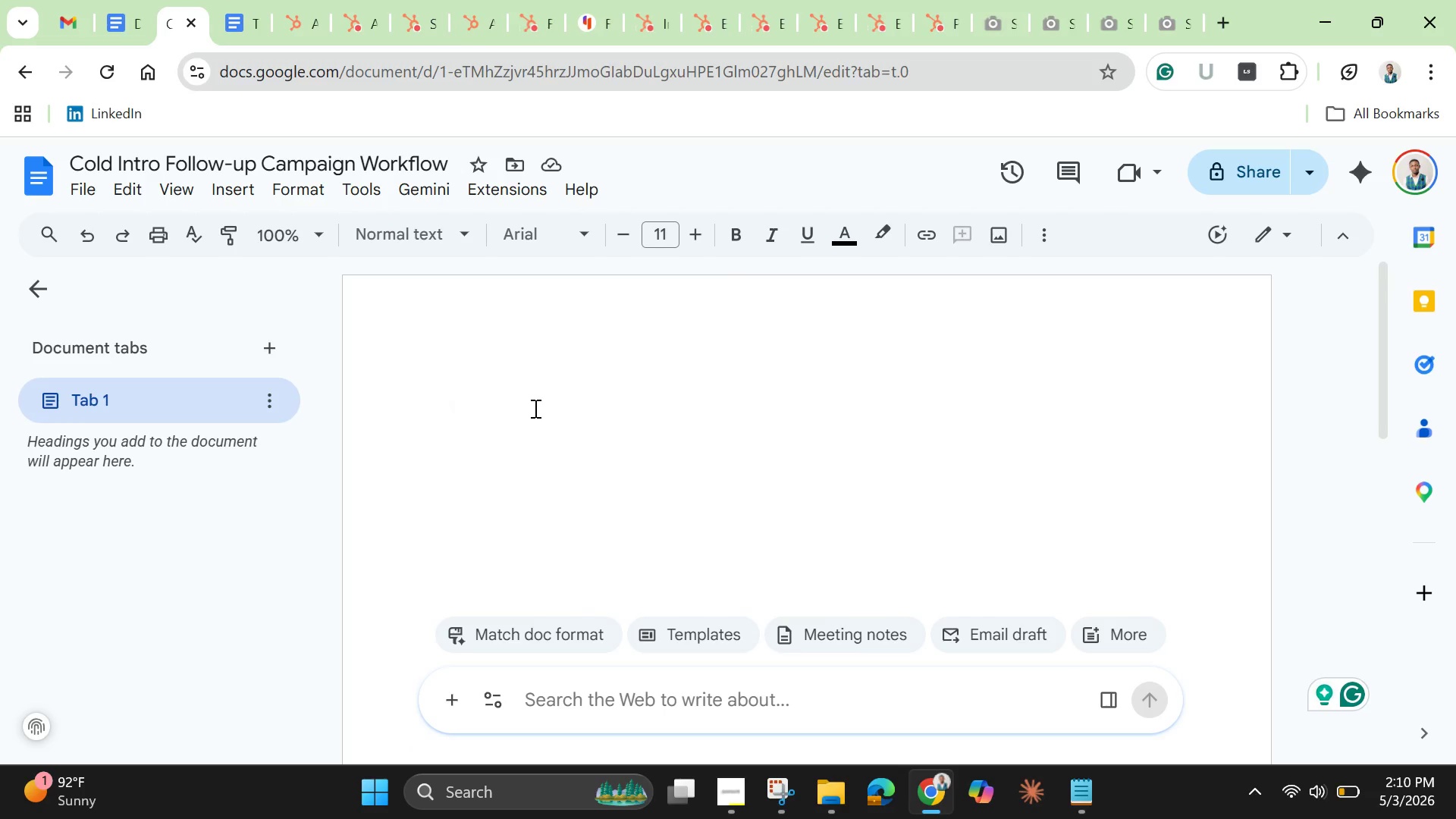 
scroll: coordinate [532, 394], scroll_direction: up, amount: 6.0
 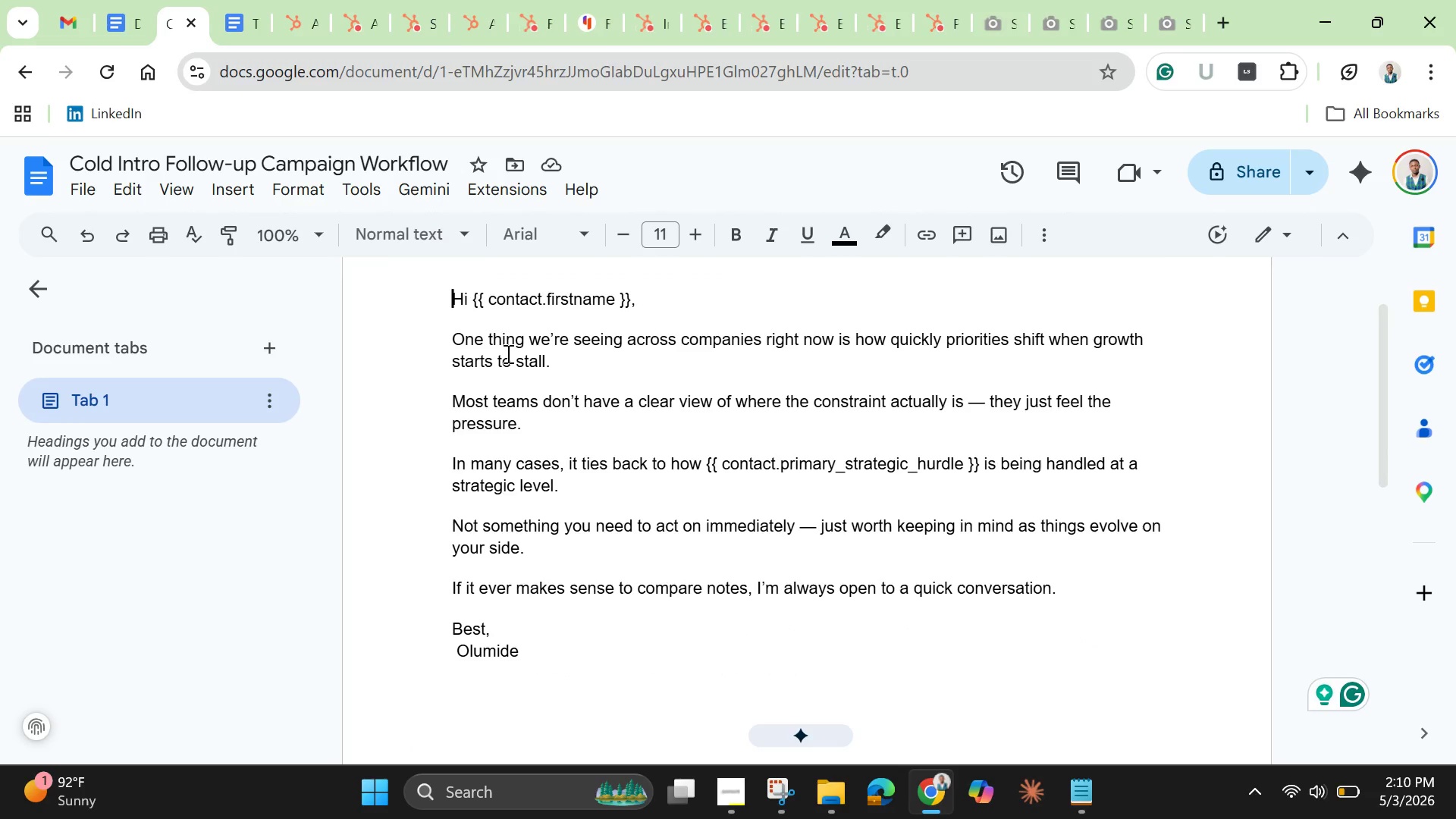 
key(Control+A)
 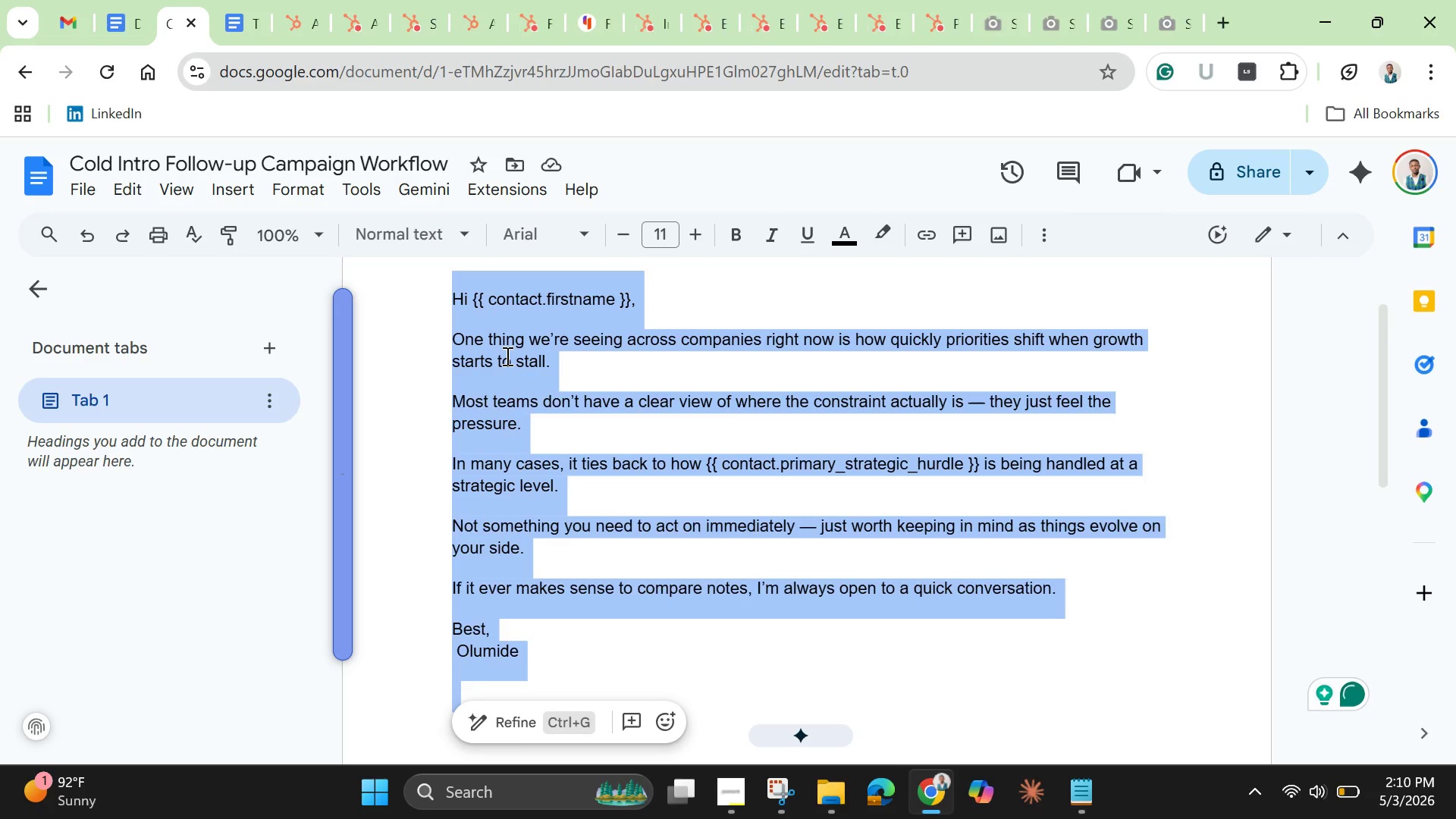 
key(Control+C)
 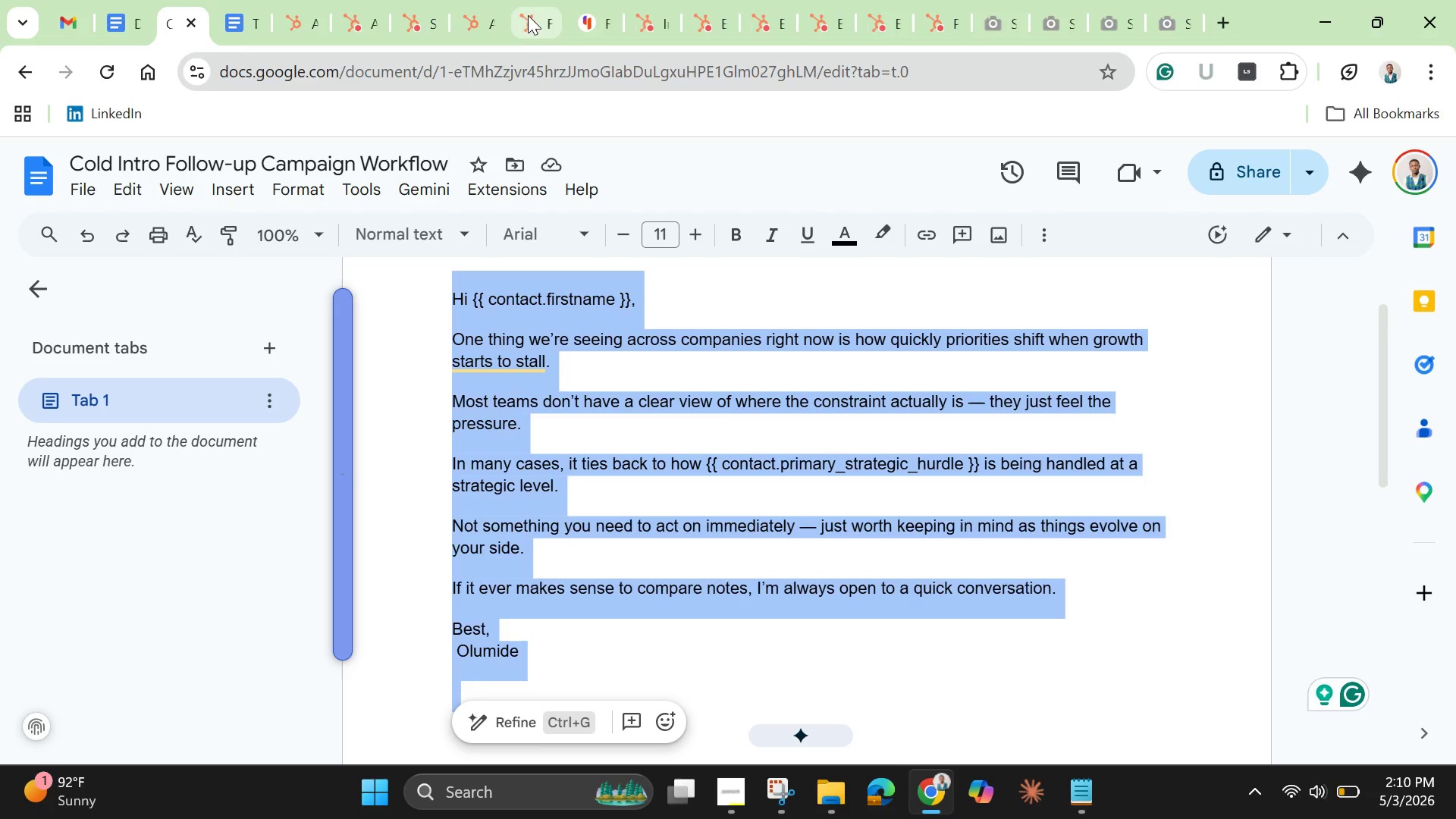 
left_click([537, 18])
 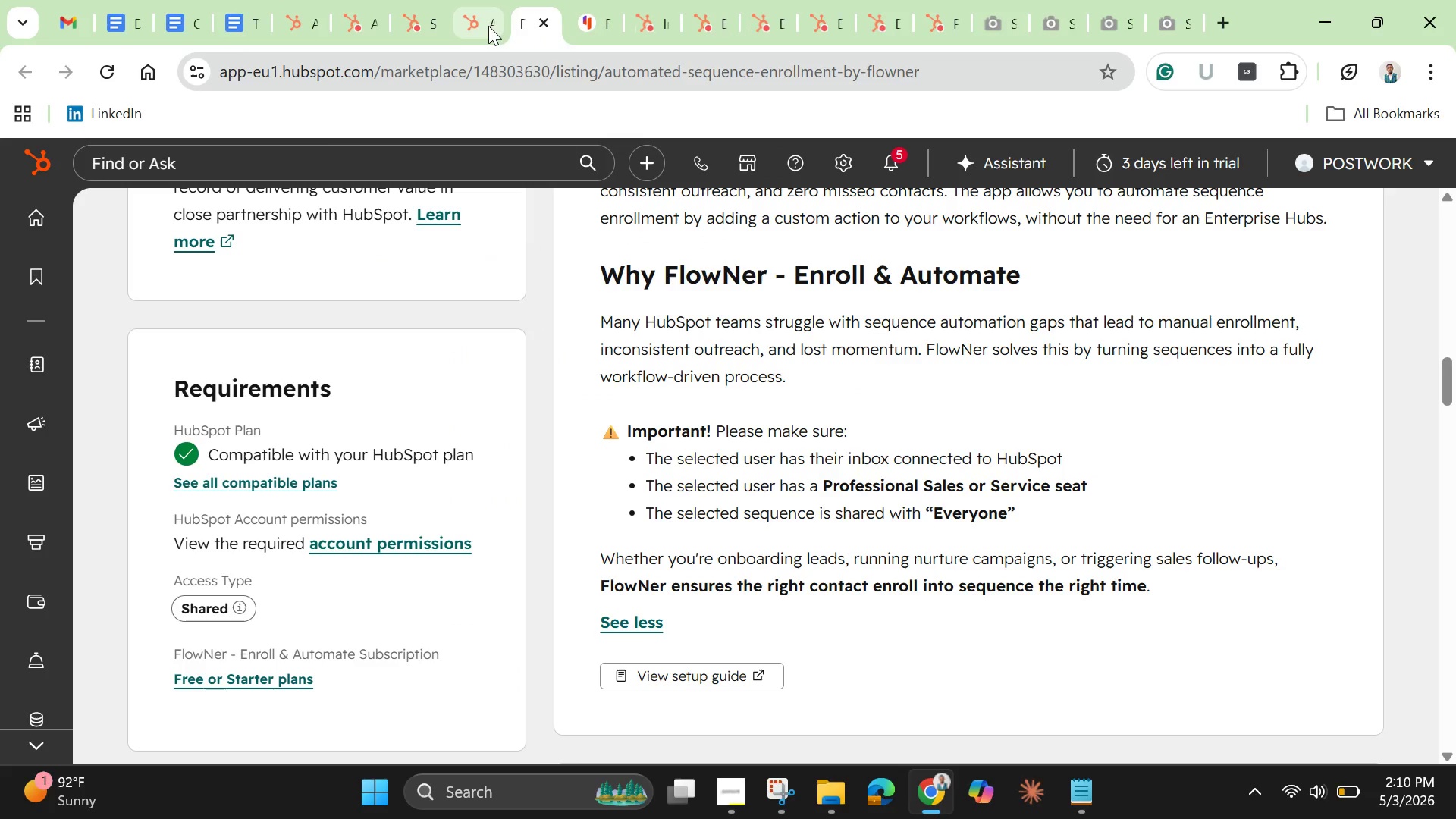 
left_click([484, 24])
 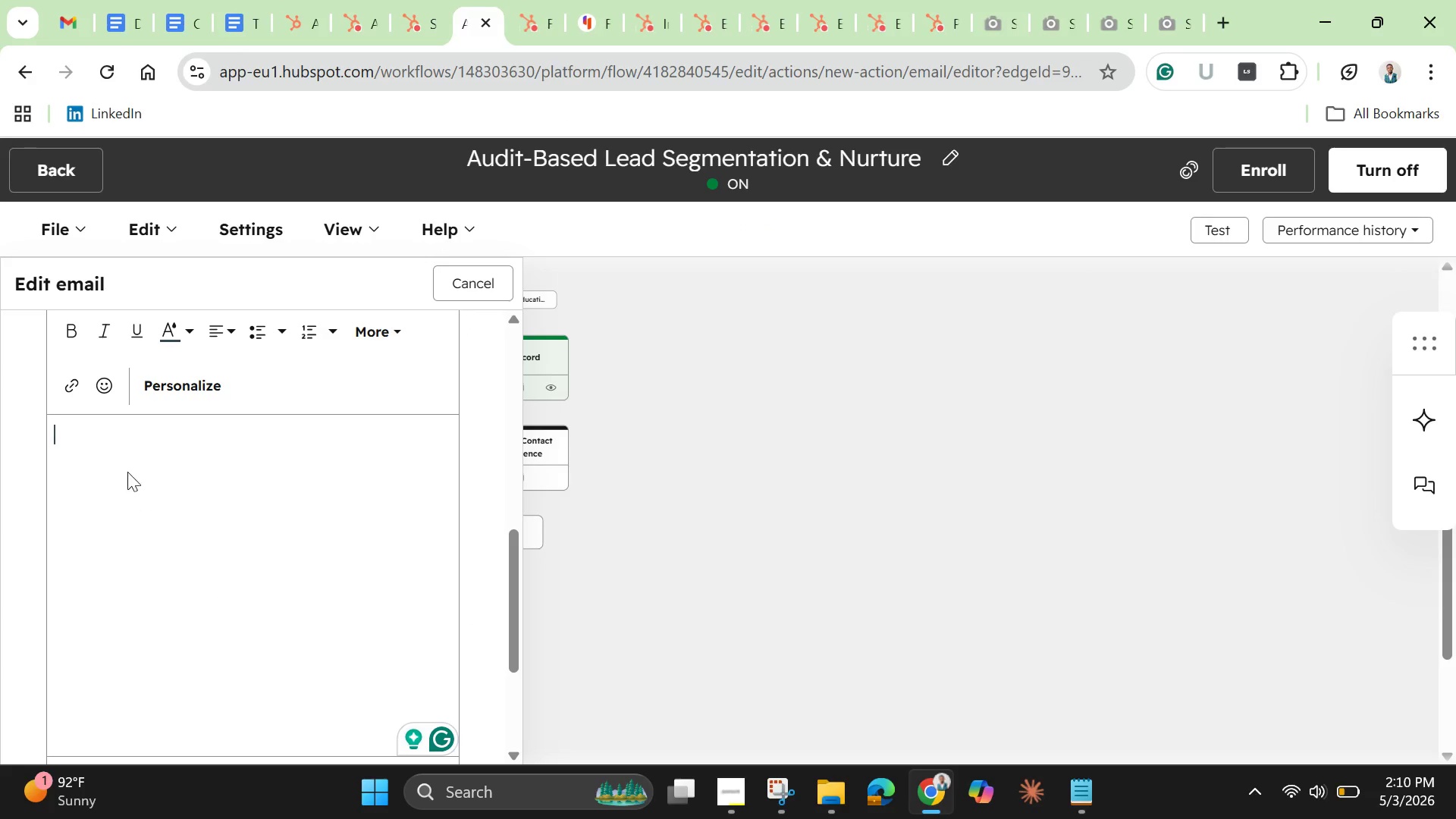 
key(Control+V)
 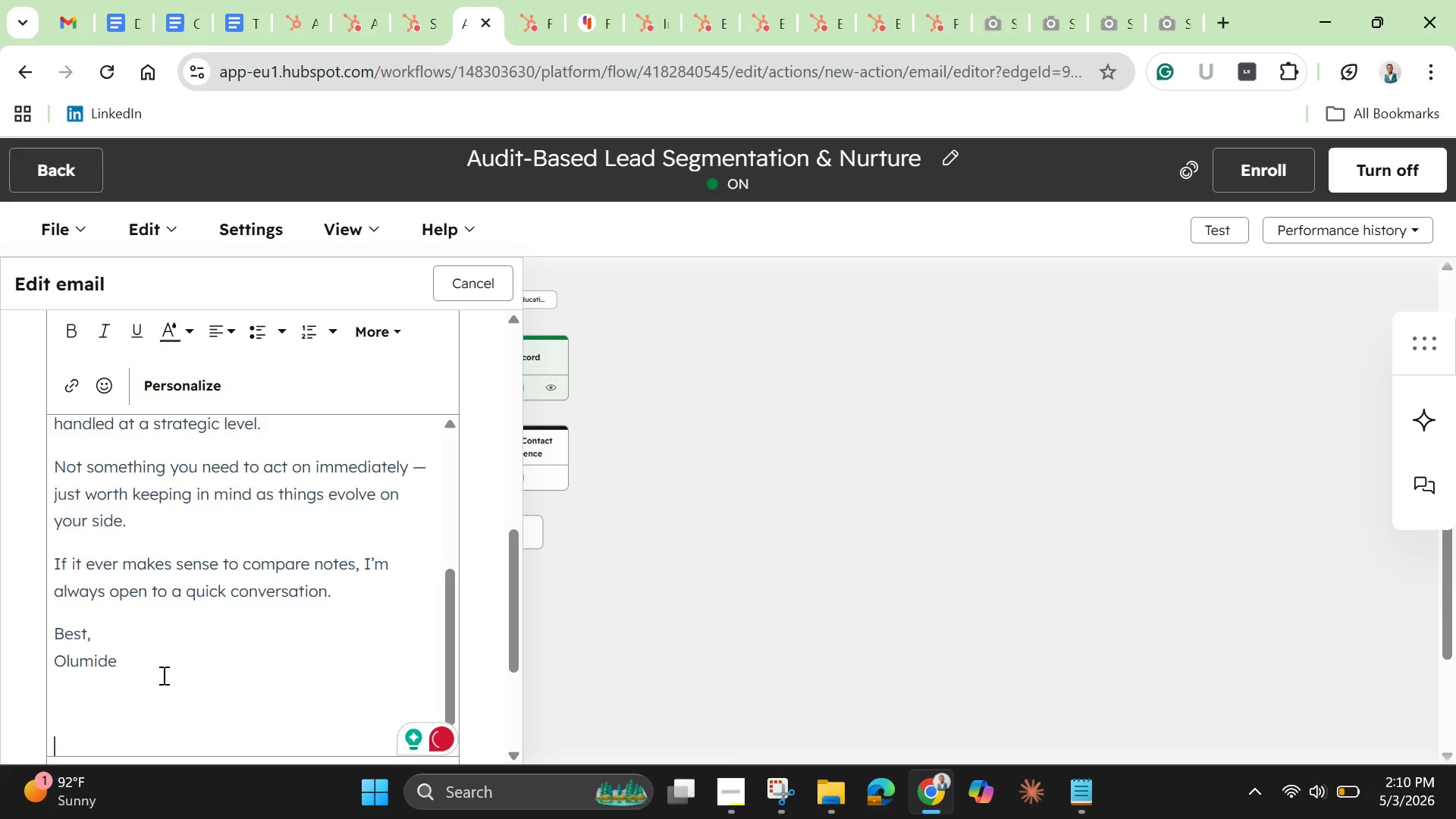 
left_click([115, 648])
 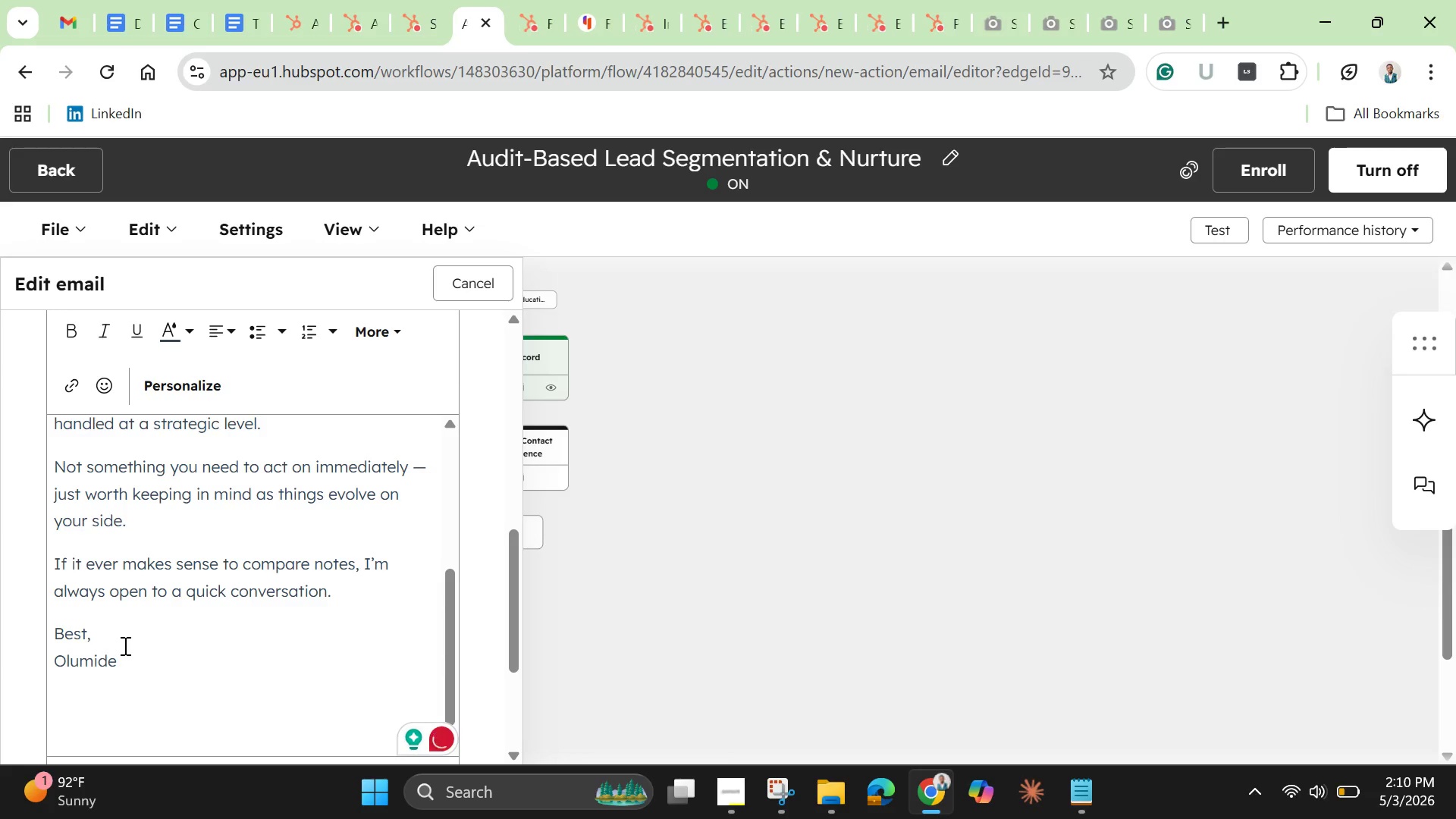 
key(Backspace)
key(Backspace)
key(Backspace)
key(Backspace)
key(Backspace)
key(Backspace)
key(Backspace)
type(David)
 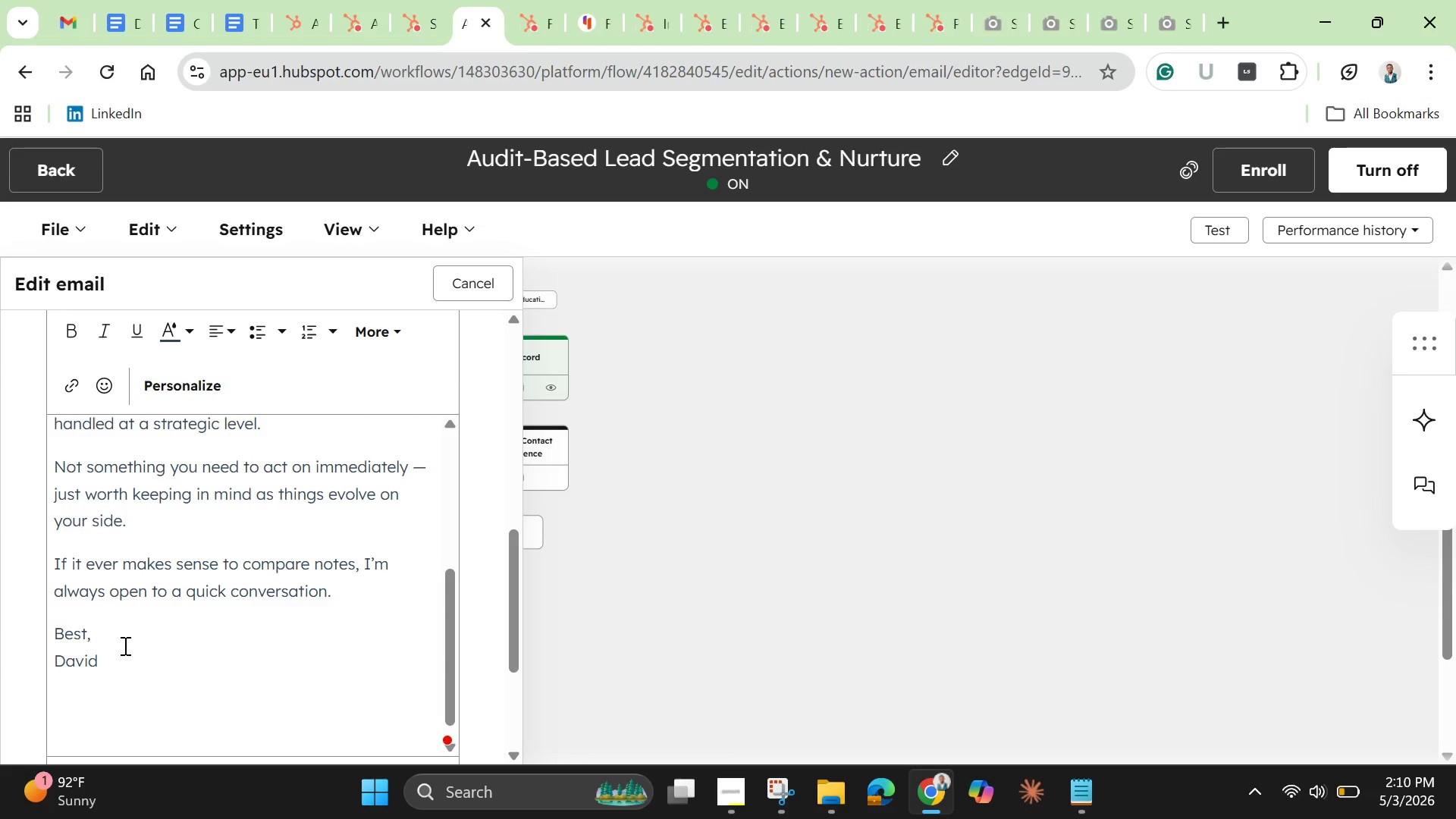 
left_click_drag(start_coordinate=[447, 666], to_coordinate=[418, 491])
 